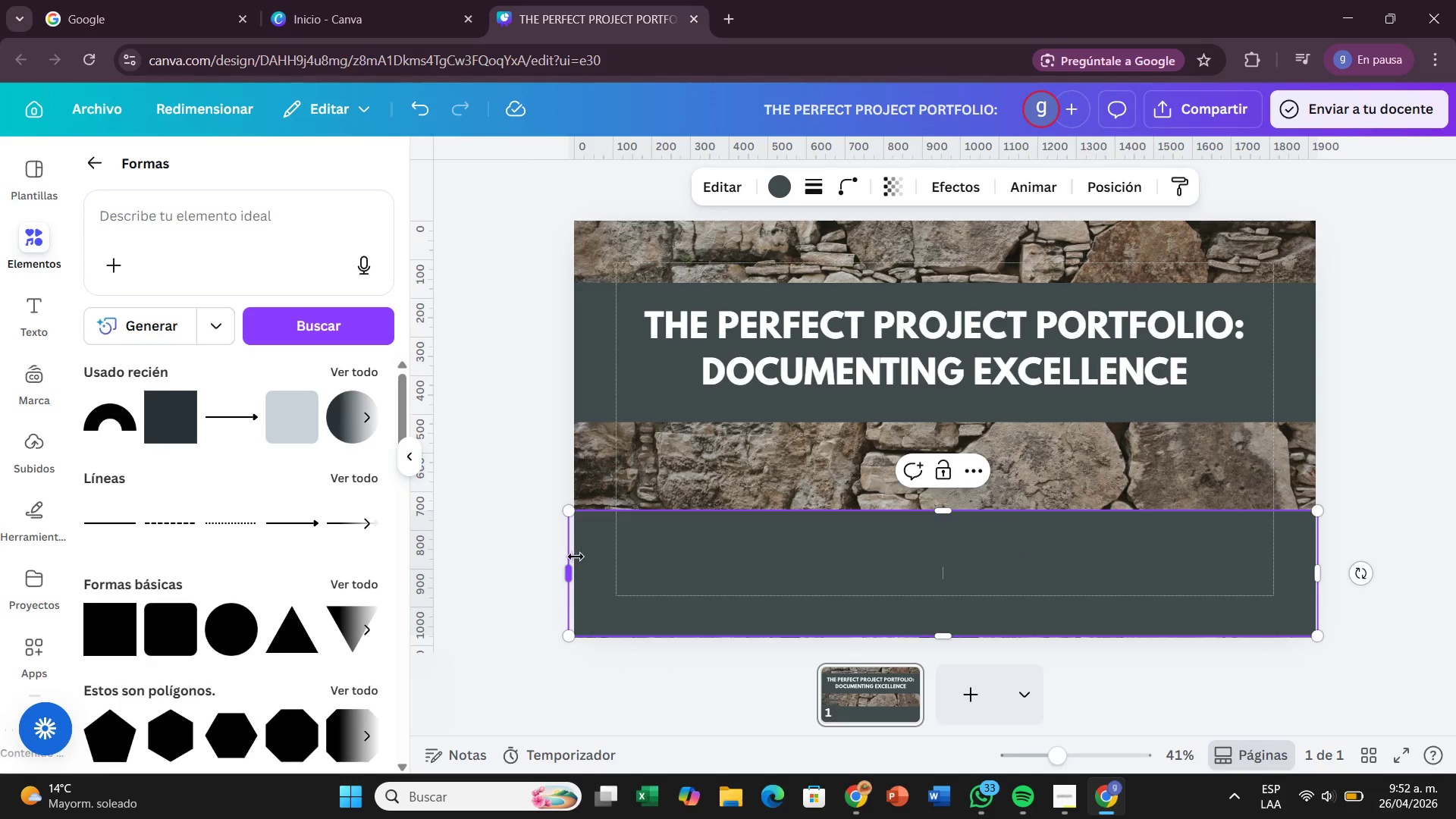 
left_click_drag(start_coordinate=[576, 557], to_coordinate=[581, 557])
 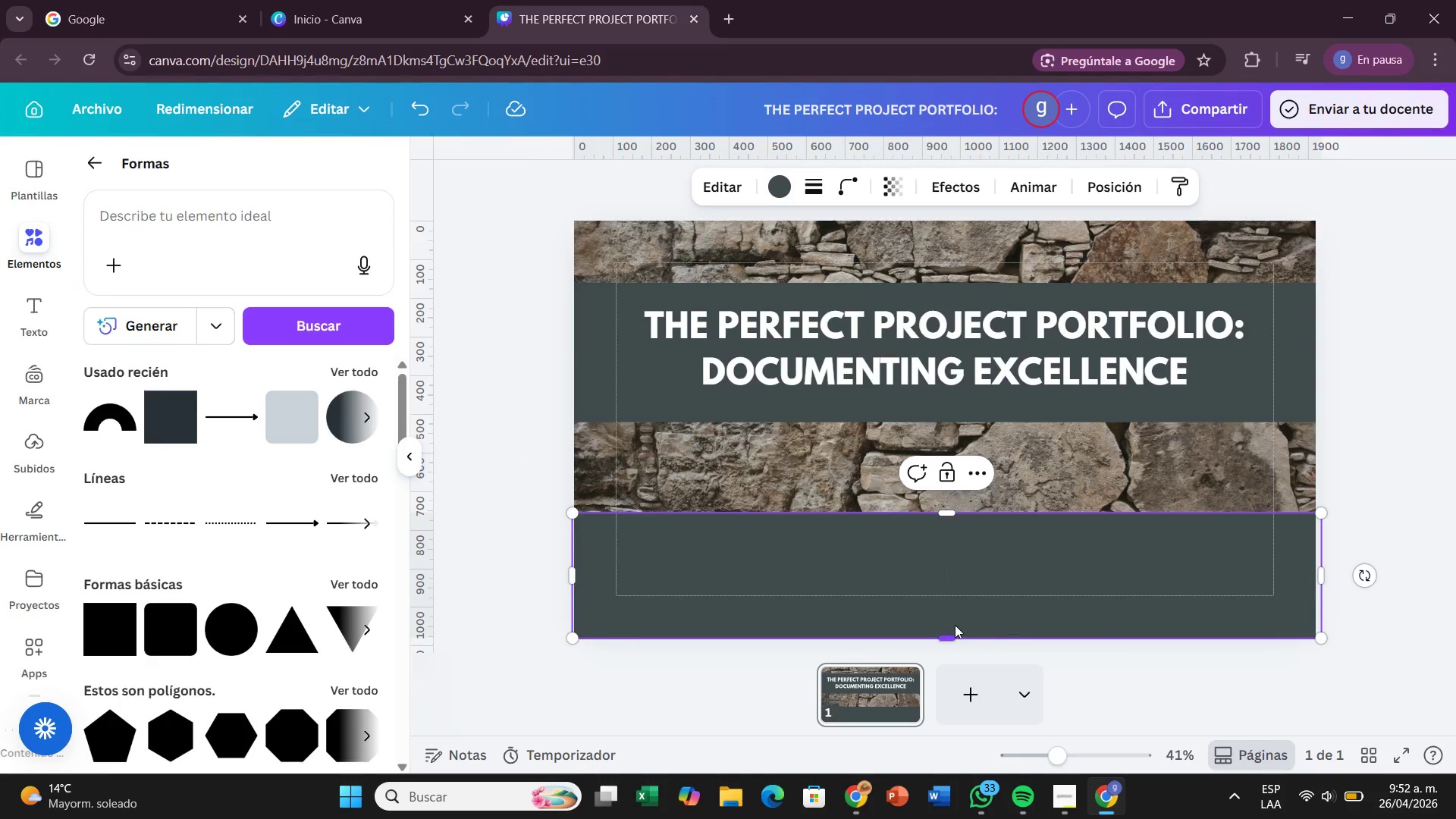 
left_click_drag(start_coordinate=[949, 640], to_coordinate=[948, 604])
 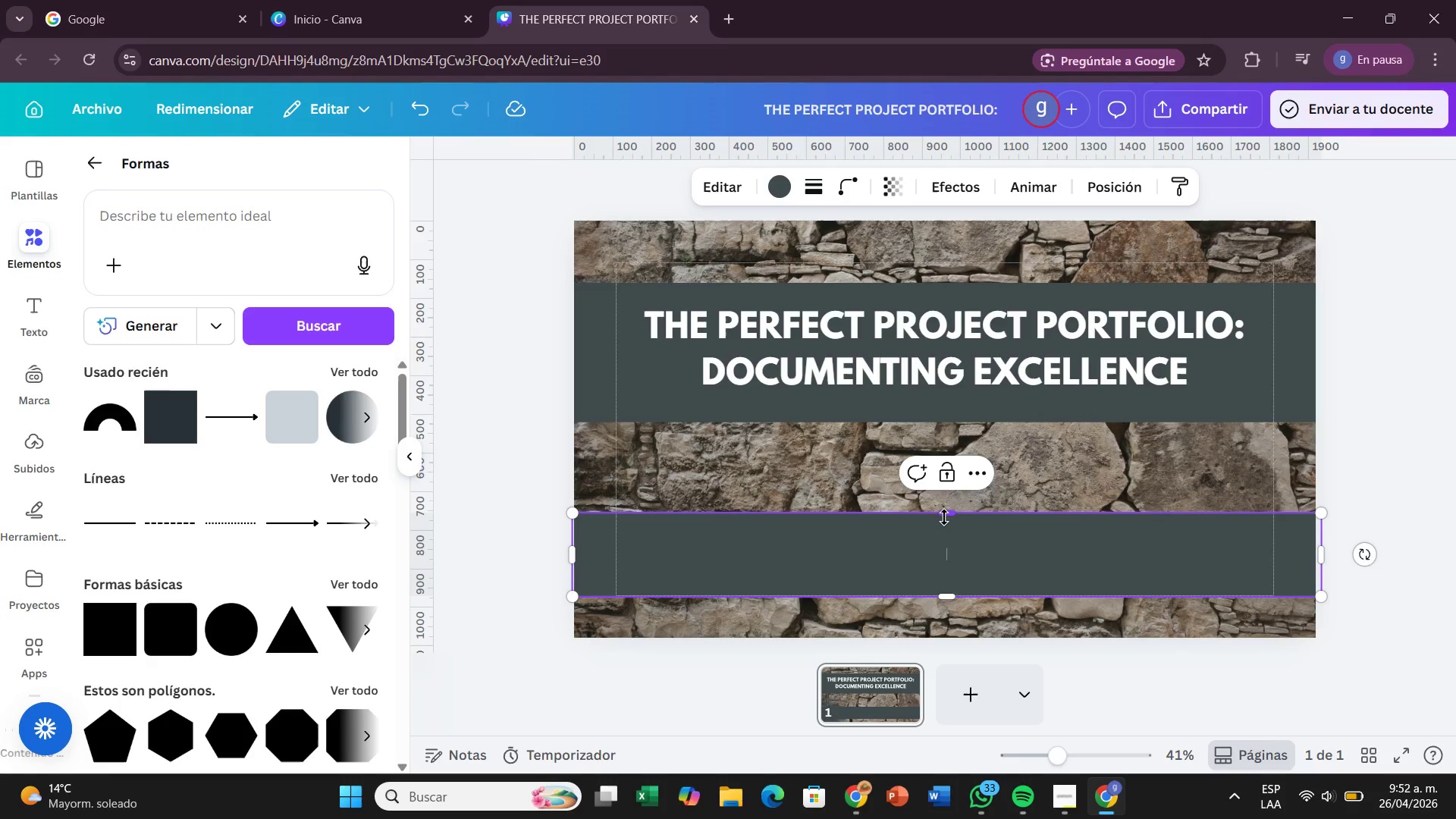 
left_click_drag(start_coordinate=[944, 517], to_coordinate=[943, 549])
 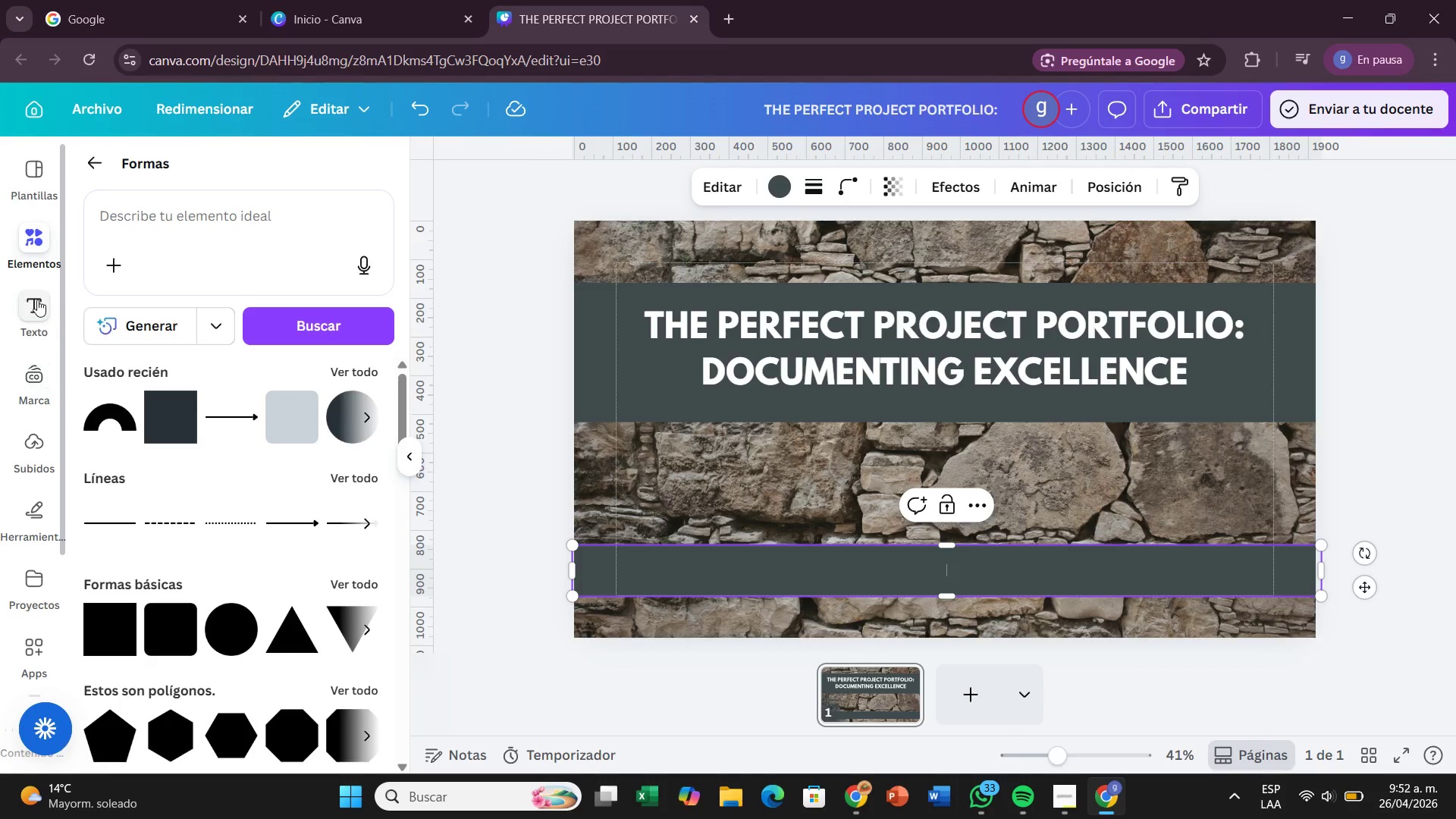 
left_click([37, 300])
 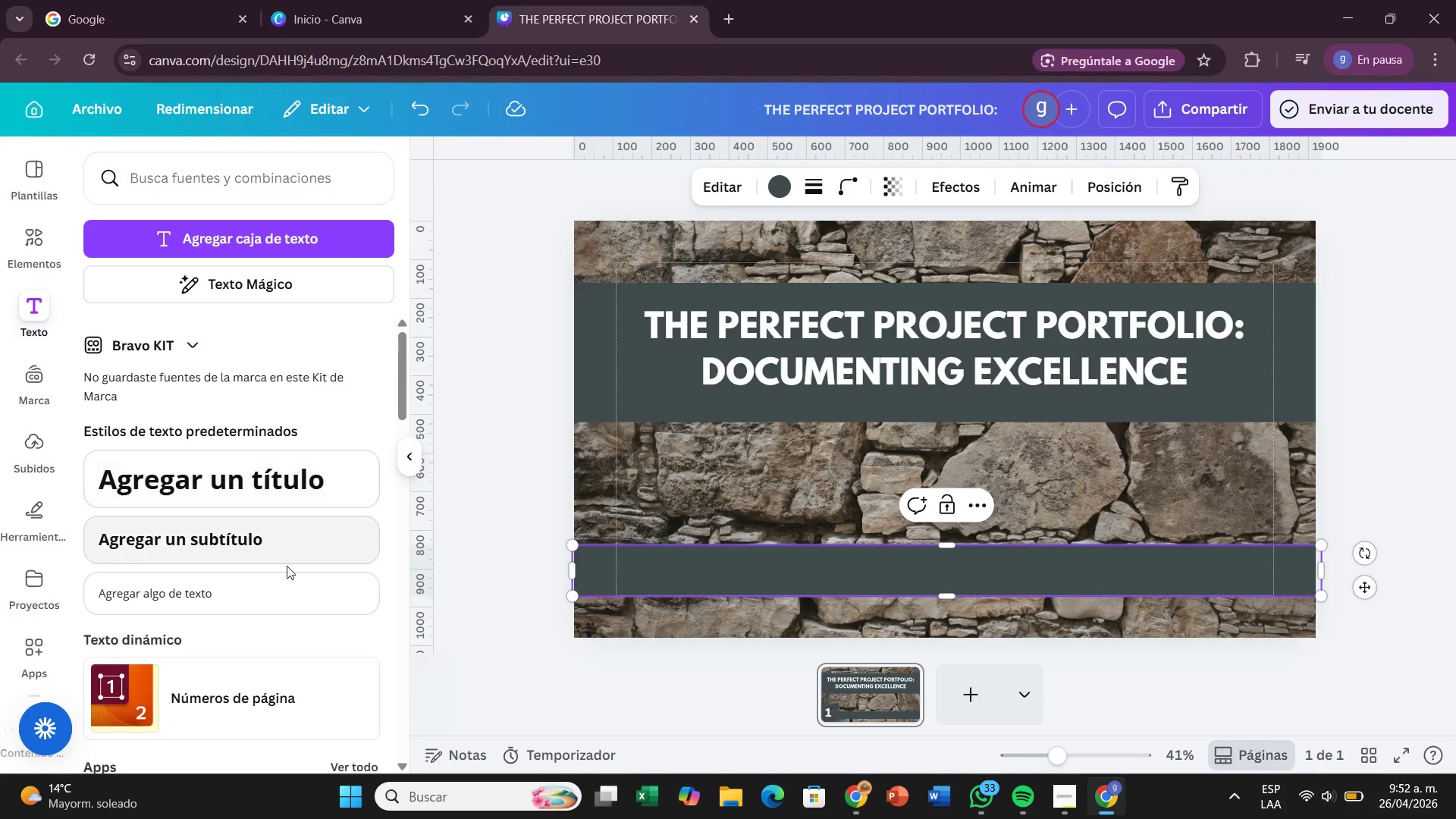 
left_click([287, 568])
 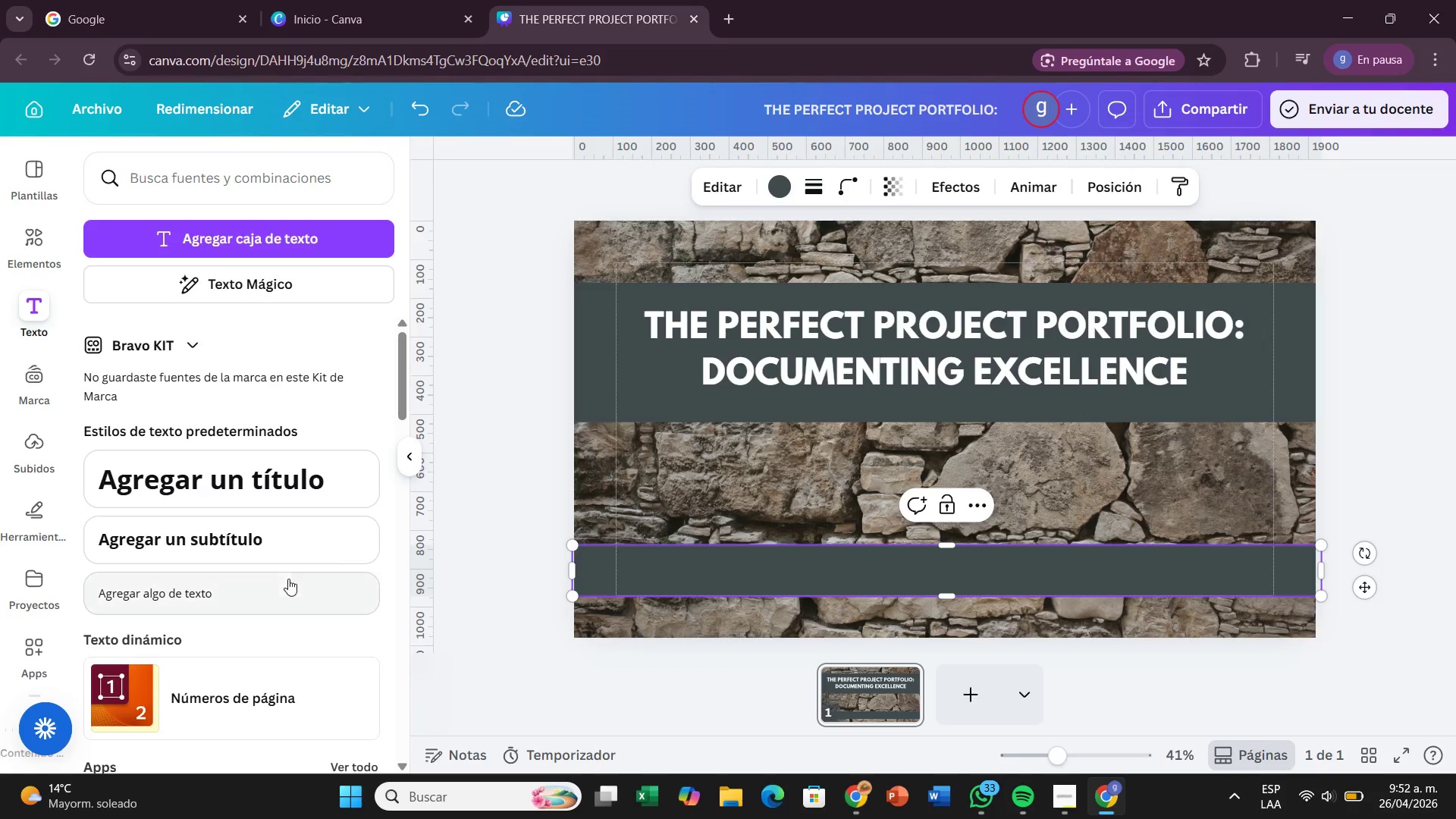 
left_click([288, 580])
 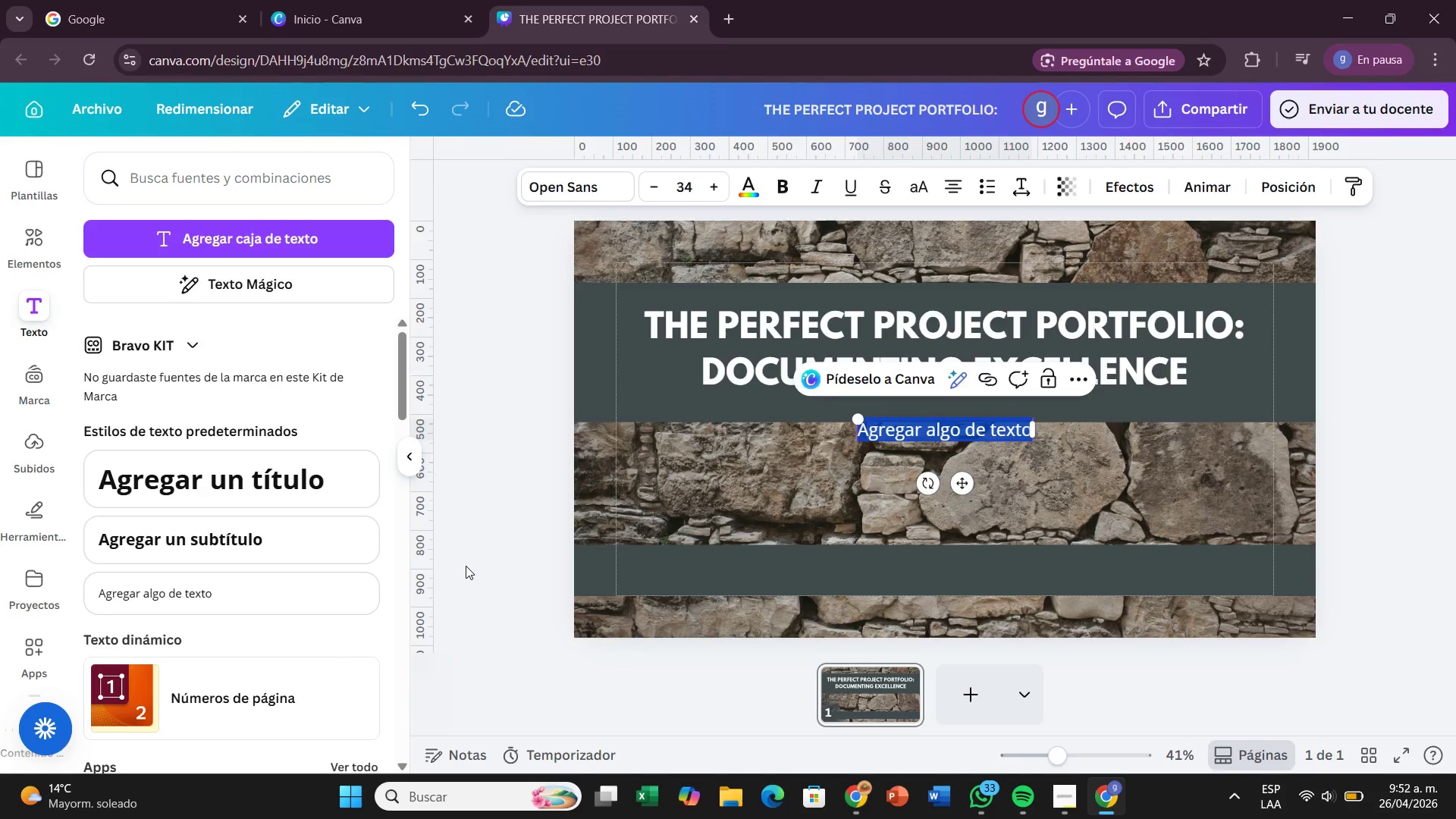 
type(SOLID FOUNDATION MANSORY)
 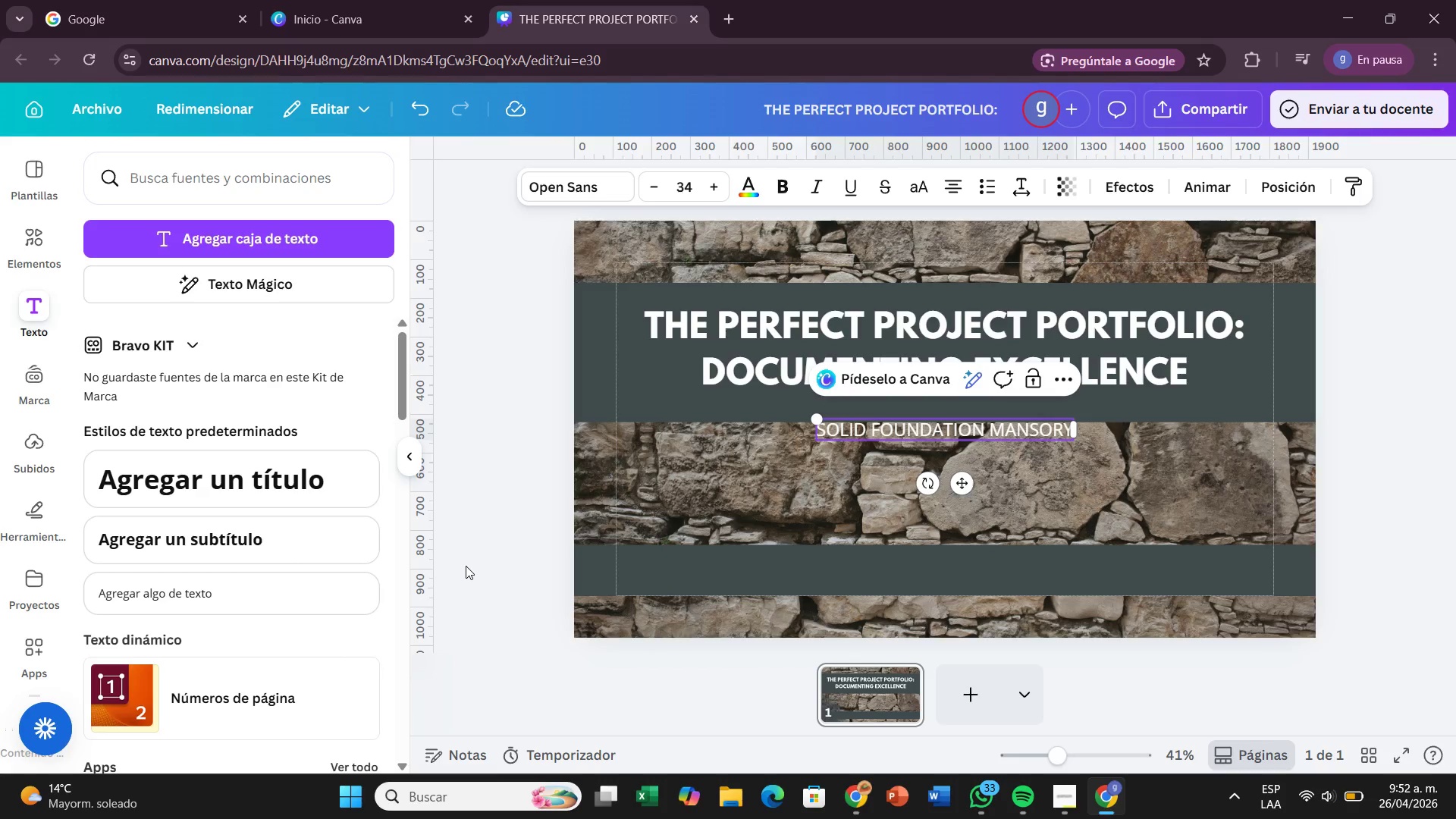 
wait(6.36)
 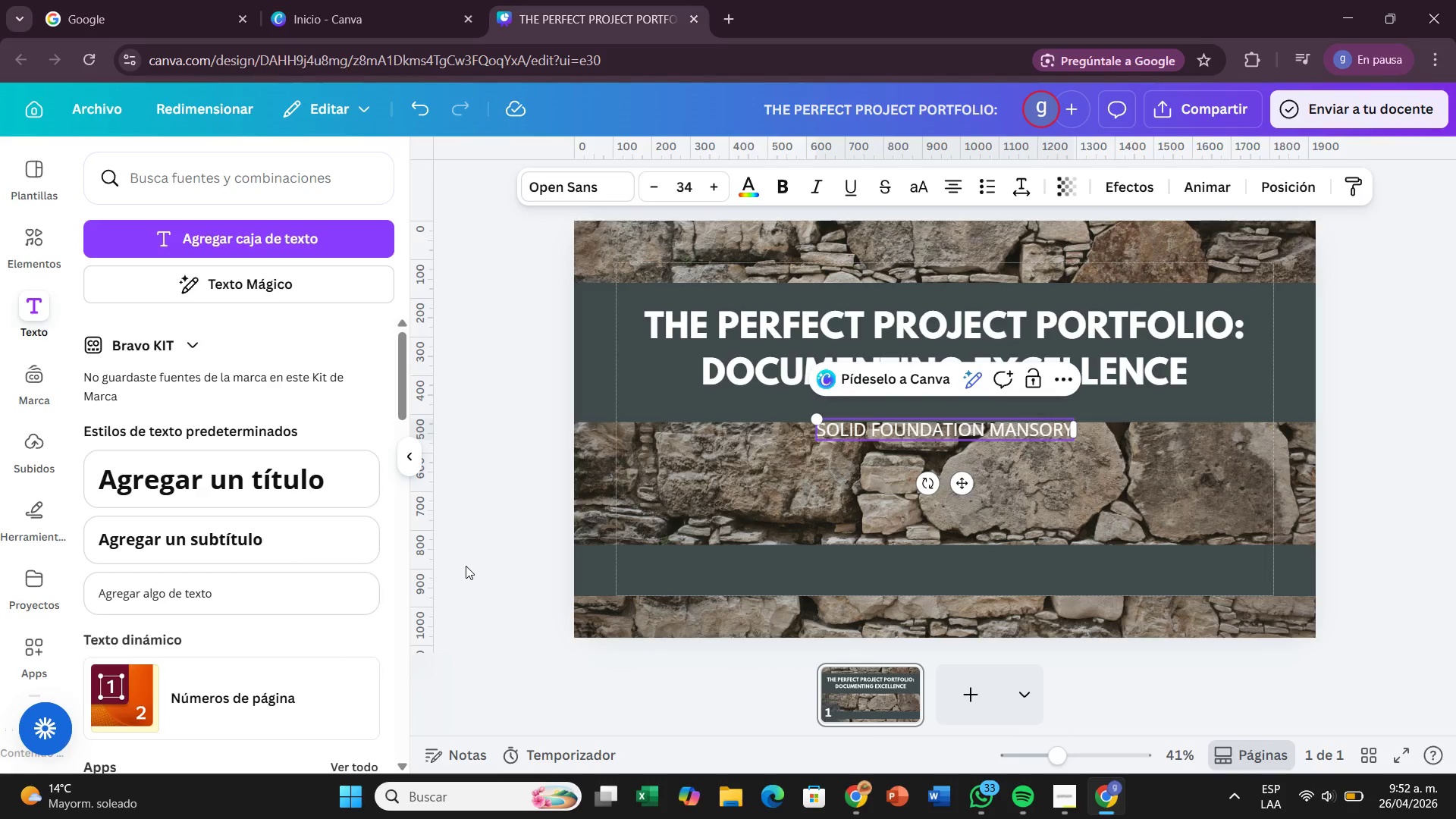 
key(Backspace)
key(Backspace)
type(NRY)
 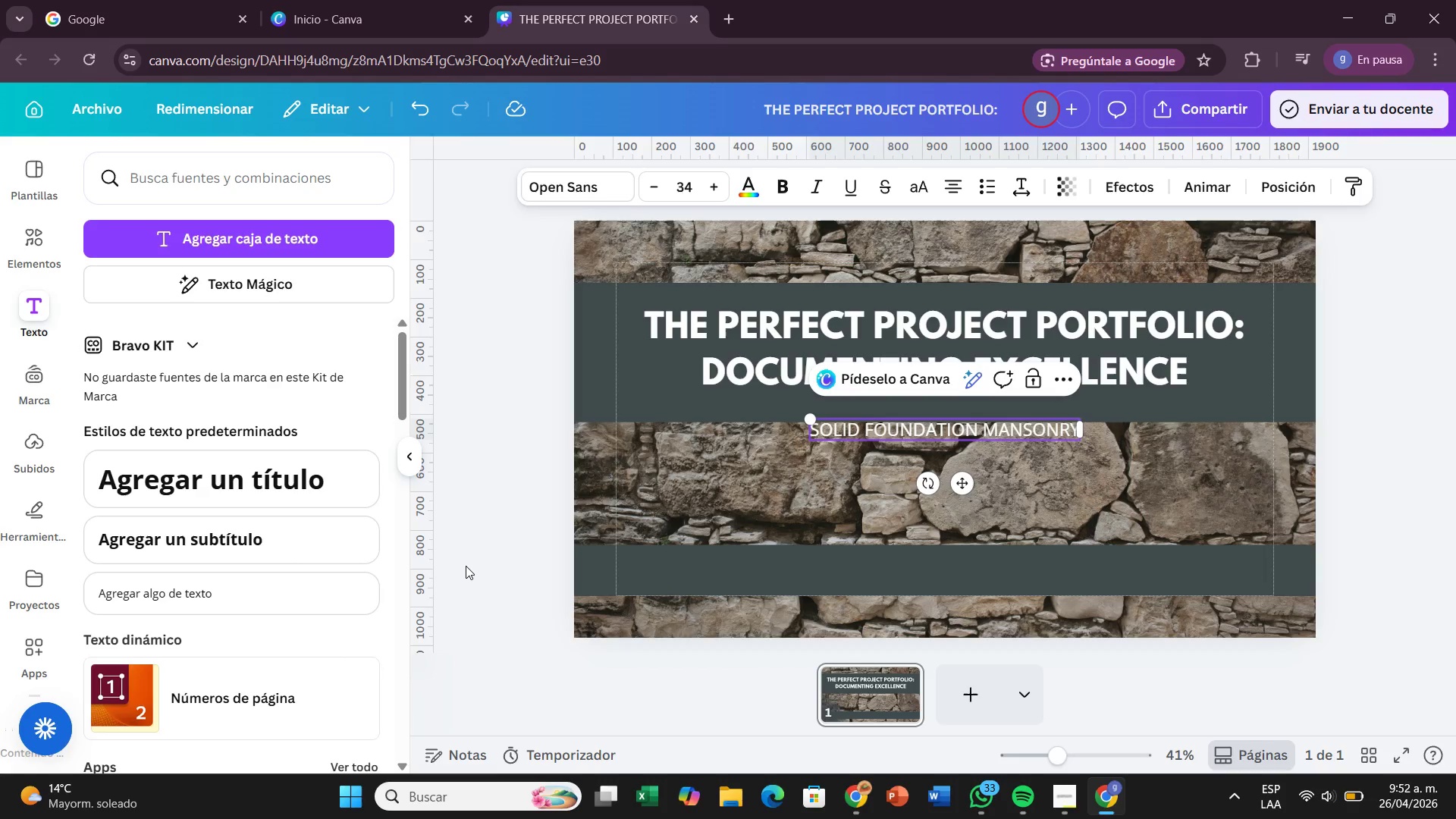 
wait(9.0)
 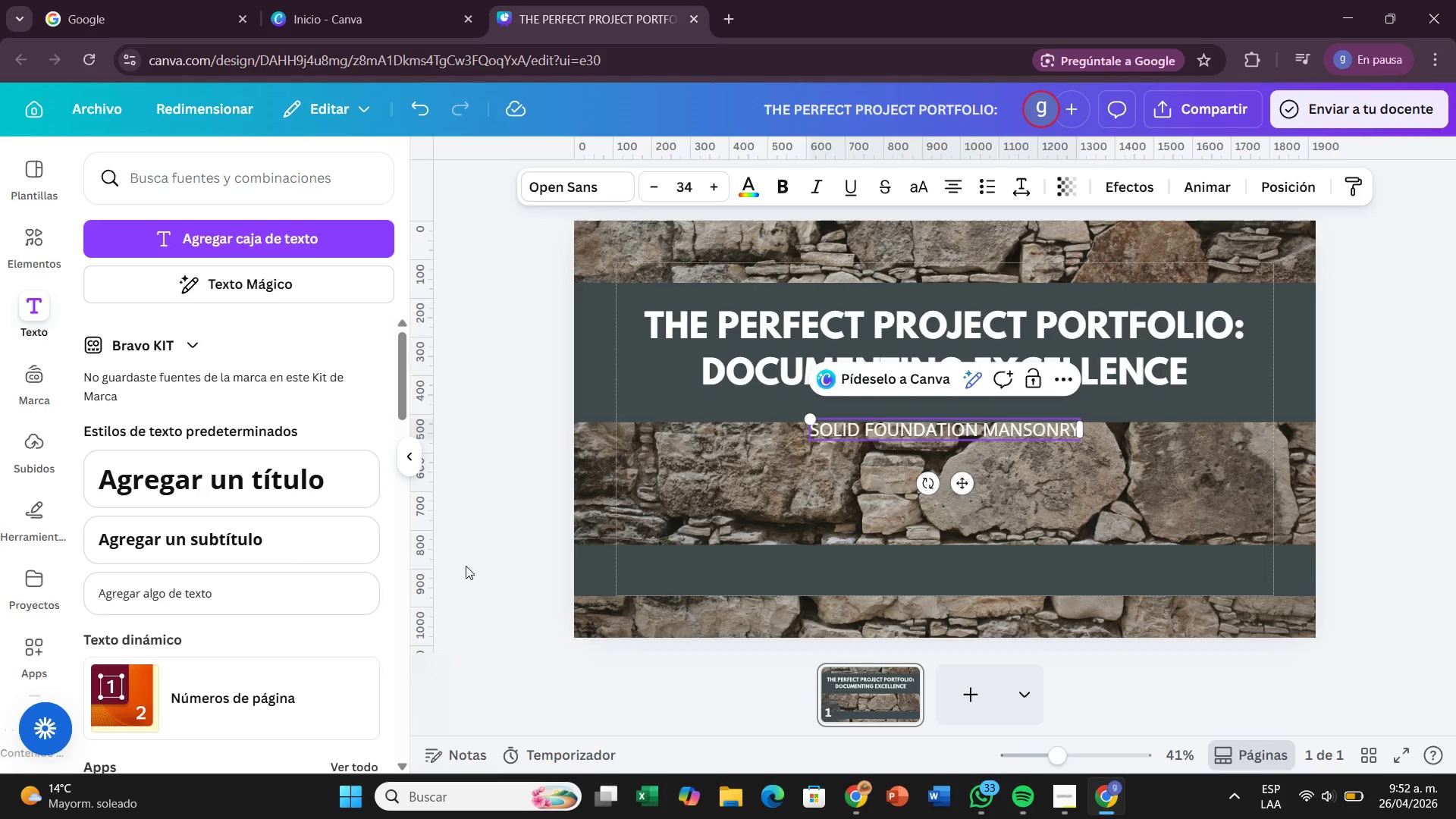 
hold_key(key=Backspace, duration=1.12)
 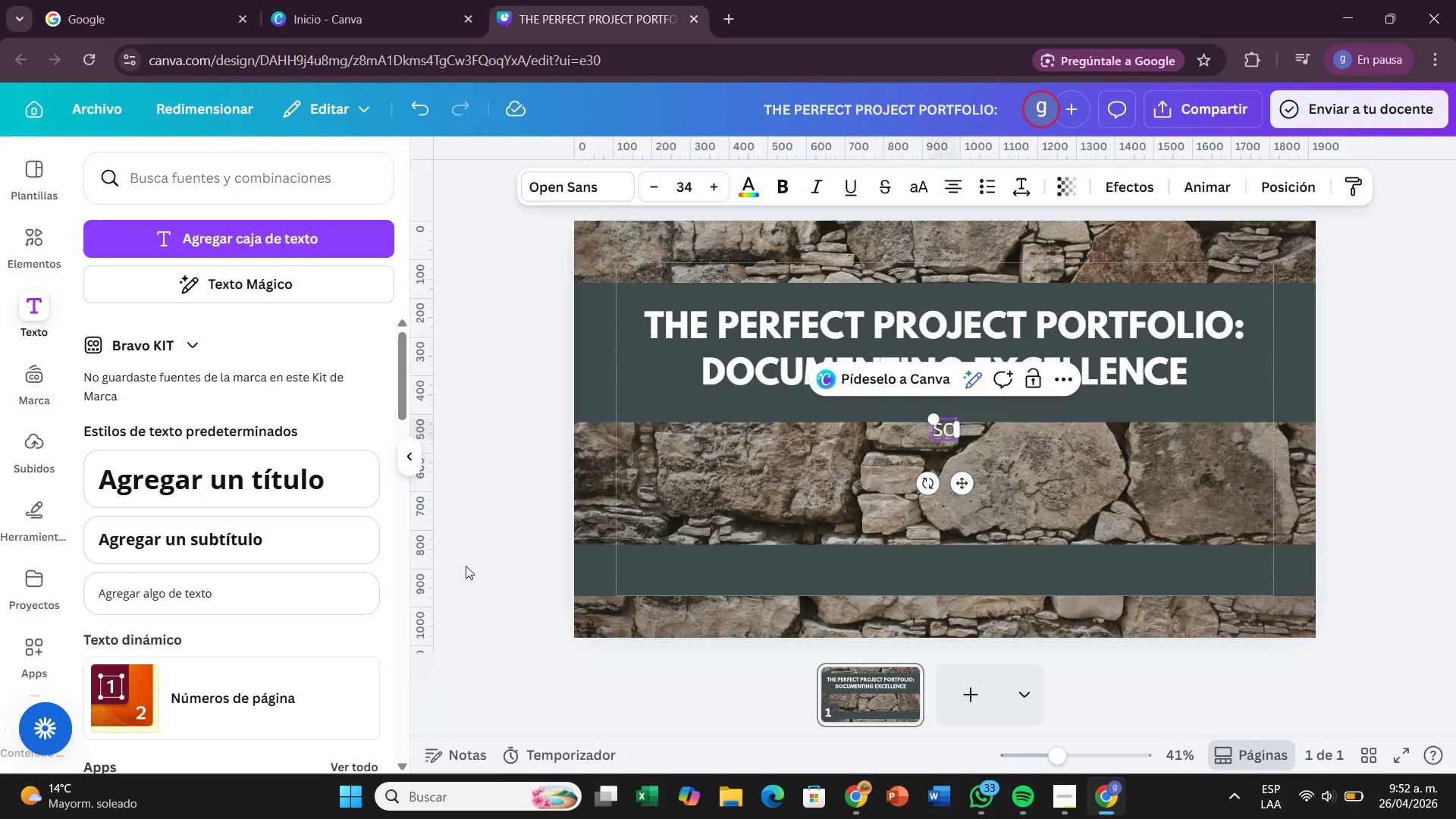 
key(Backspace)
key(Backspace)
type(olid Fundation Masonry Field Training)
 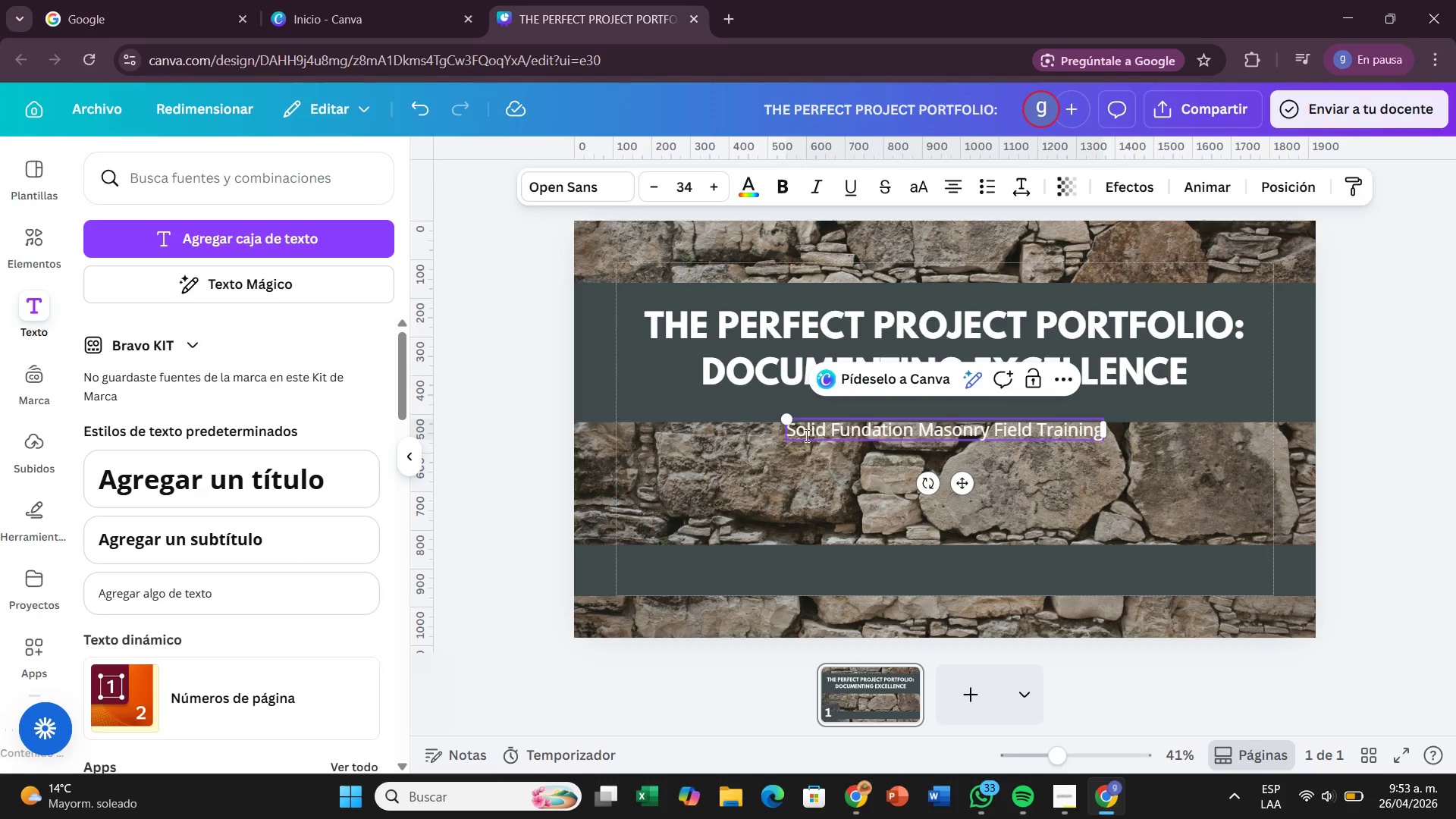 
left_click([786, 435])
 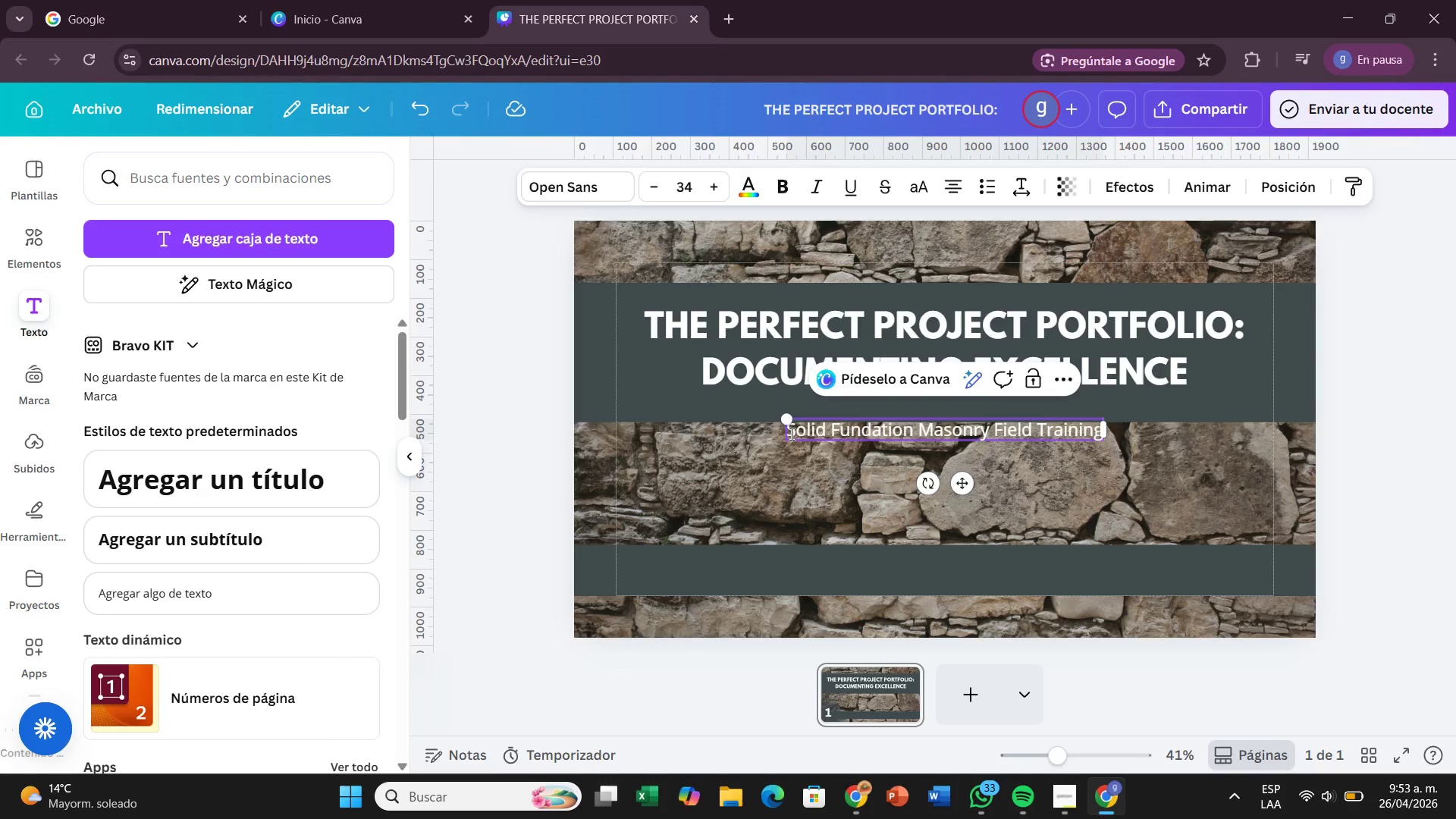 
left_click_drag(start_coordinate=[790, 434], to_coordinate=[1415, 440])
 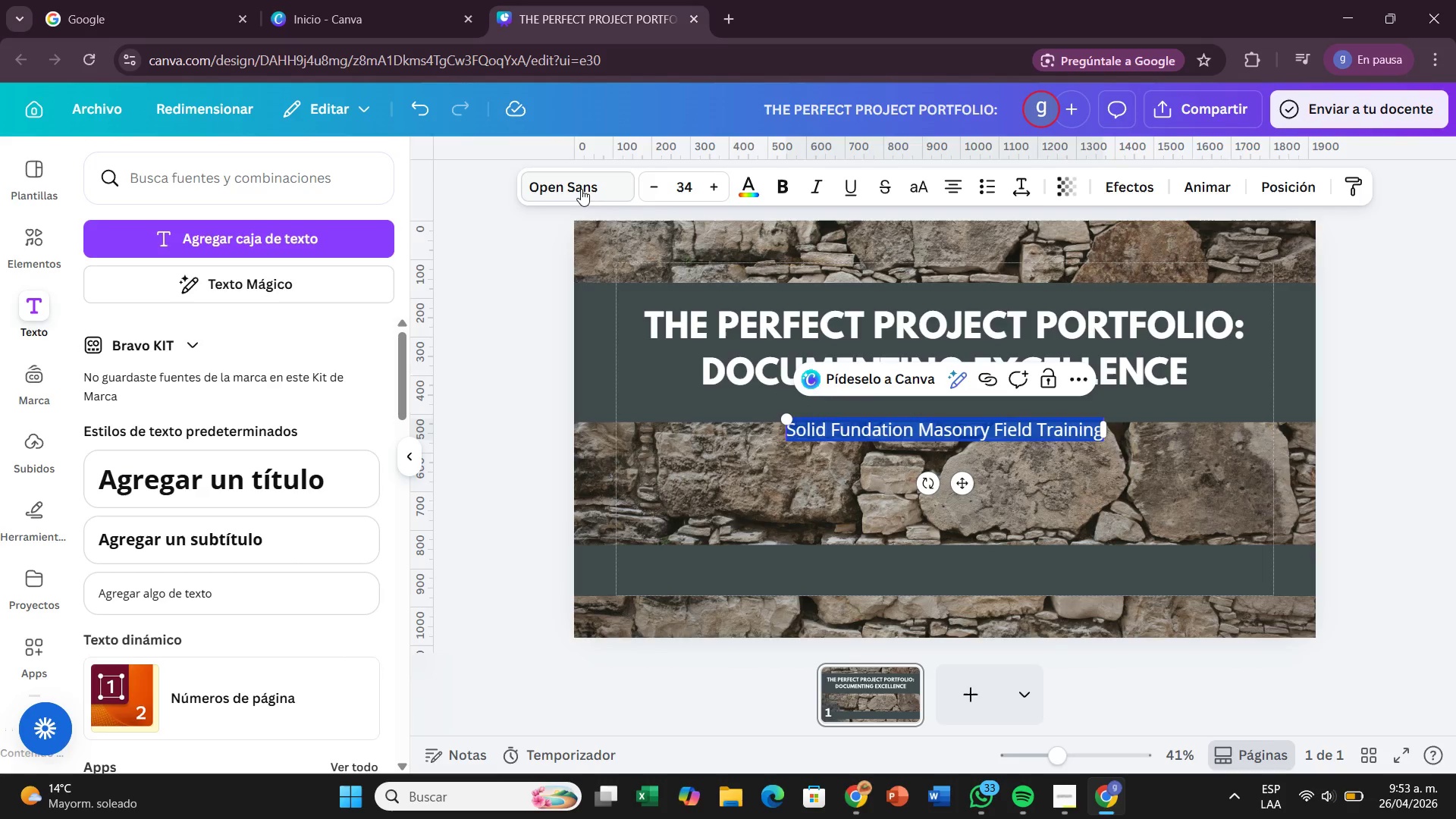 
left_click([581, 189])
 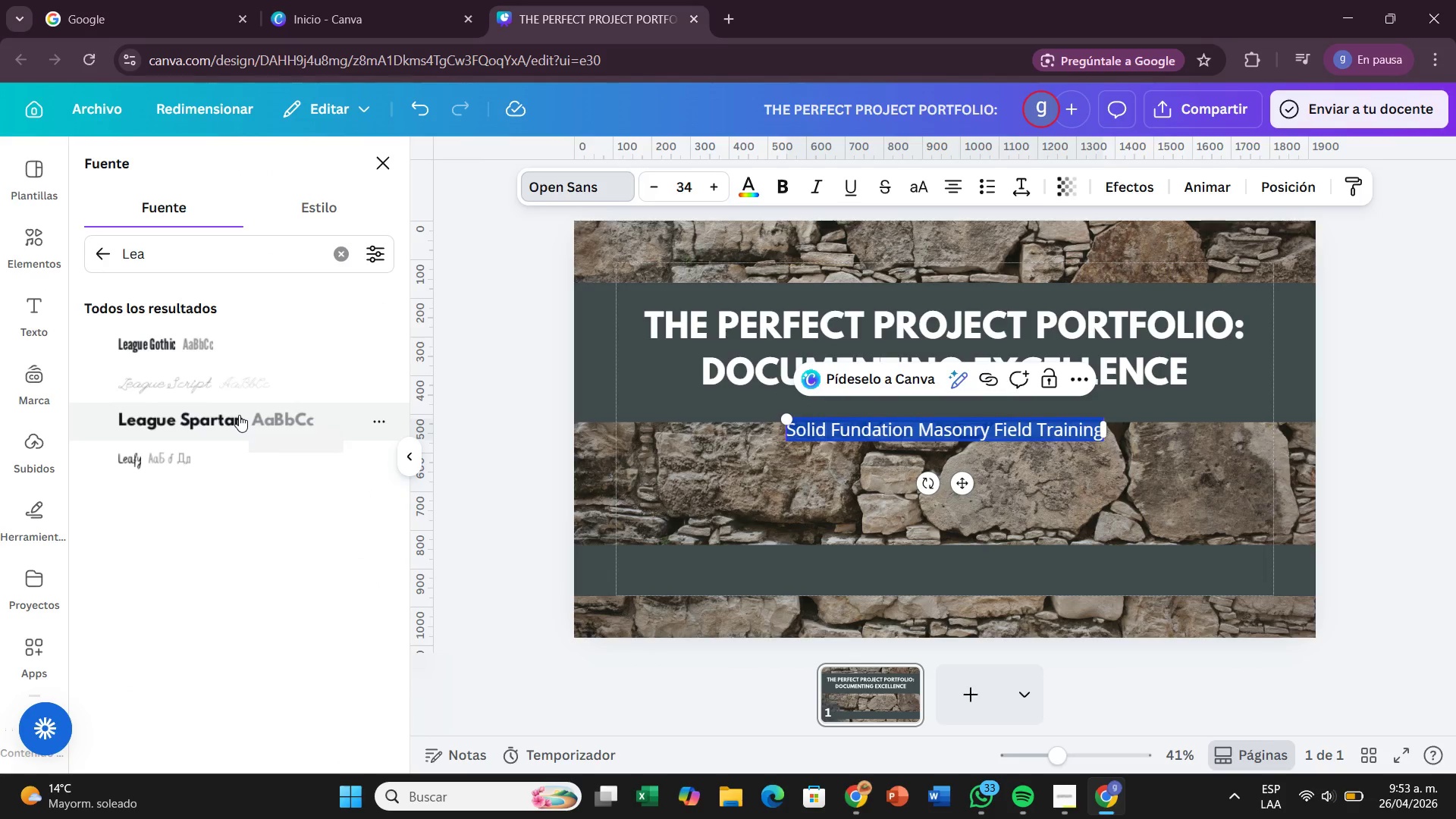 
left_click([239, 415])
 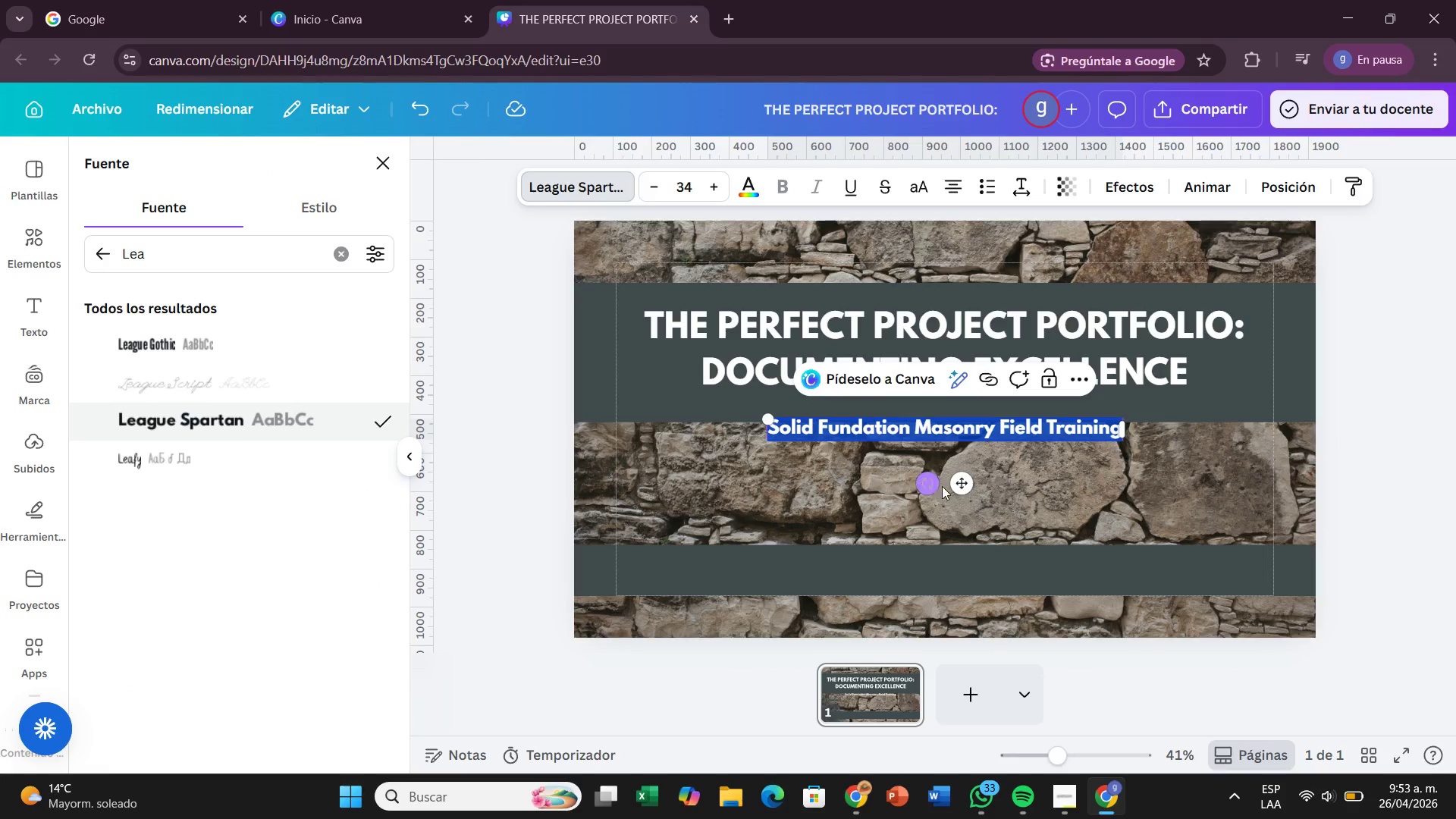 
left_click_drag(start_coordinate=[957, 483], to_coordinate=[958, 623])
 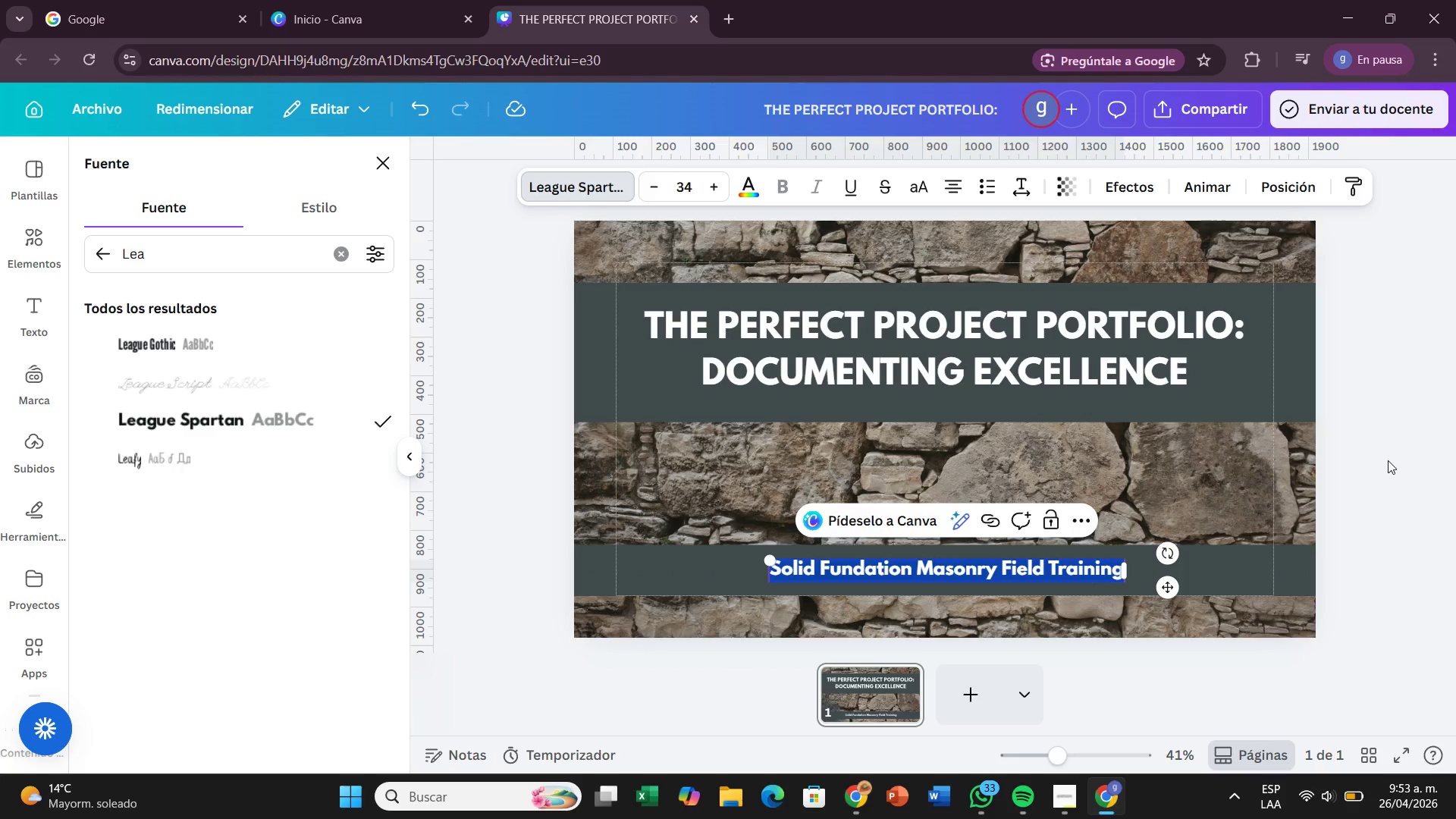 
left_click_drag(start_coordinate=[1388, 460], to_coordinate=[1385, 466])
 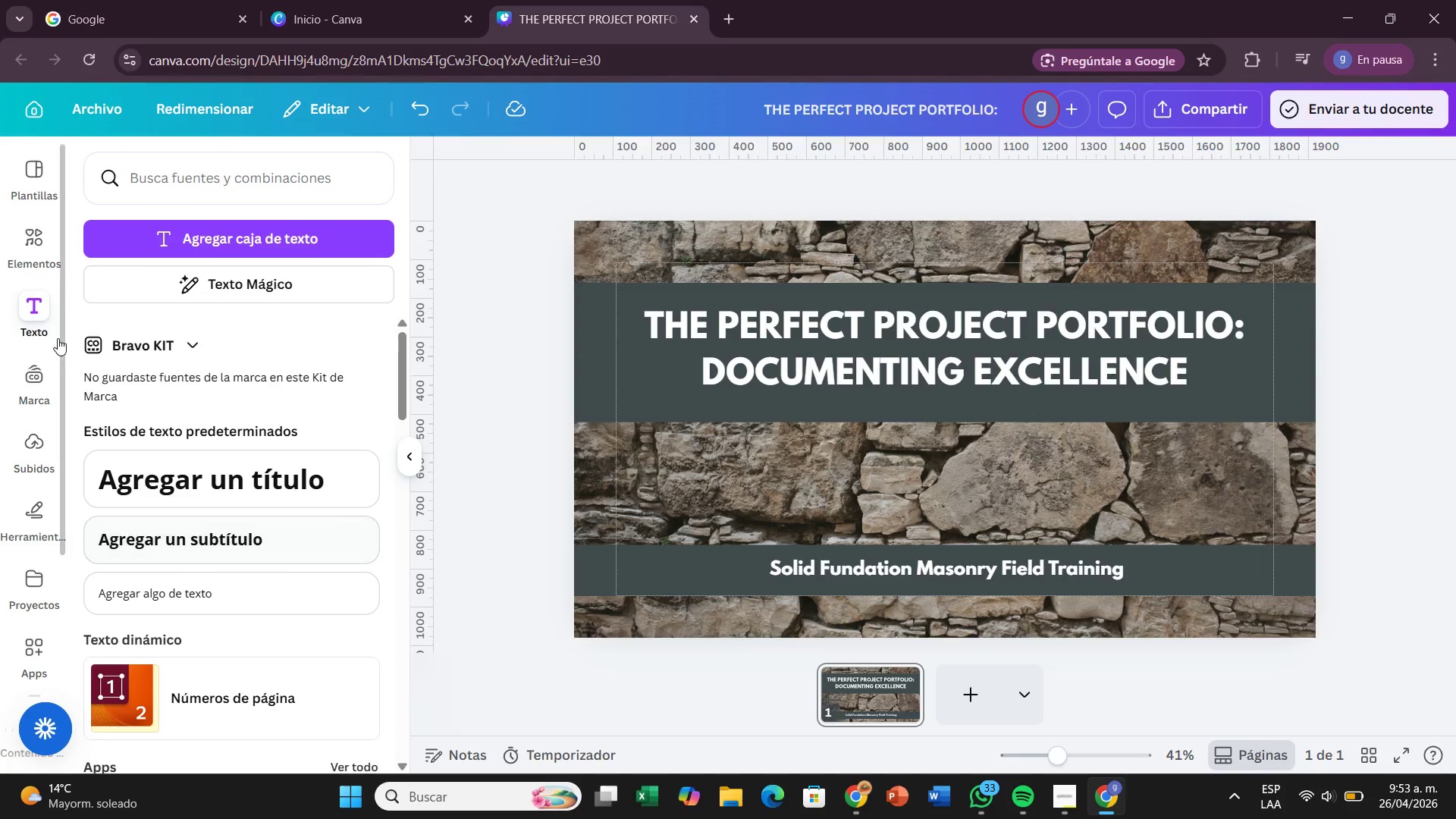 
left_click([22, 246])
 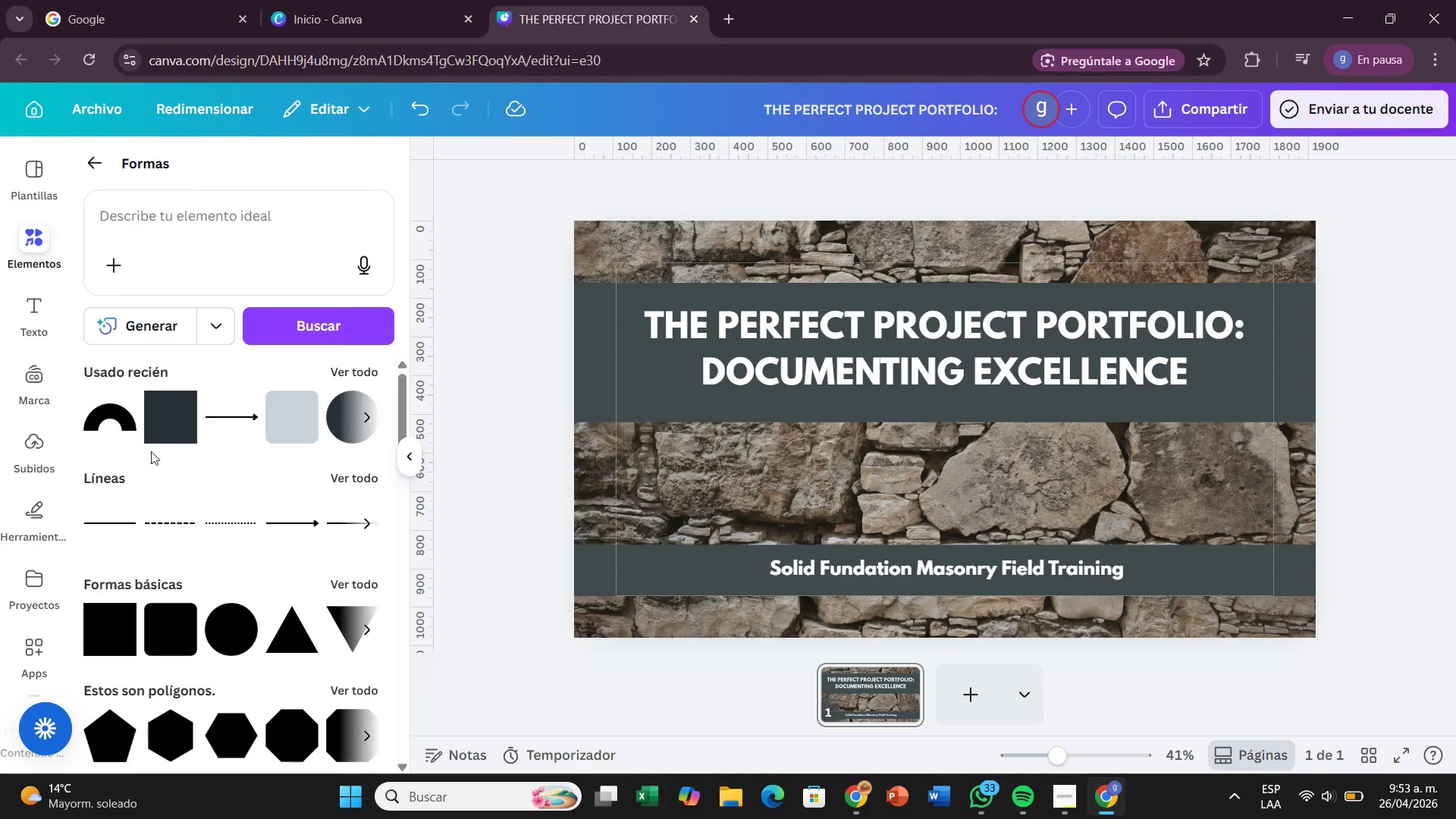 
left_click([153, 424])
 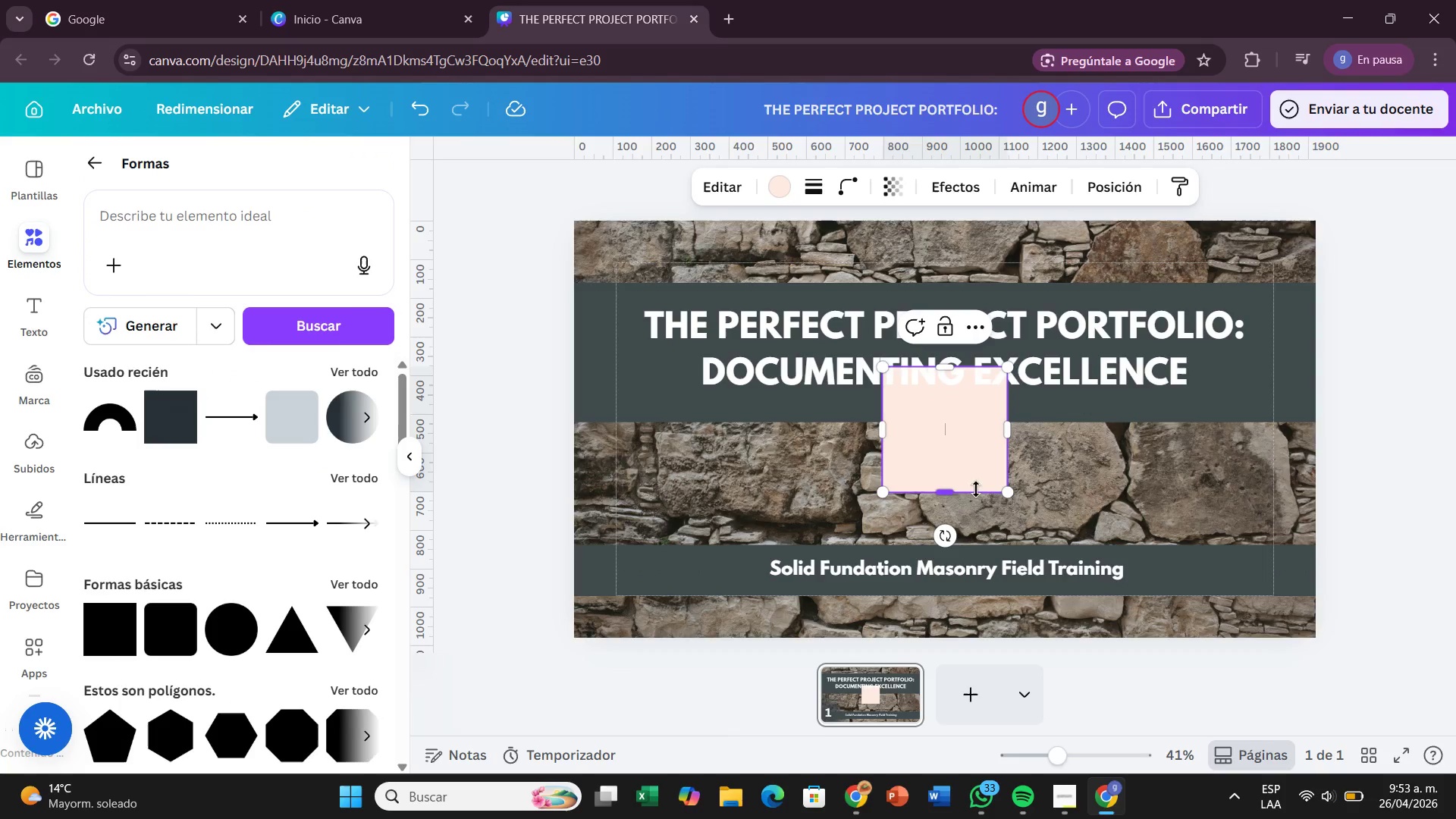 
left_click([1069, 485])
 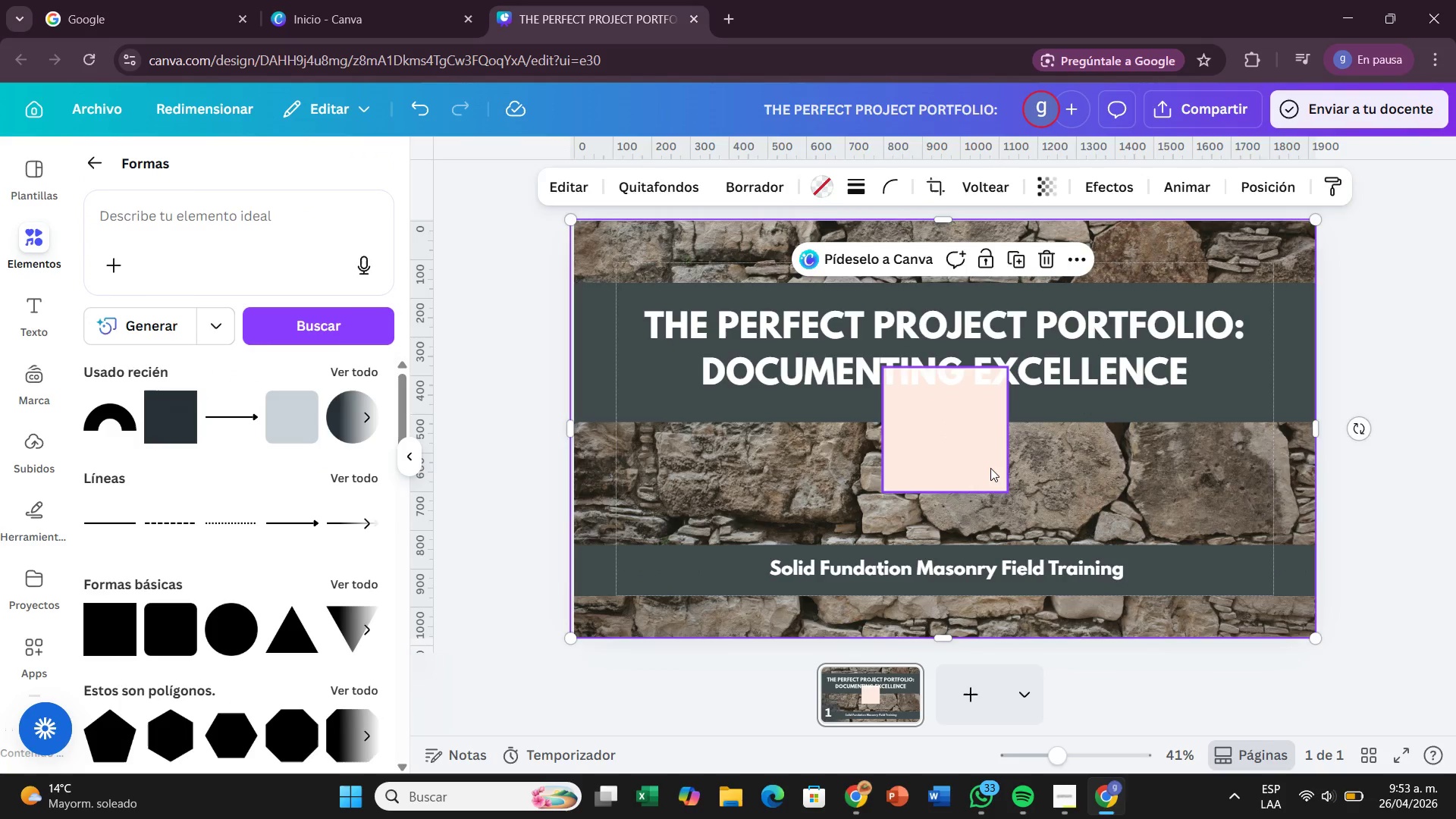 
left_click_drag(start_coordinate=[990, 468], to_coordinate=[681, 322])
 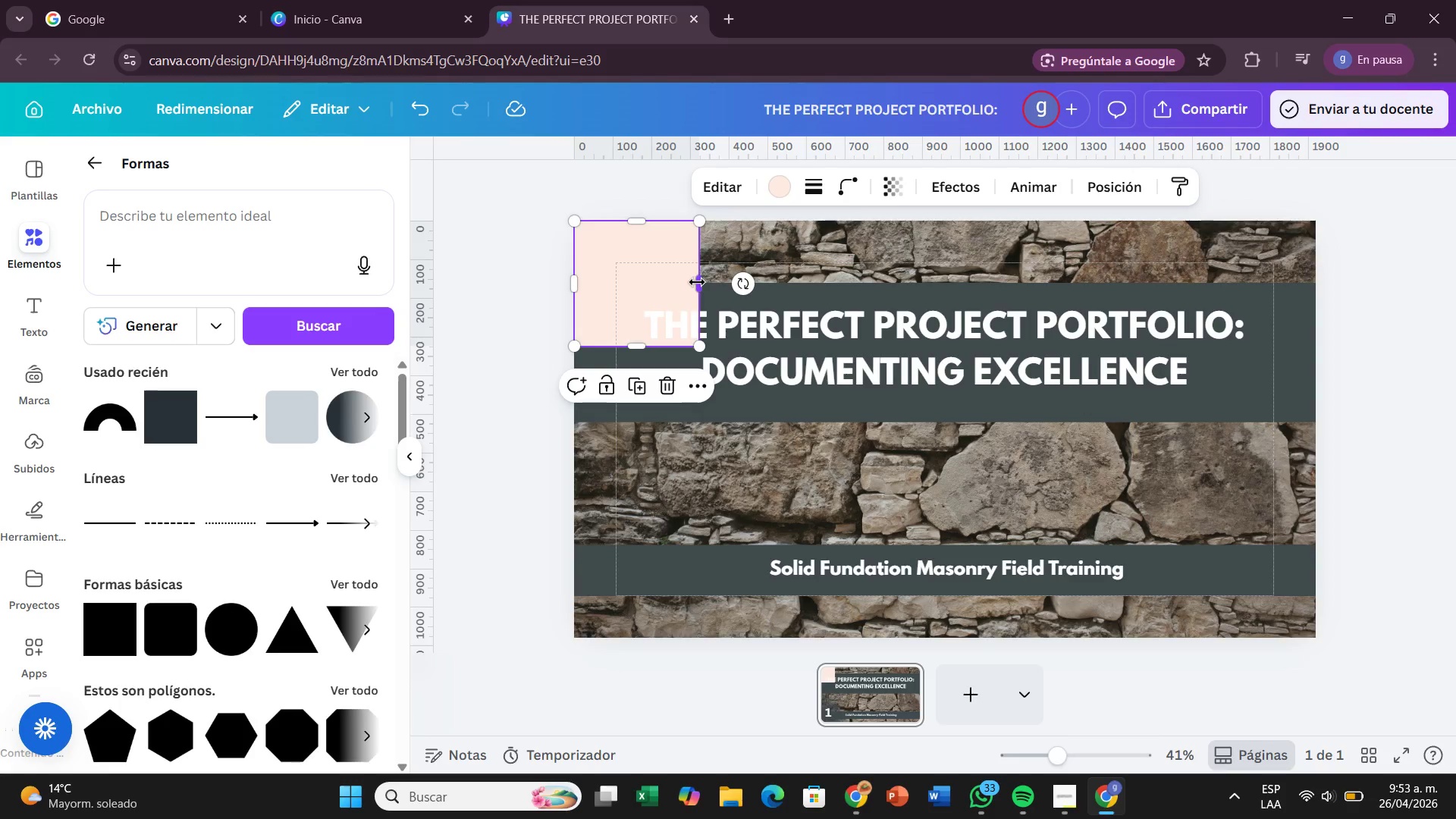 
left_click_drag(start_coordinate=[697, 282], to_coordinate=[637, 289])
 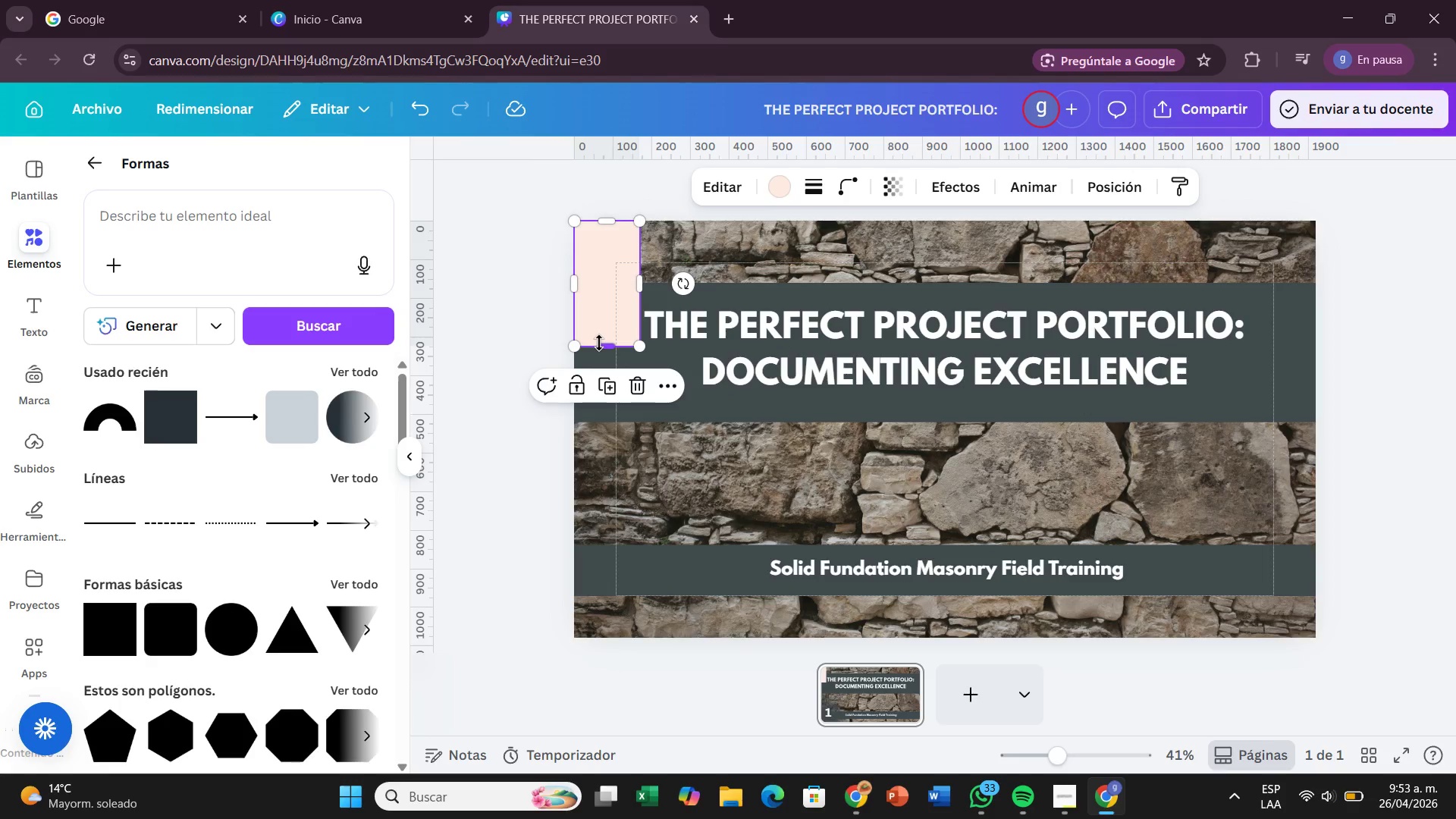 
left_click_drag(start_coordinate=[601, 343], to_coordinate=[597, 632])
 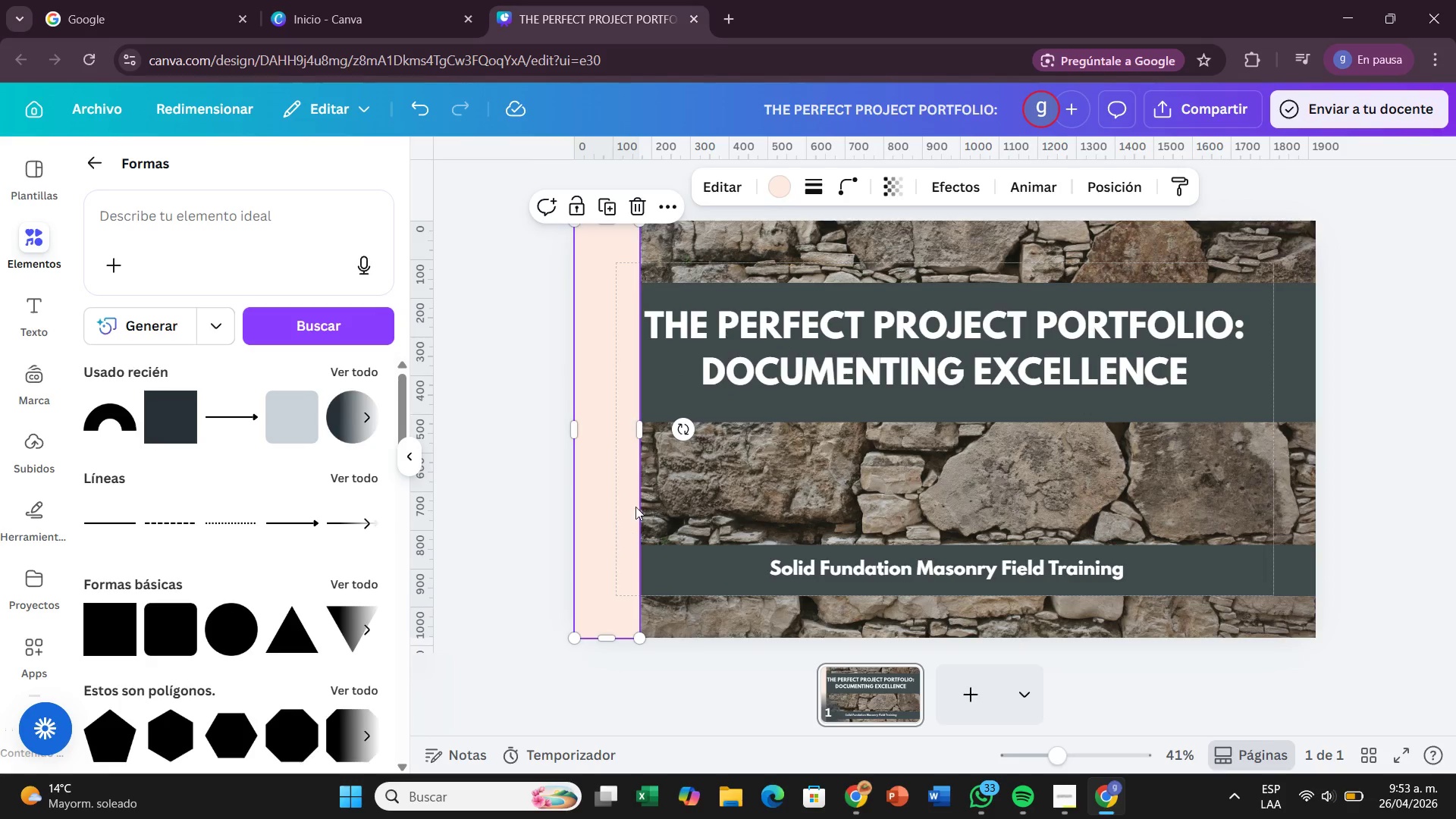 
left_click_drag(start_coordinate=[639, 439], to_coordinate=[619, 441])
 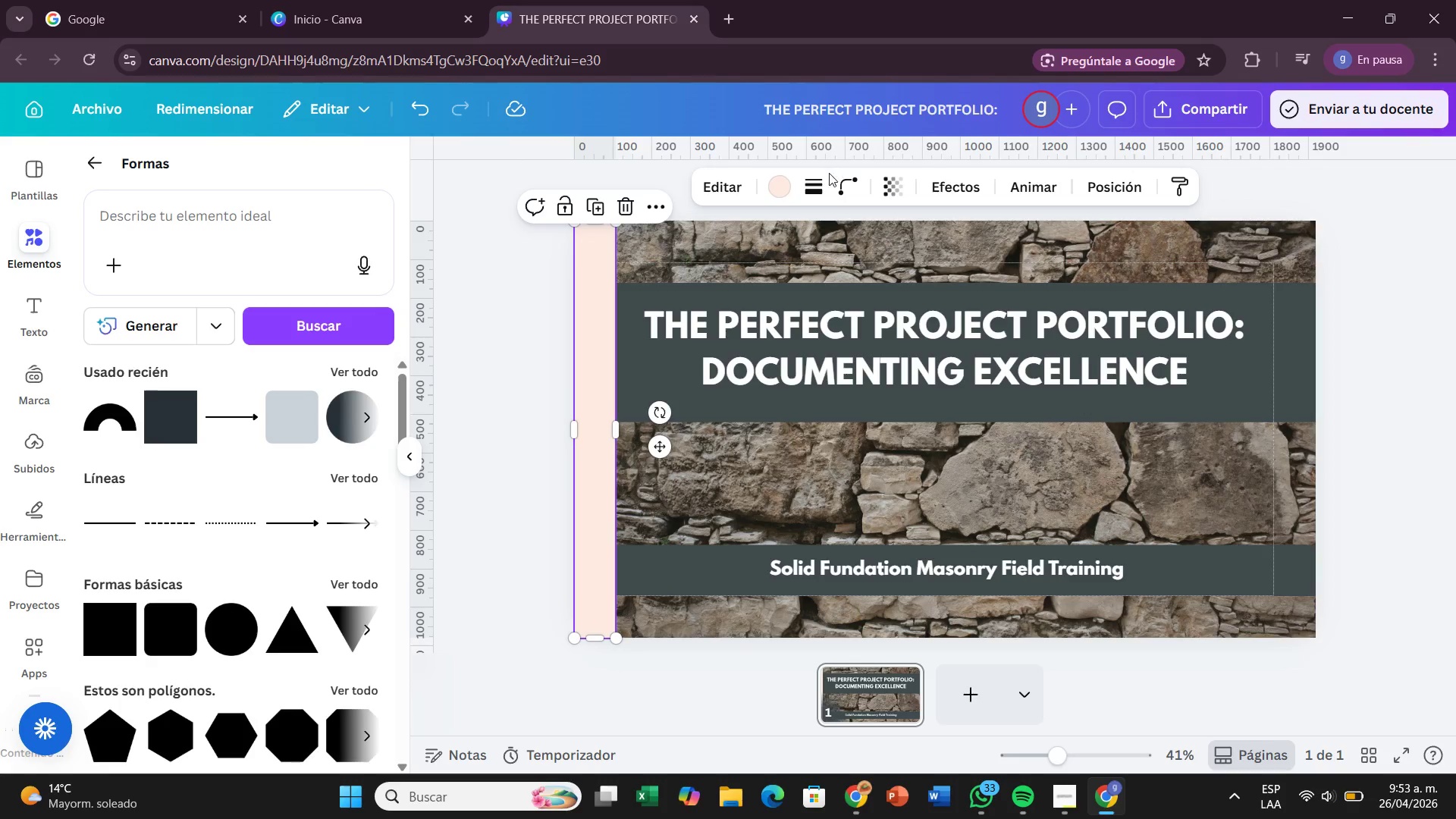 
left_click([792, 188])
 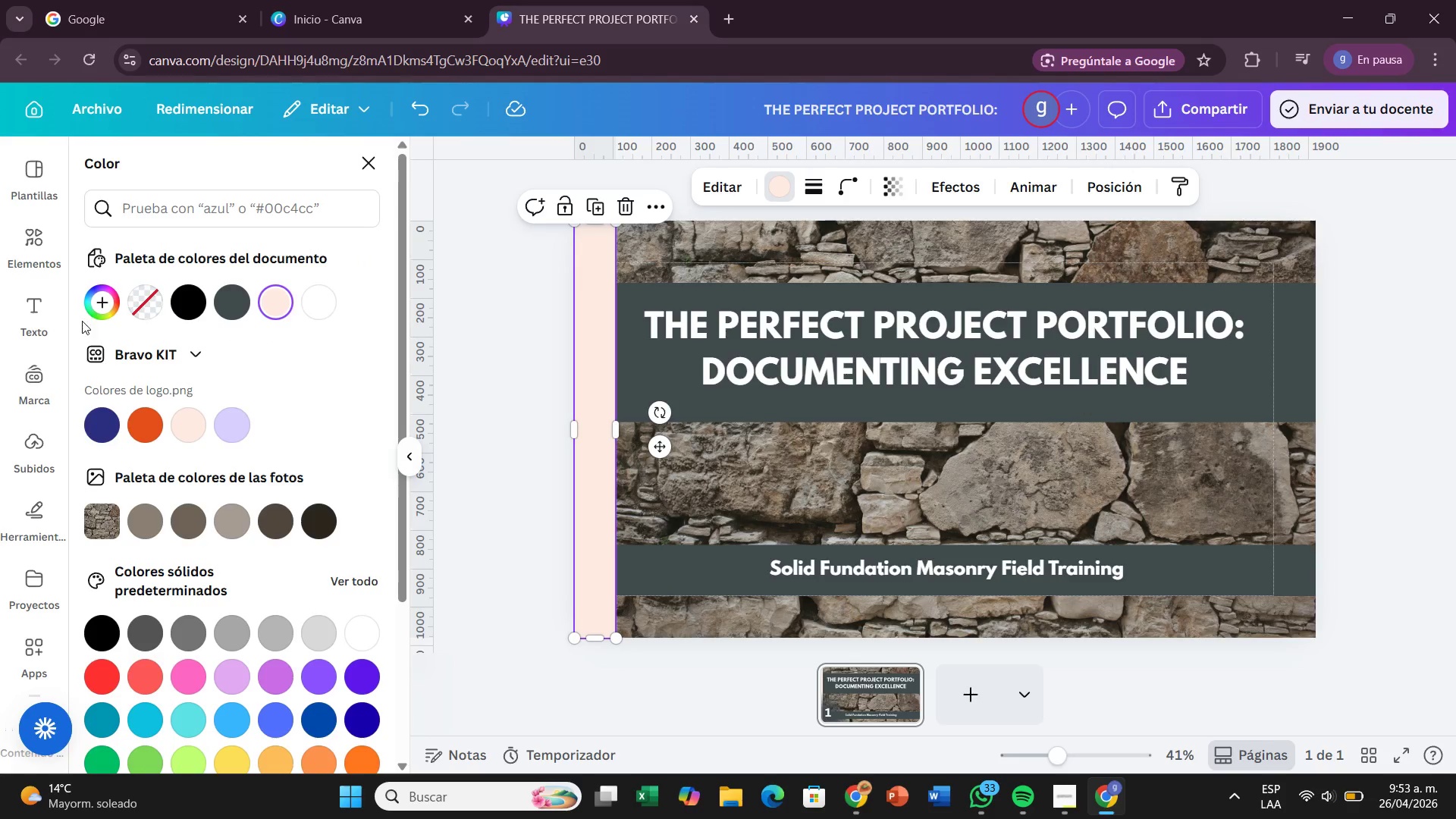 
left_click([113, 305])
 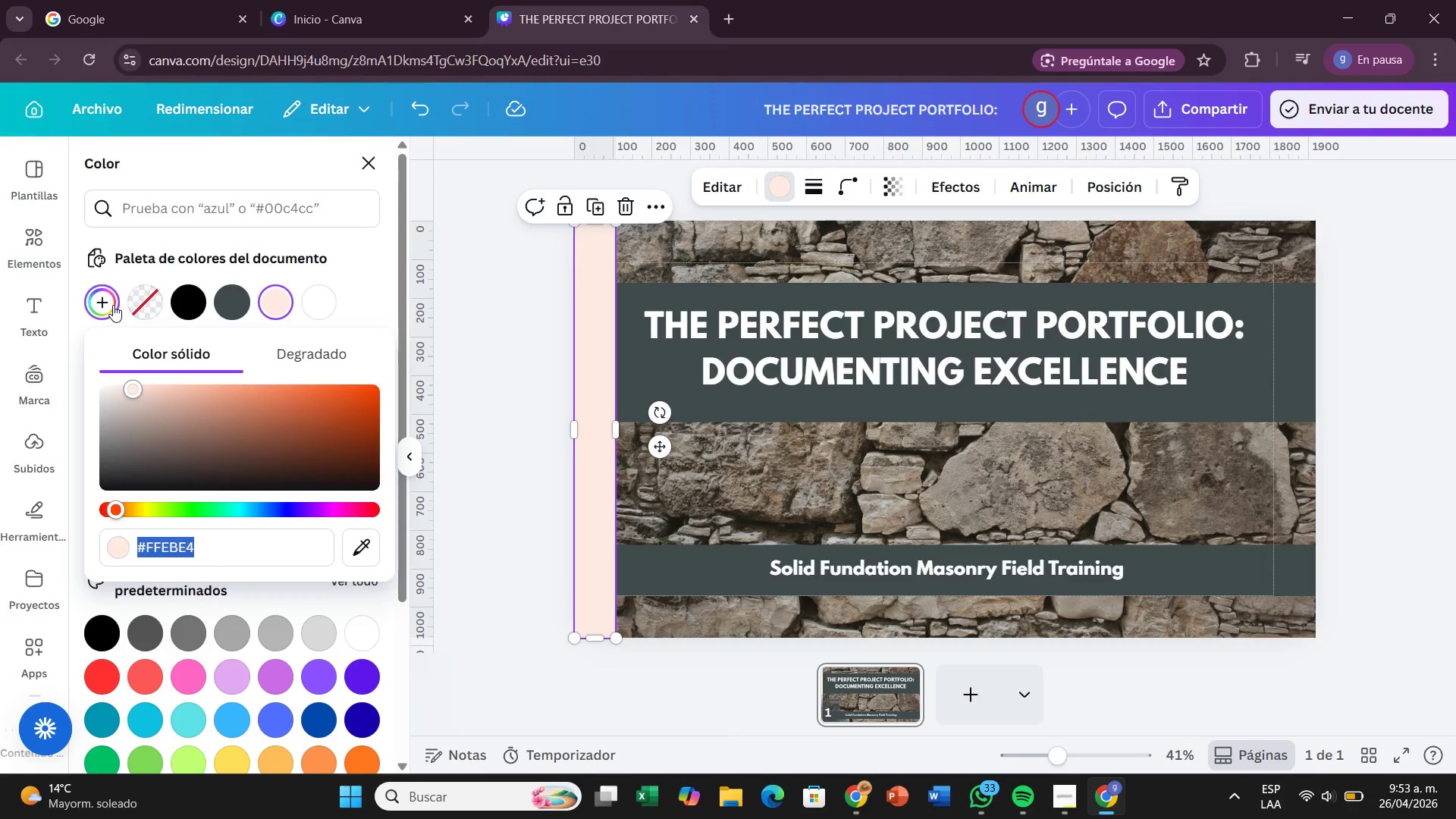 
type(cc5)
 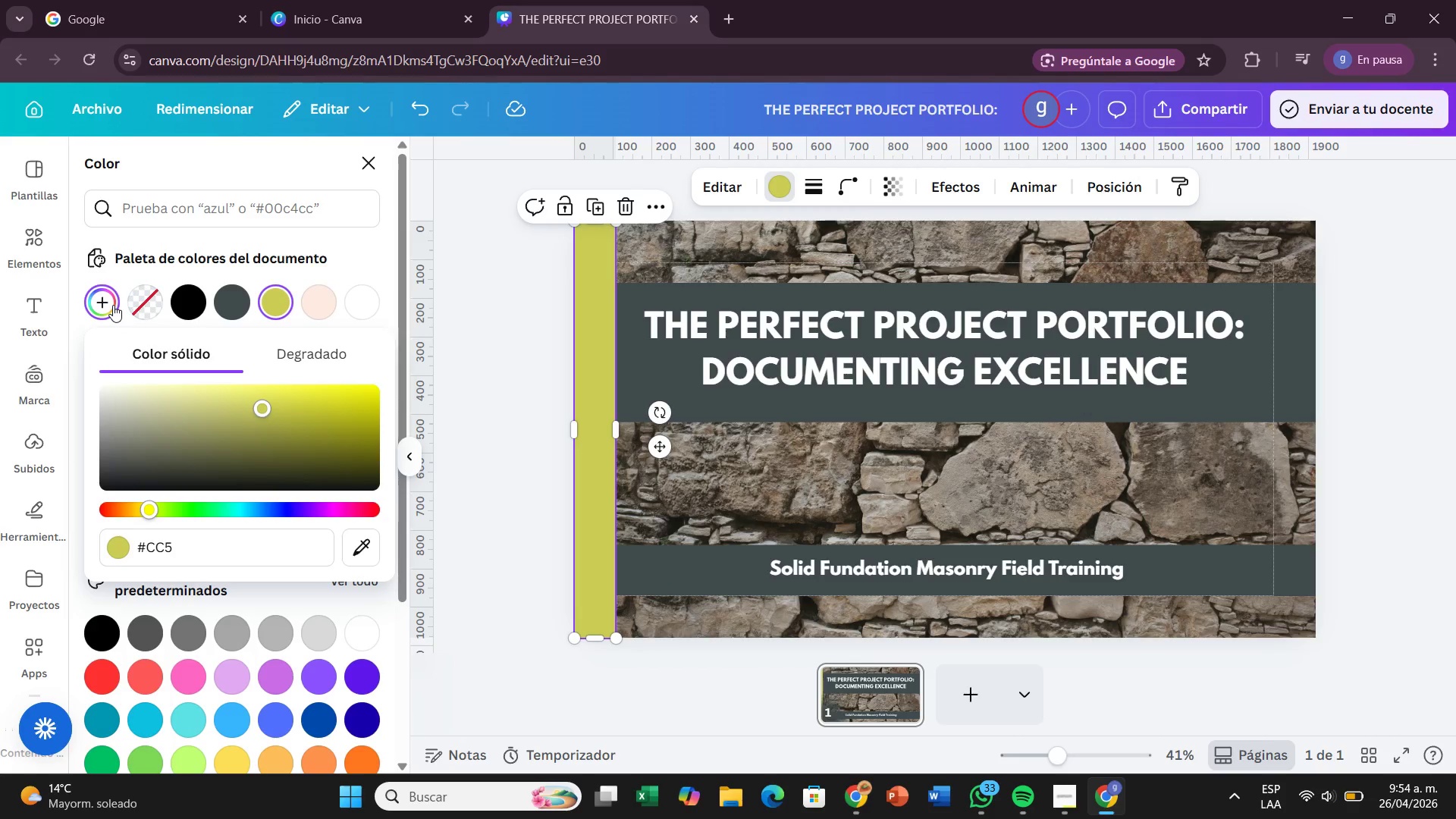 
type(500)
 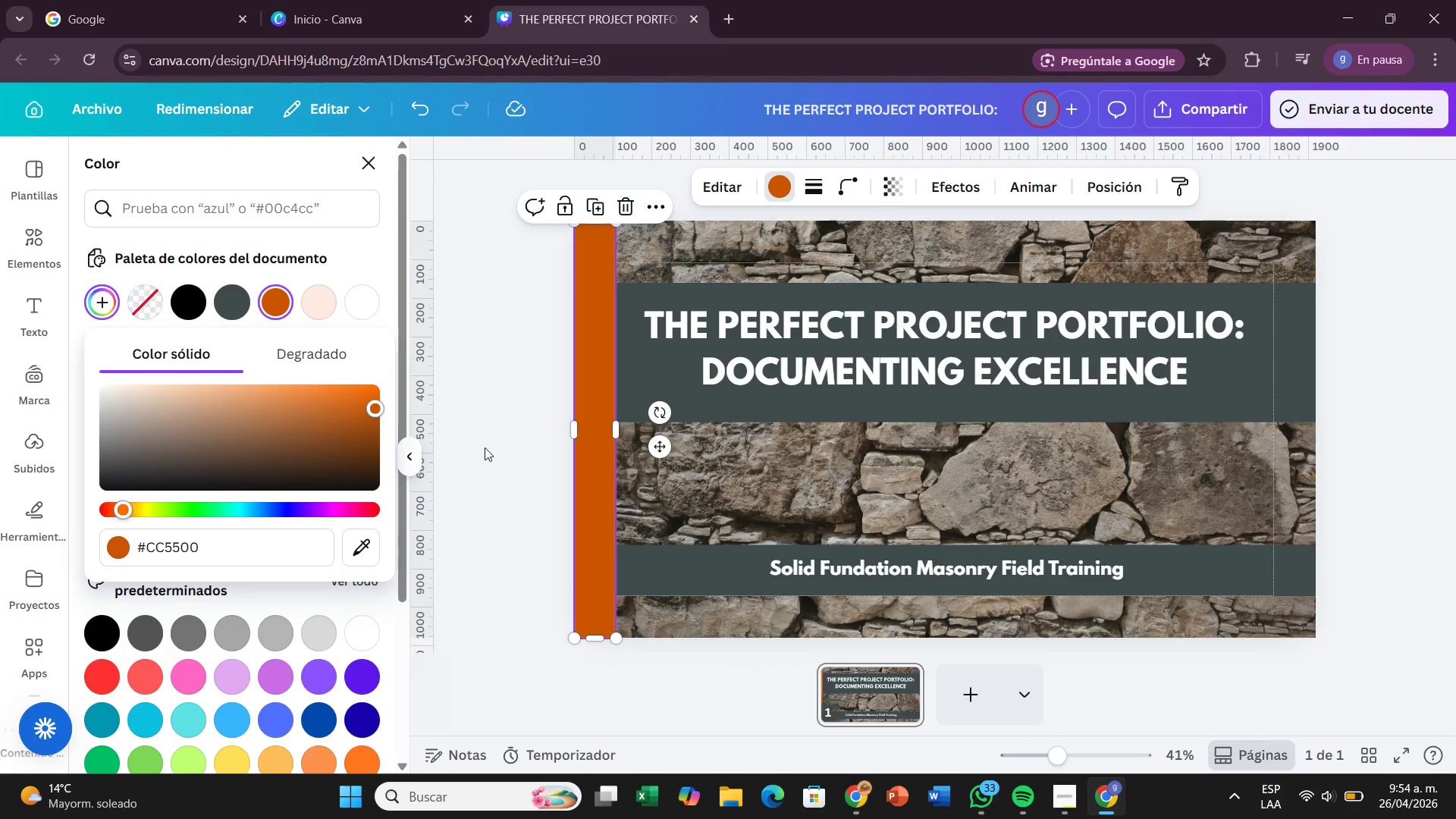 
double_click([485, 447])
 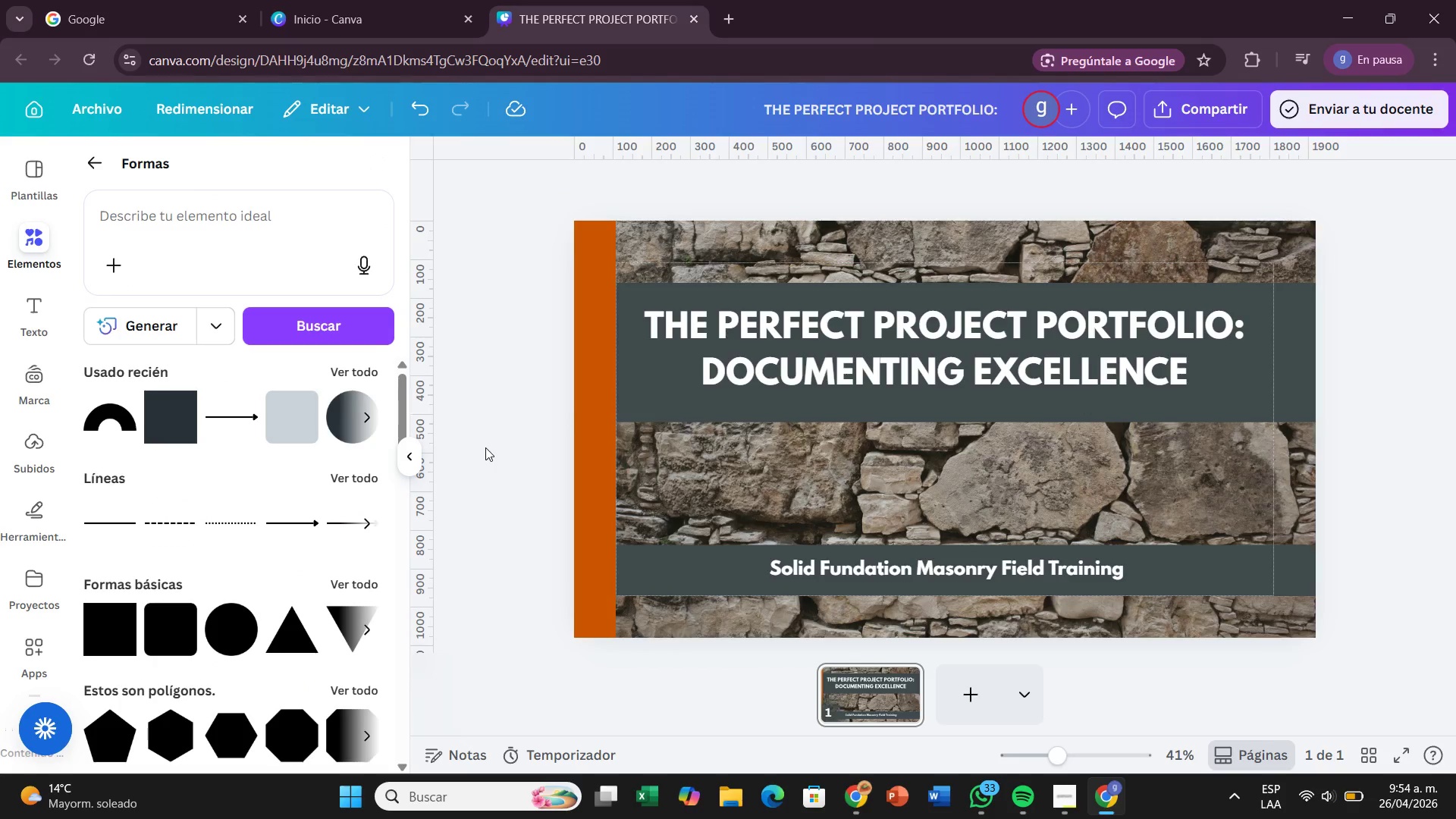 
wait(6.66)
 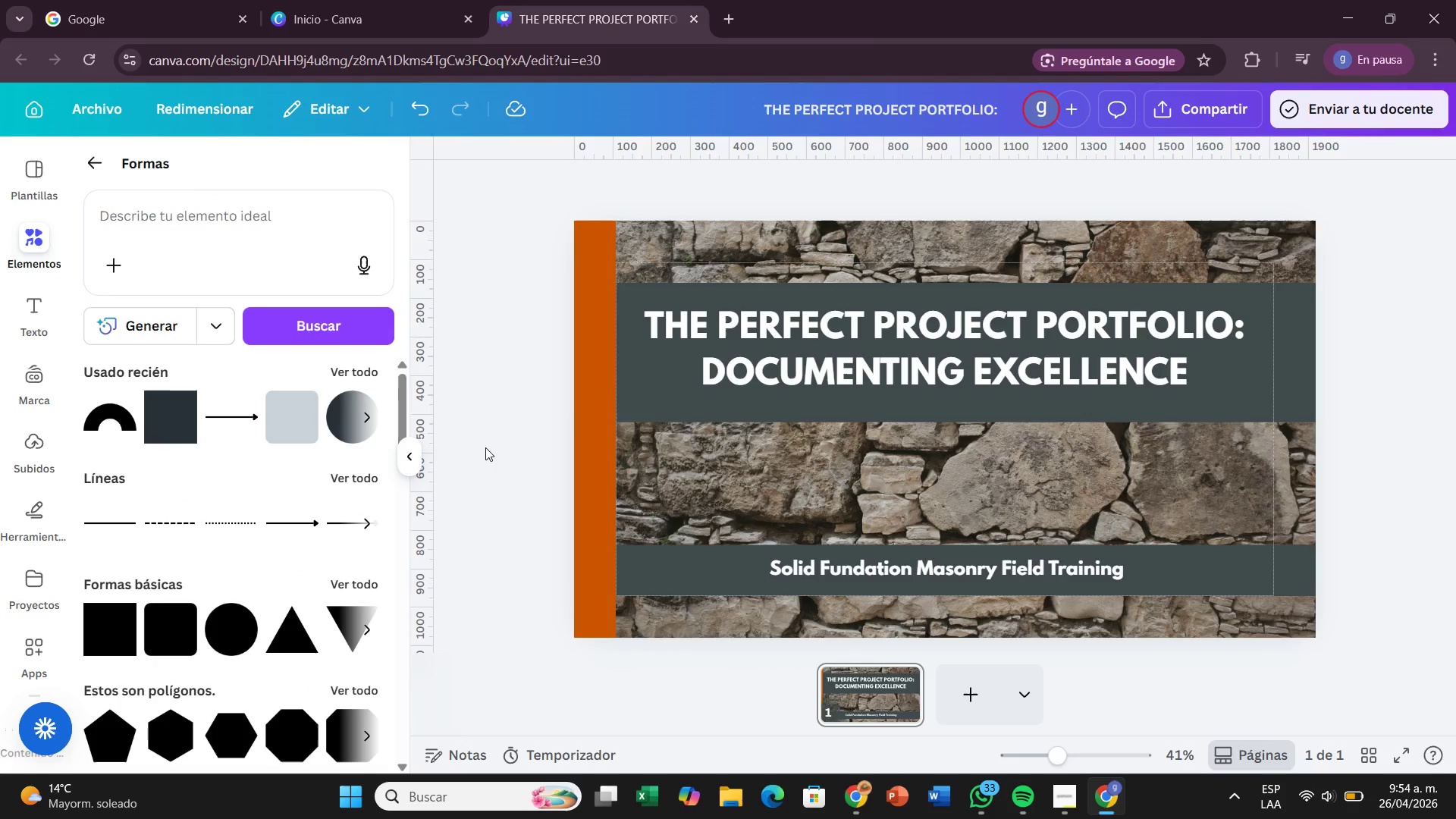 
left_click([943, 700])
 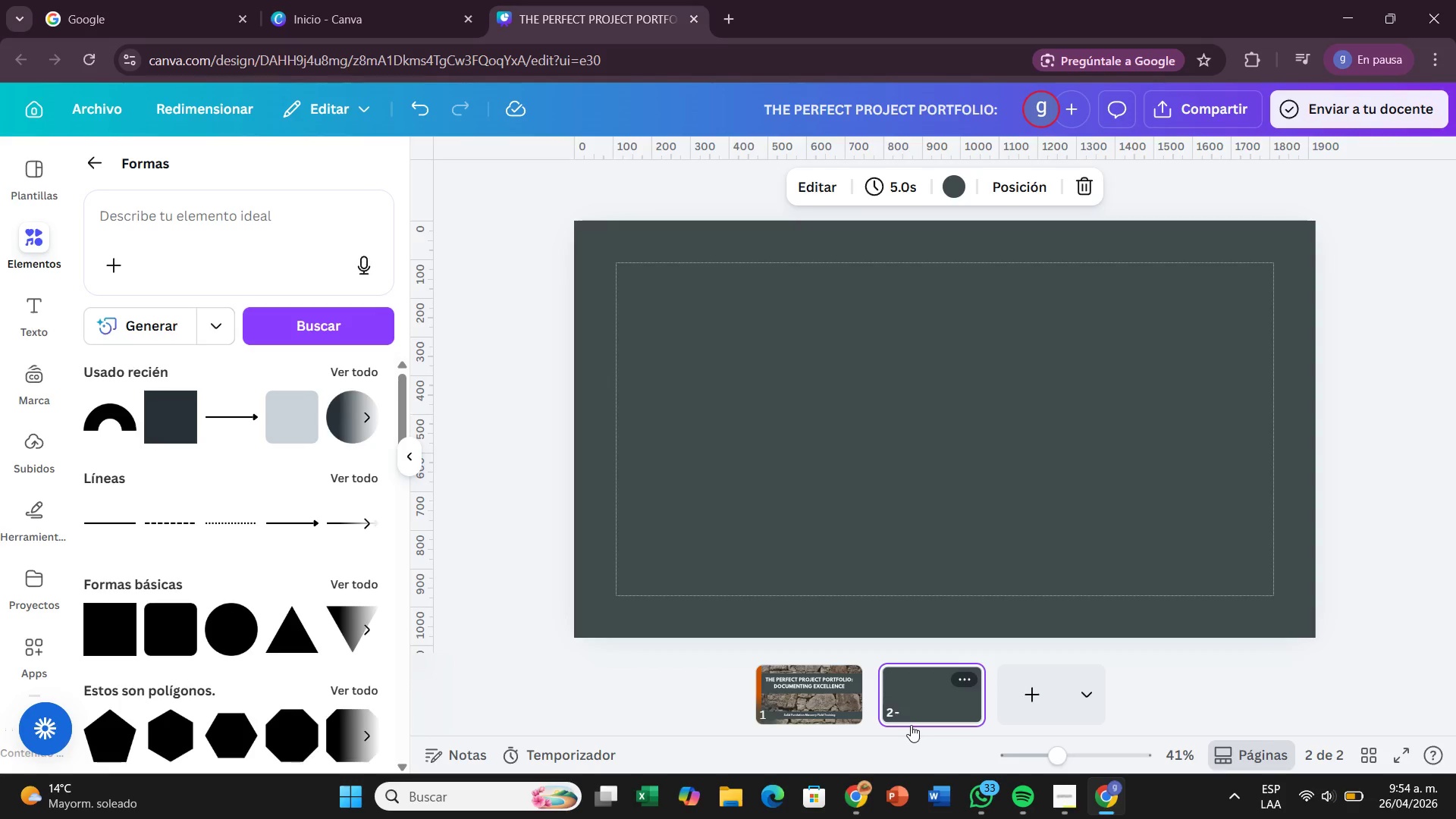 
wait(31.52)
 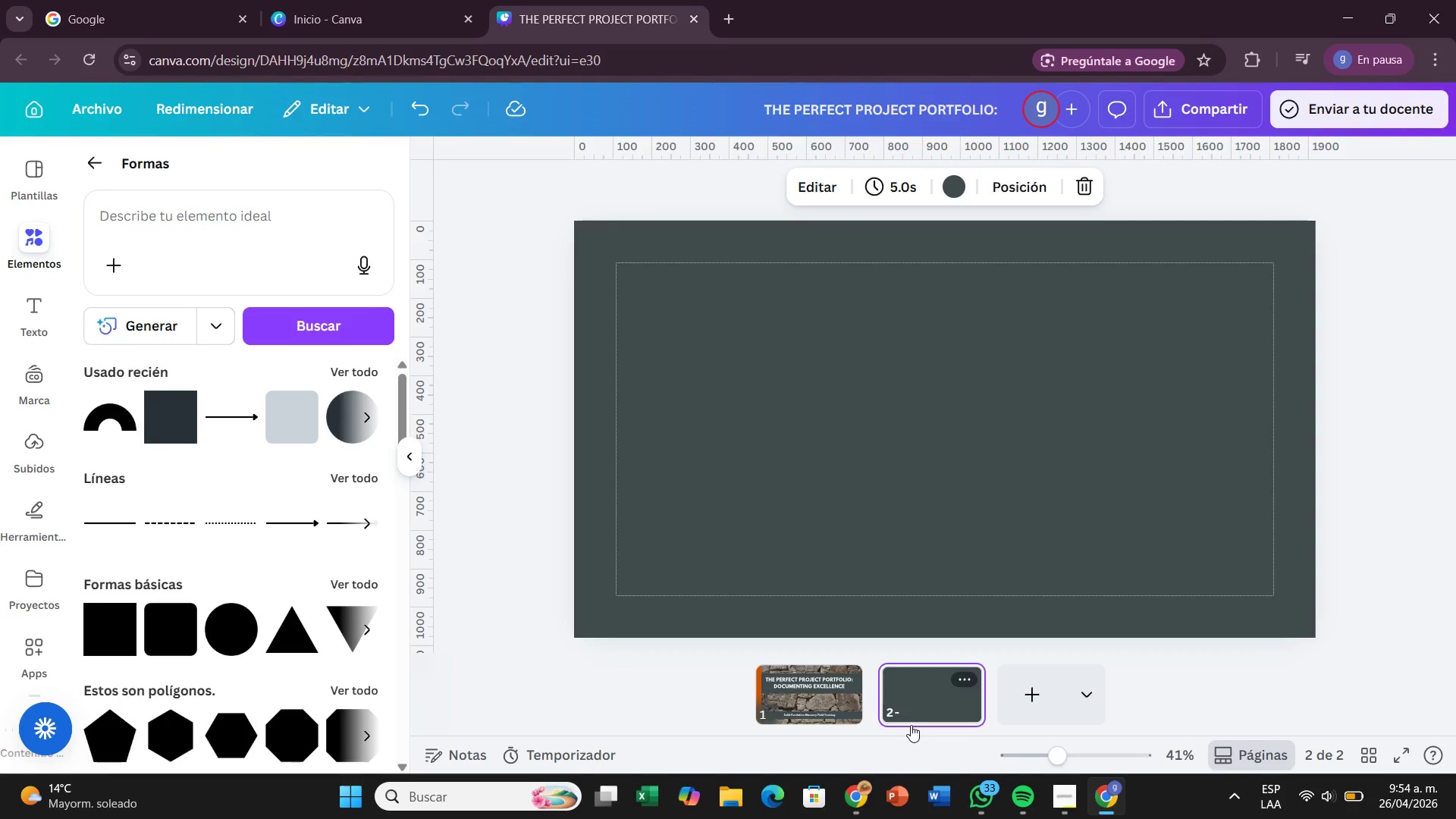 
left_click([46, 343])
 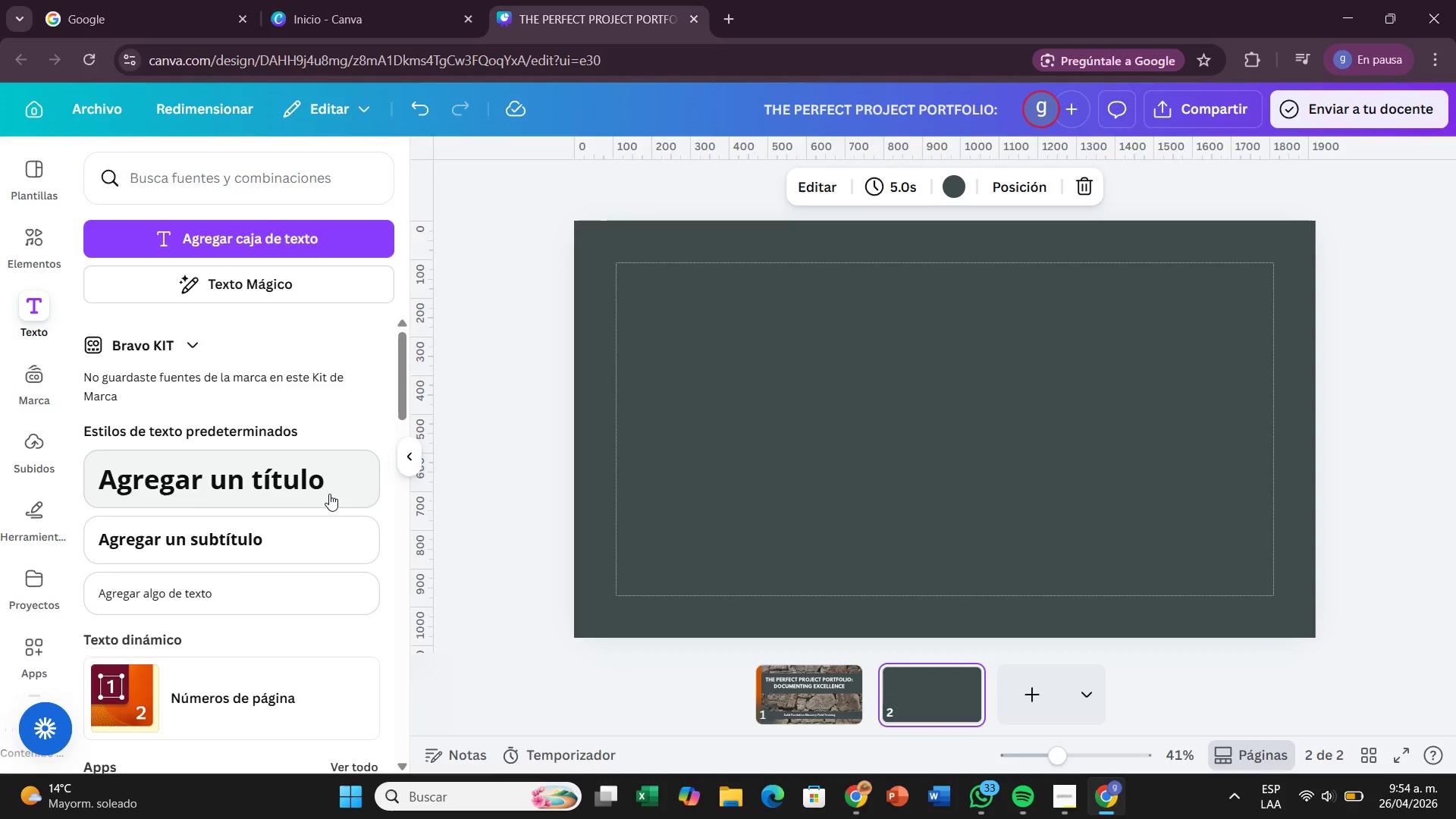 
wait(6.48)
 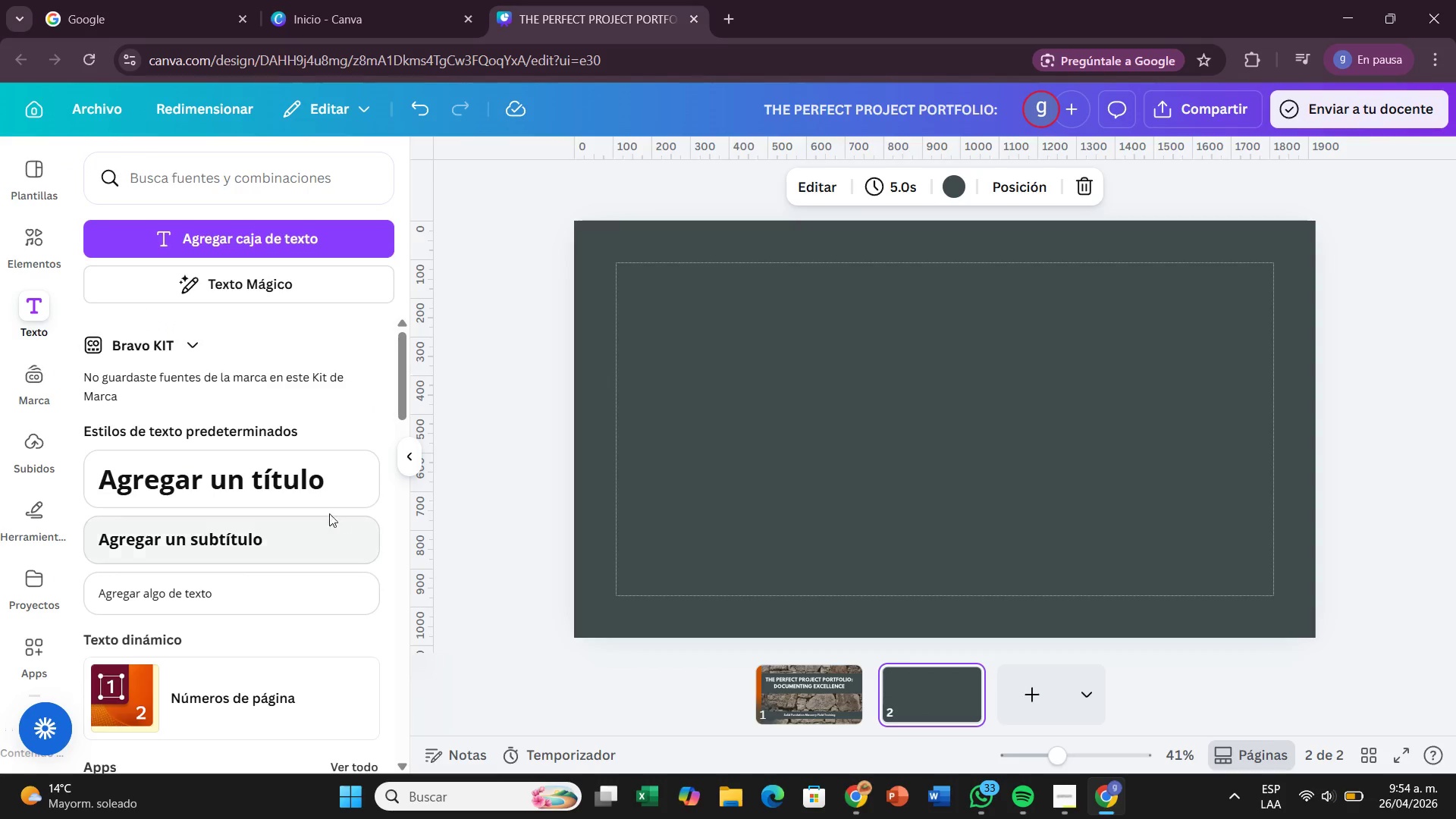 
left_click([17, 253])
 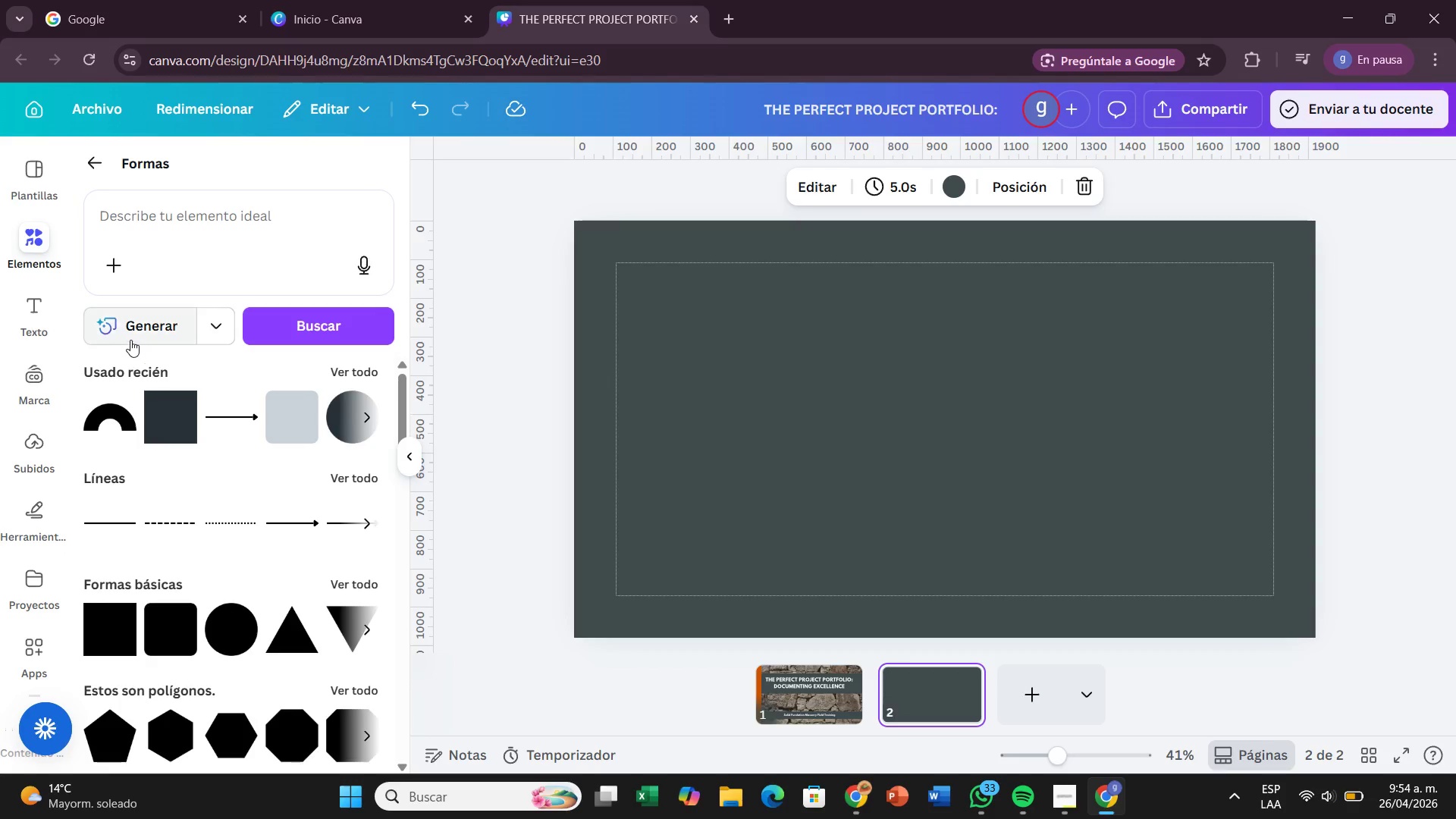 
wait(8.36)
 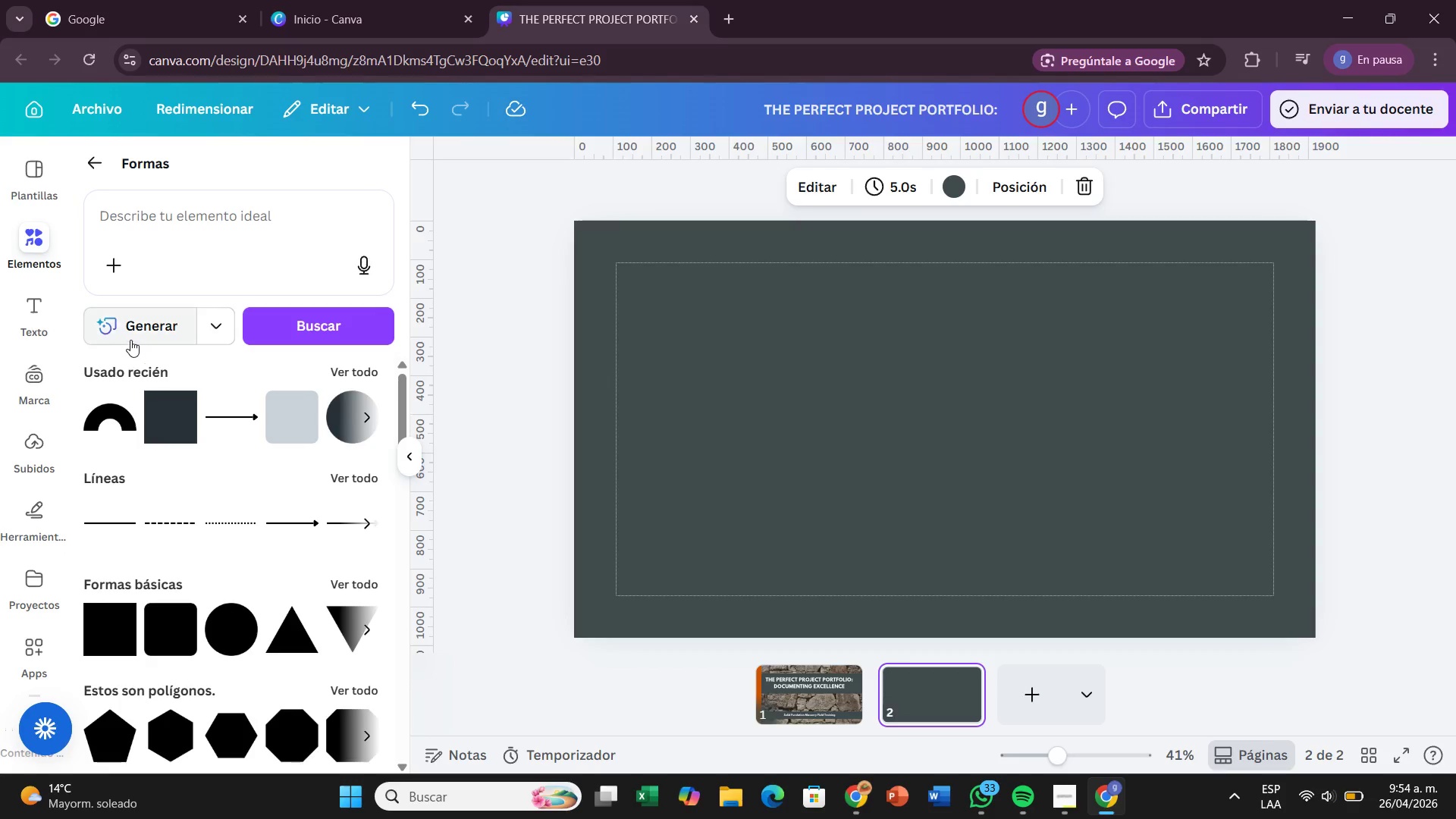 
left_click([90, 176])
 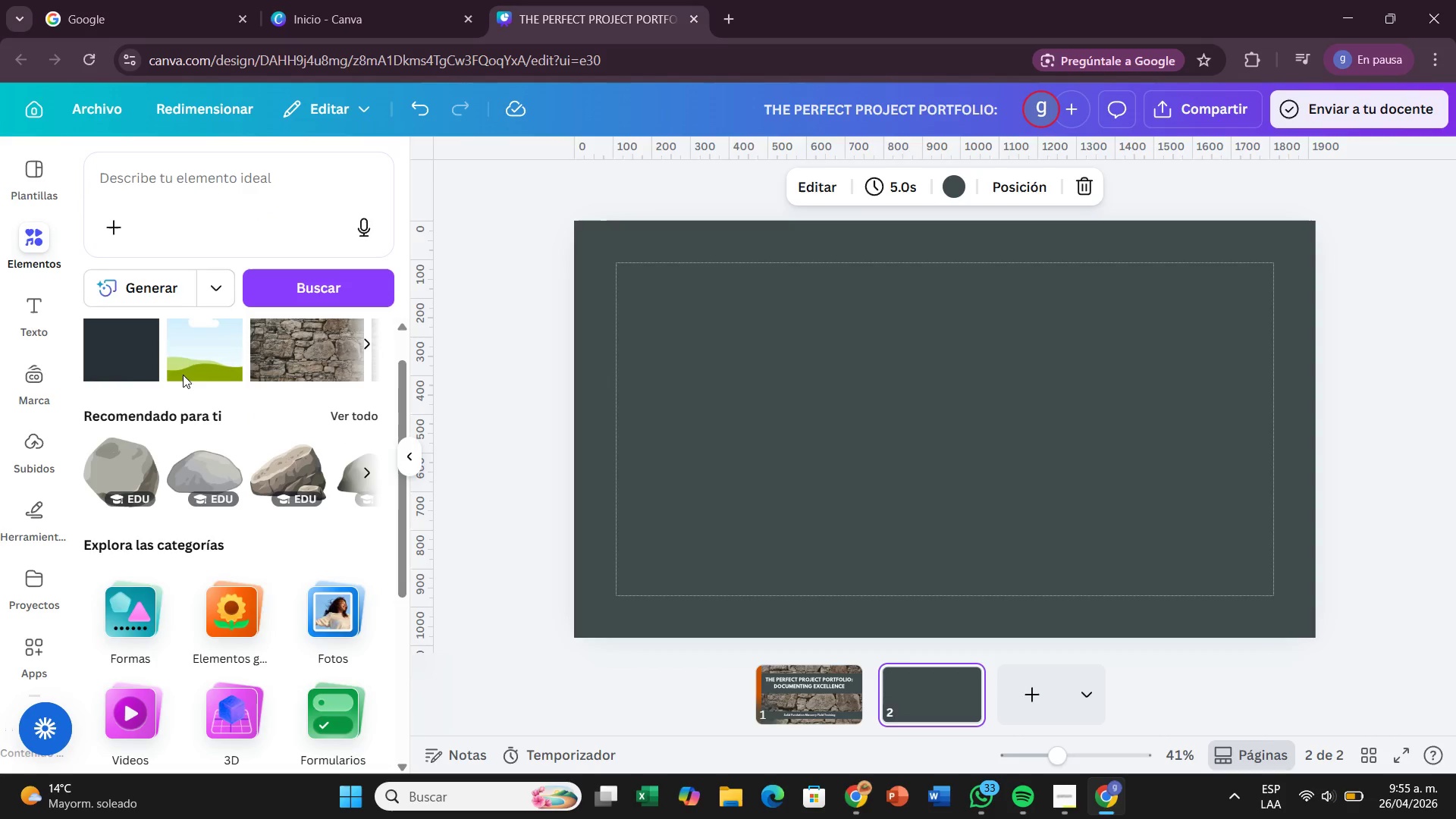 
left_click_drag(start_coordinate=[188, 344], to_coordinate=[592, 359])
 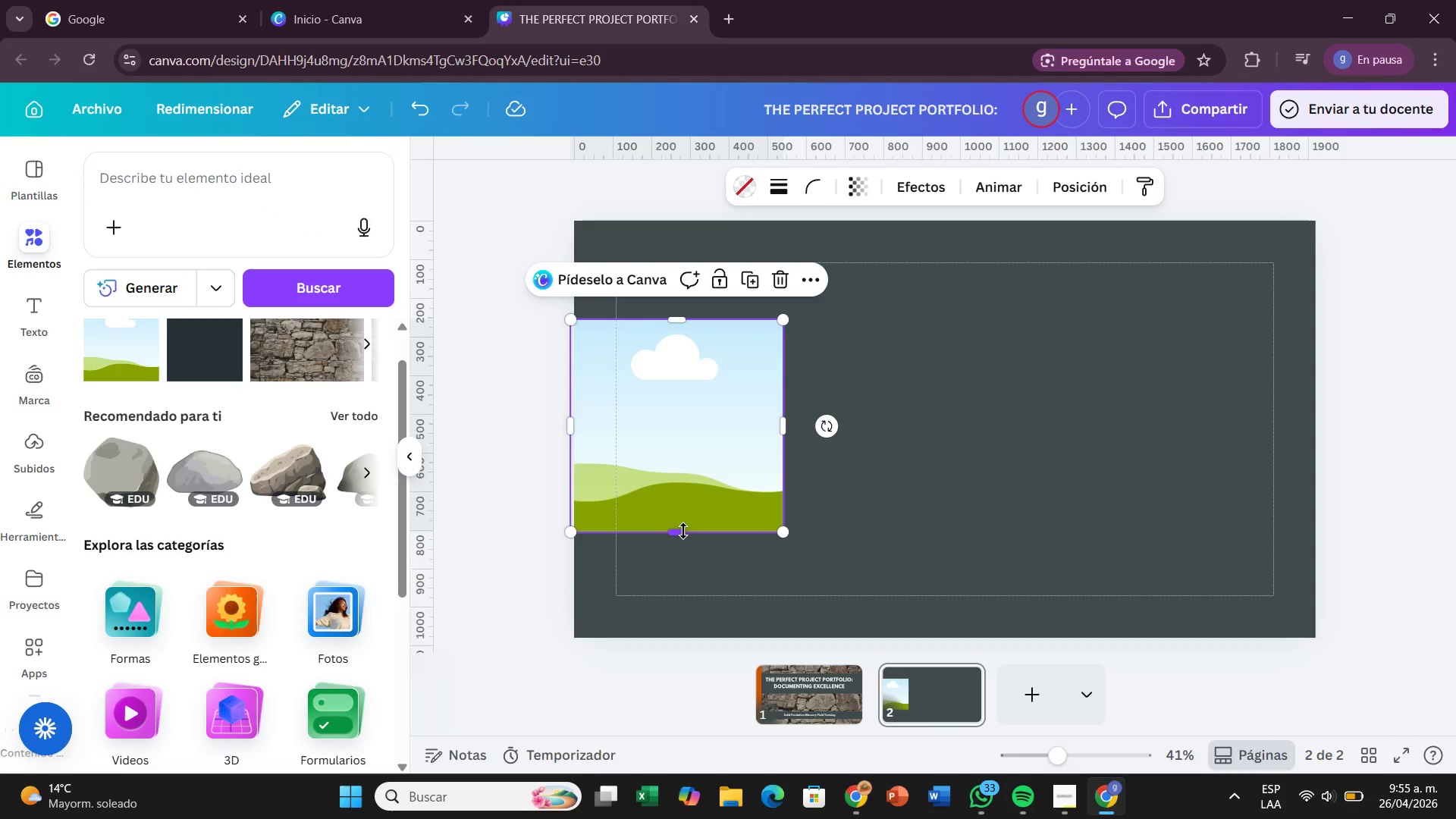 
left_click_drag(start_coordinate=[683, 531], to_coordinate=[706, 635])
 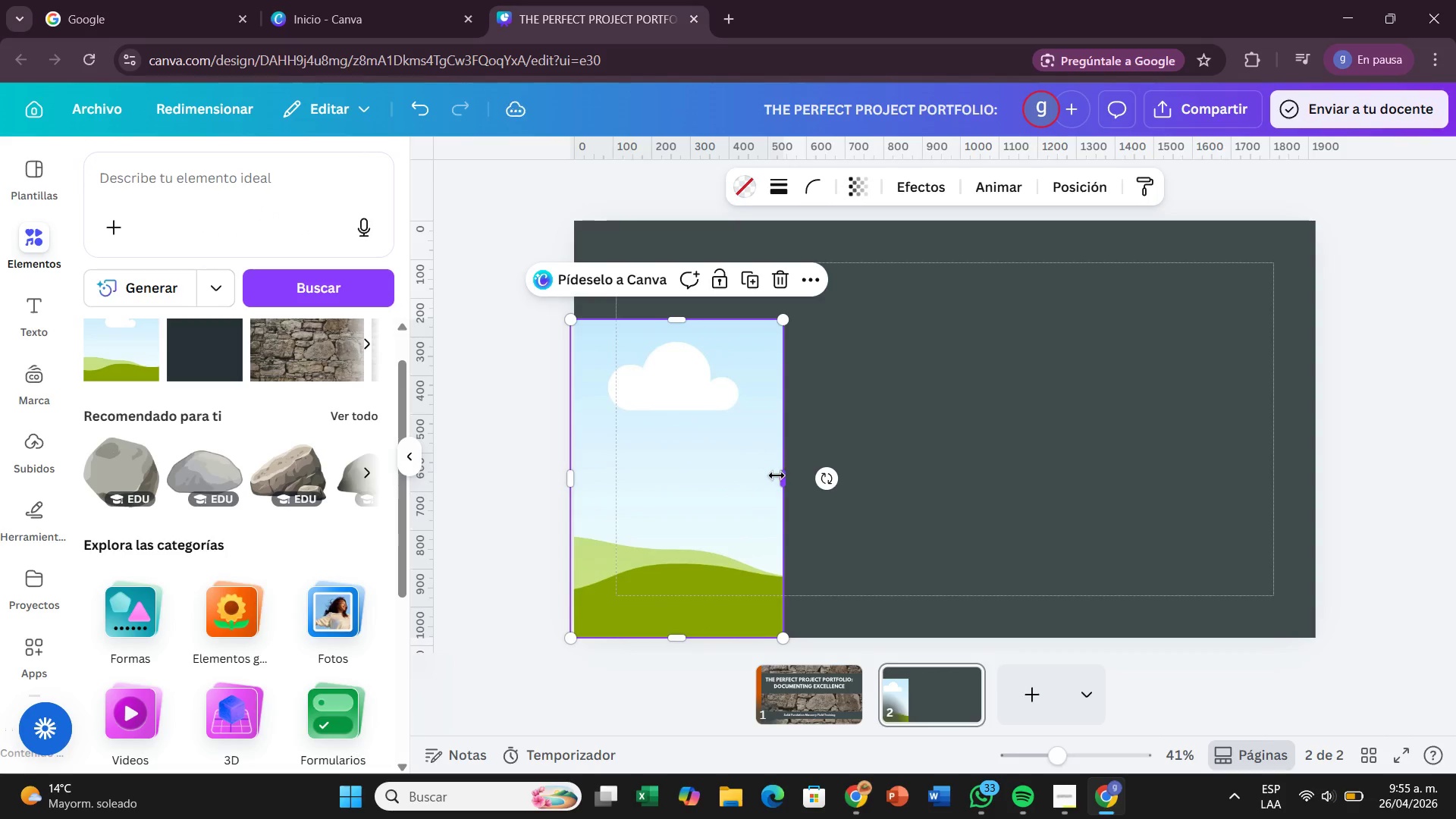 
left_click_drag(start_coordinate=[777, 475], to_coordinate=[1314, 464])
 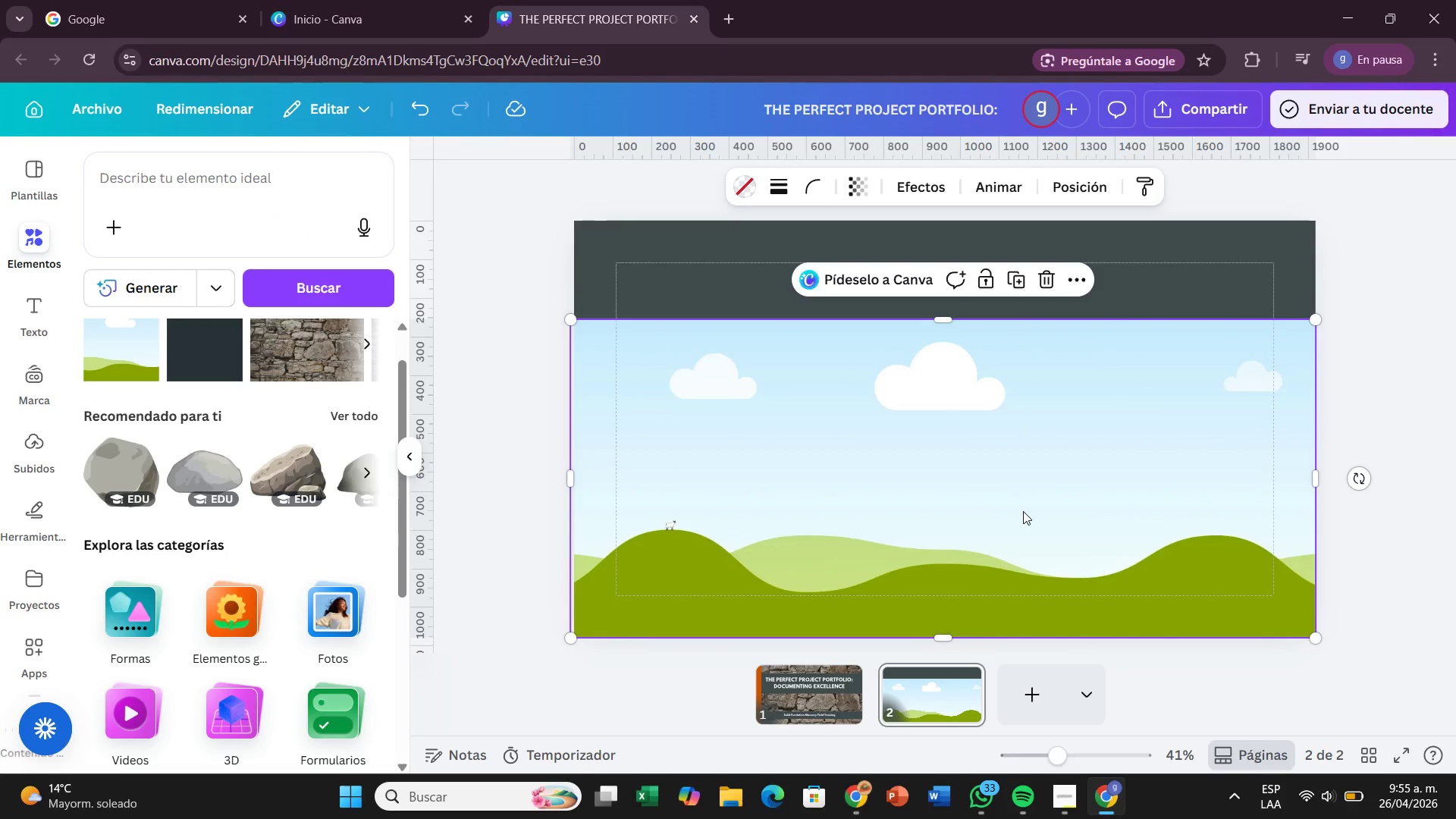 
left_click([1023, 511])
 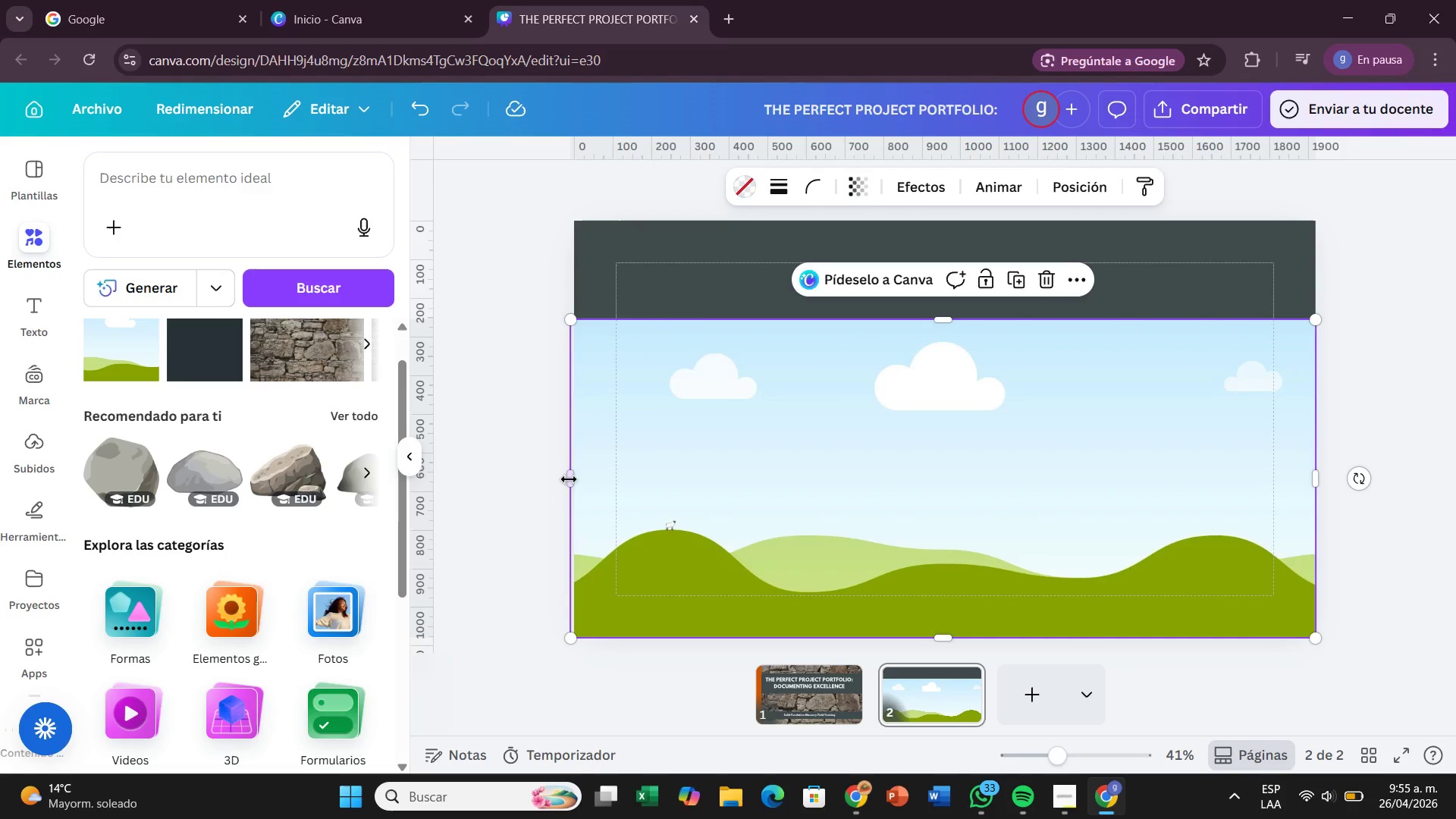 
left_click_drag(start_coordinate=[573, 476], to_coordinate=[577, 501])
 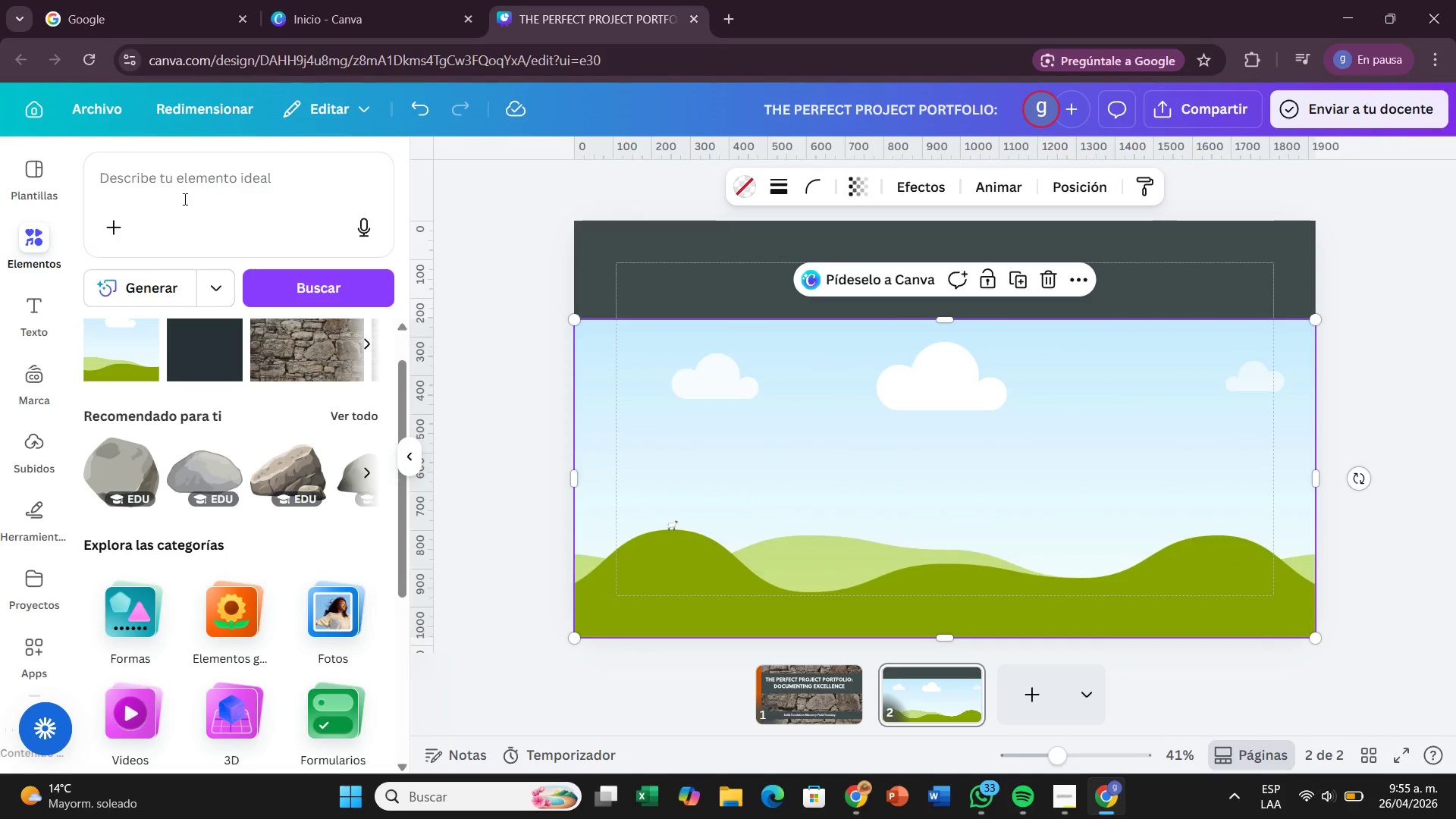 
left_click([184, 199])
 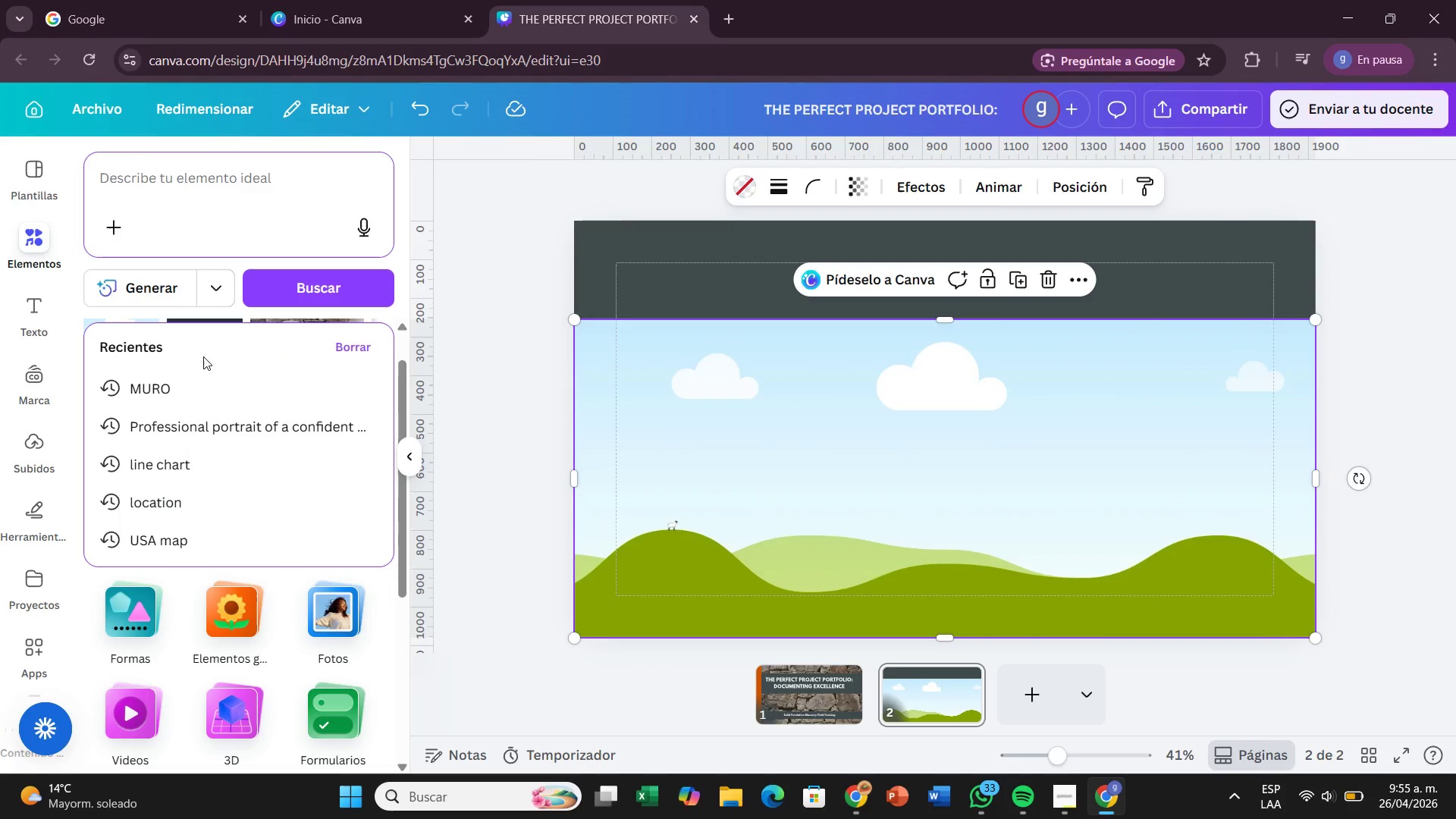 
type(Gradient)
 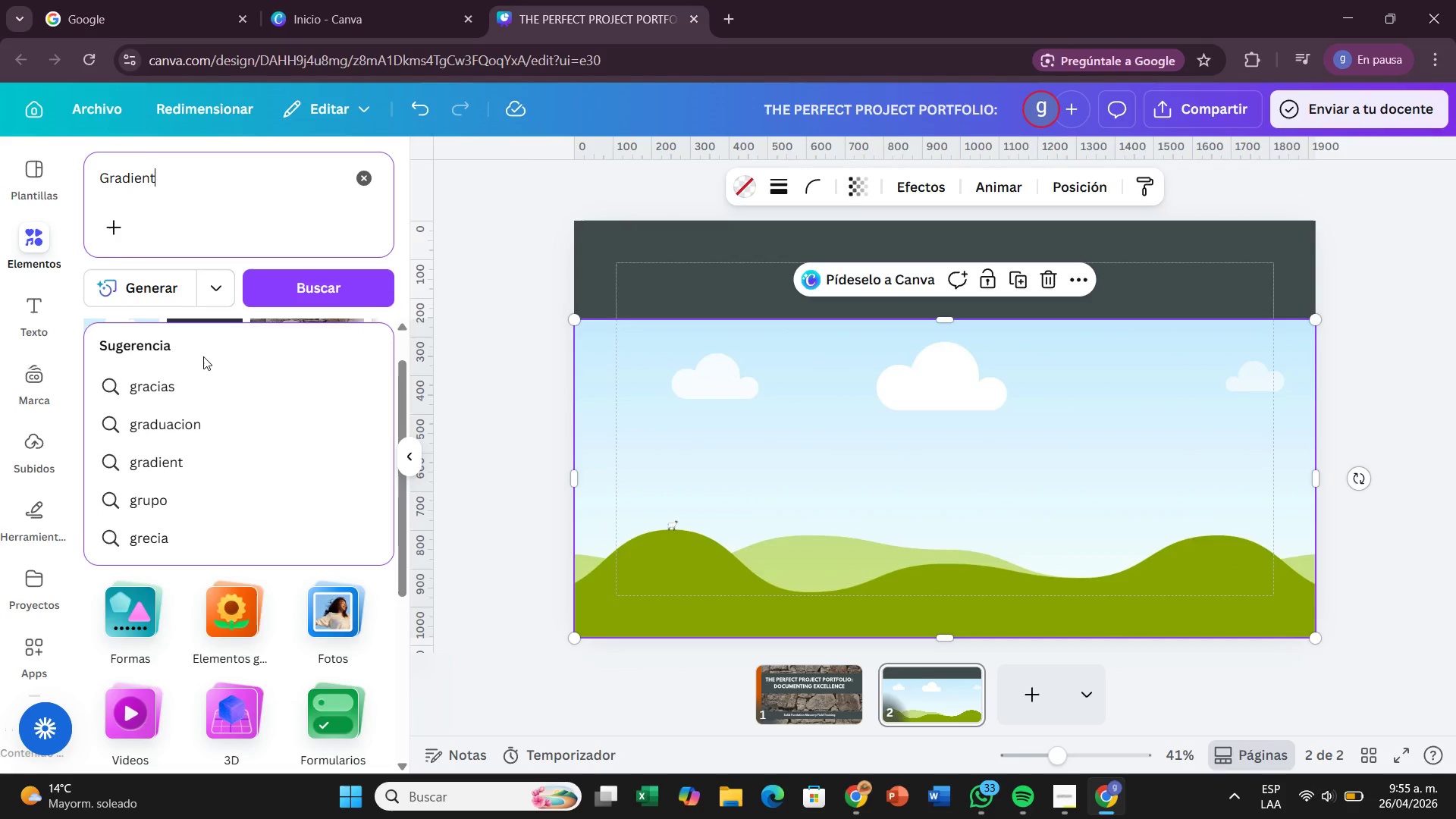 
key(Enter)
 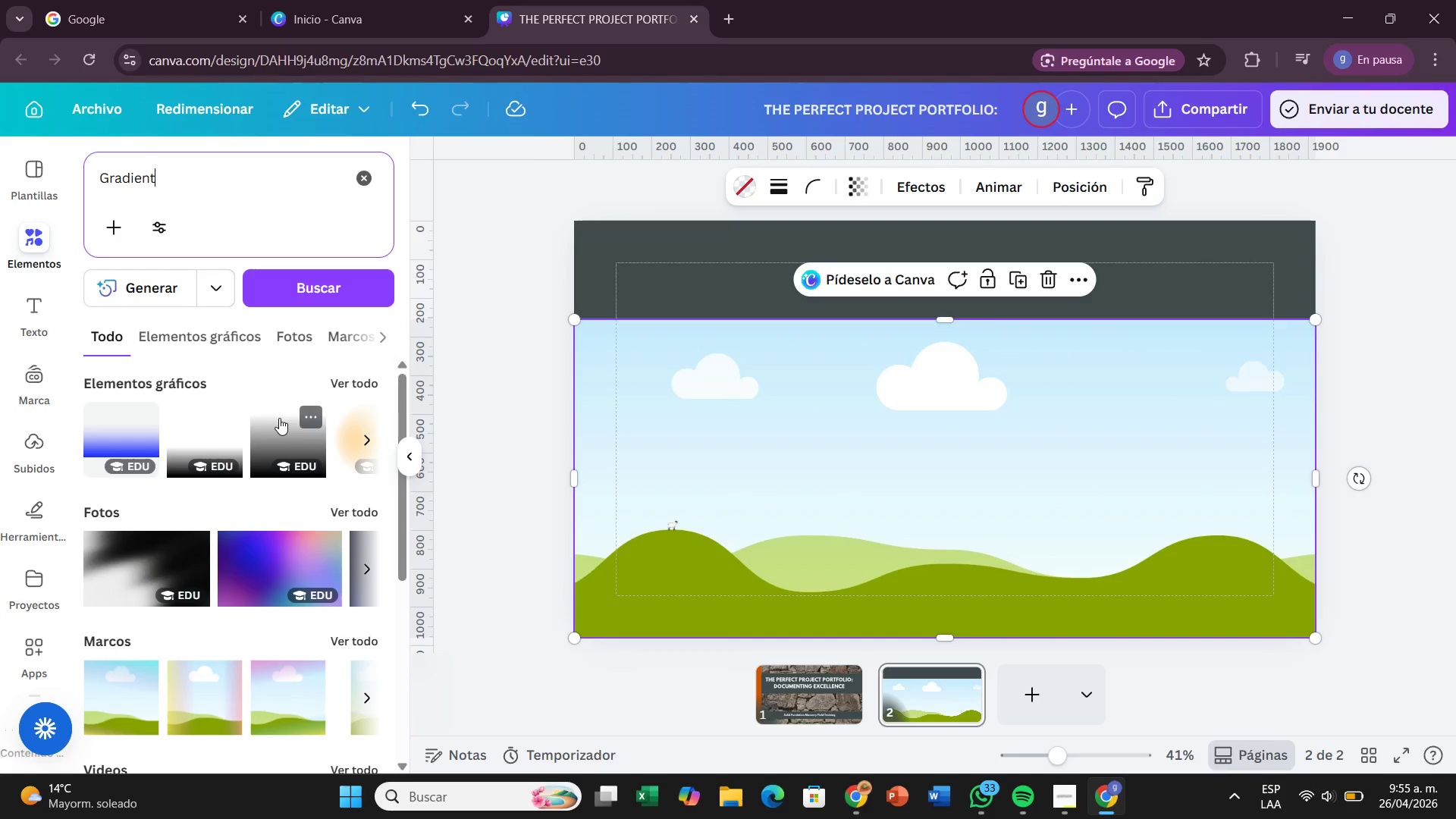 
left_click([271, 429])
 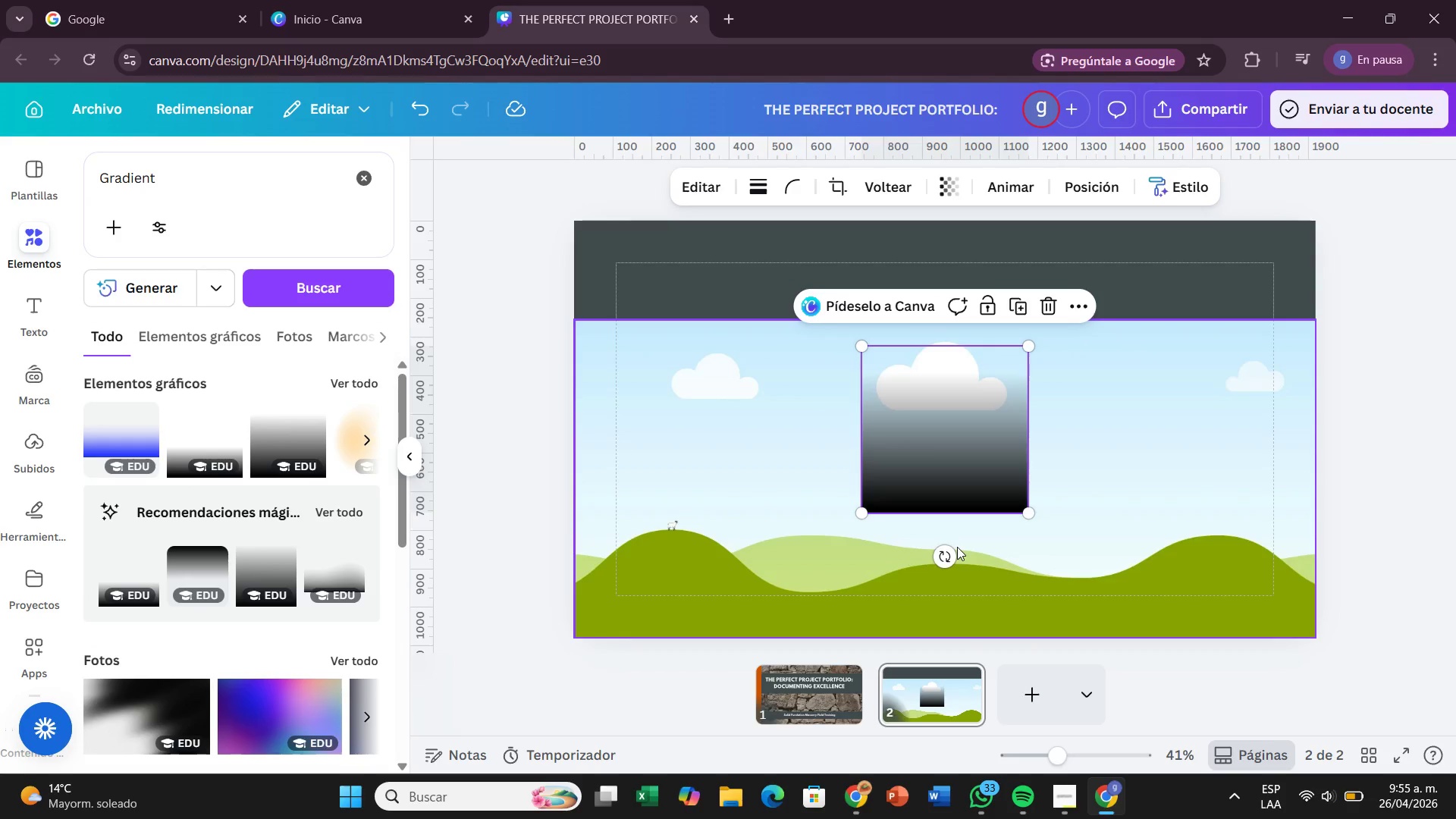 
left_click_drag(start_coordinate=[953, 551], to_coordinate=[795, 444])
 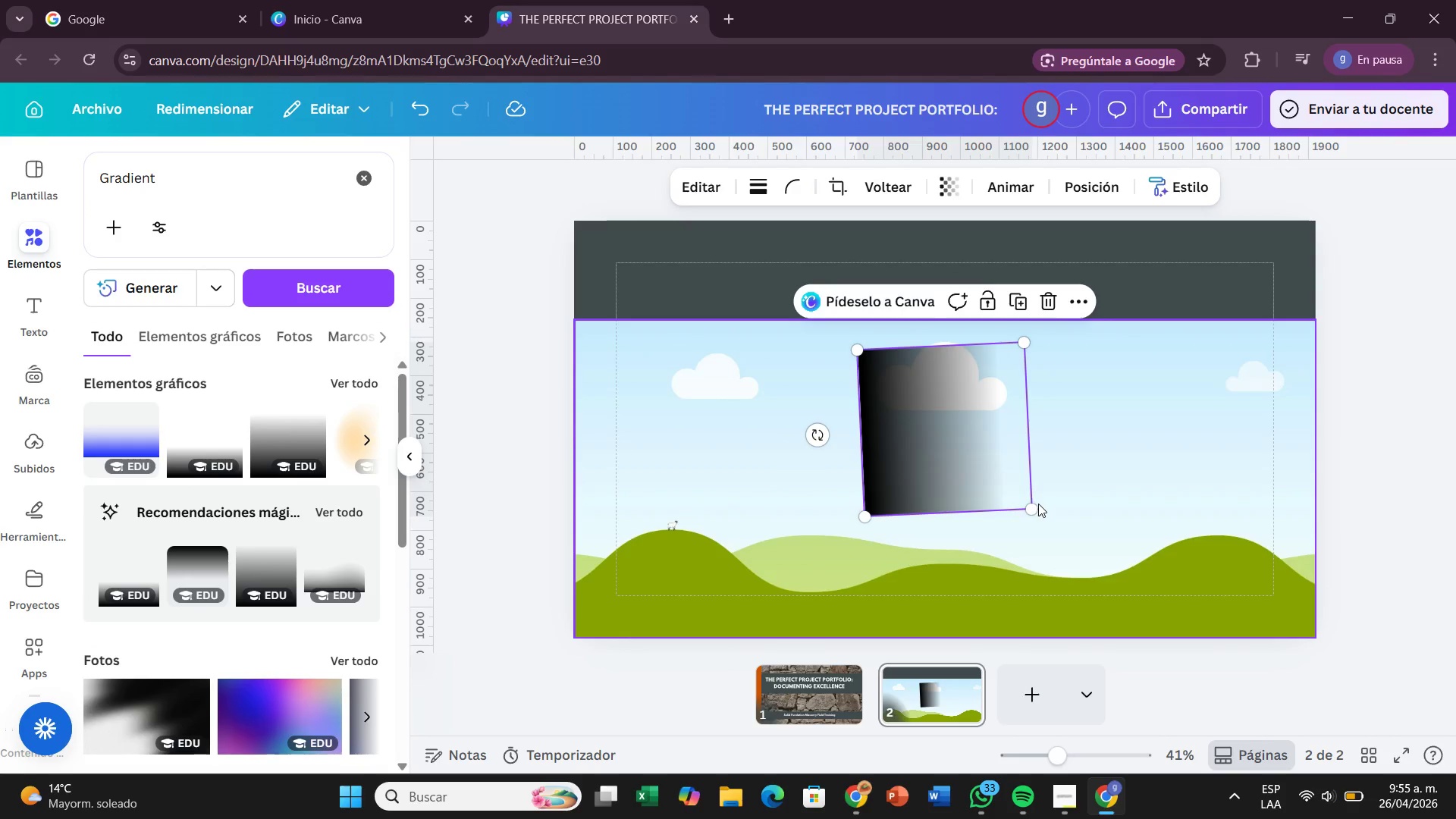 
left_click_drag(start_coordinate=[1038, 507], to_coordinate=[1162, 642])
 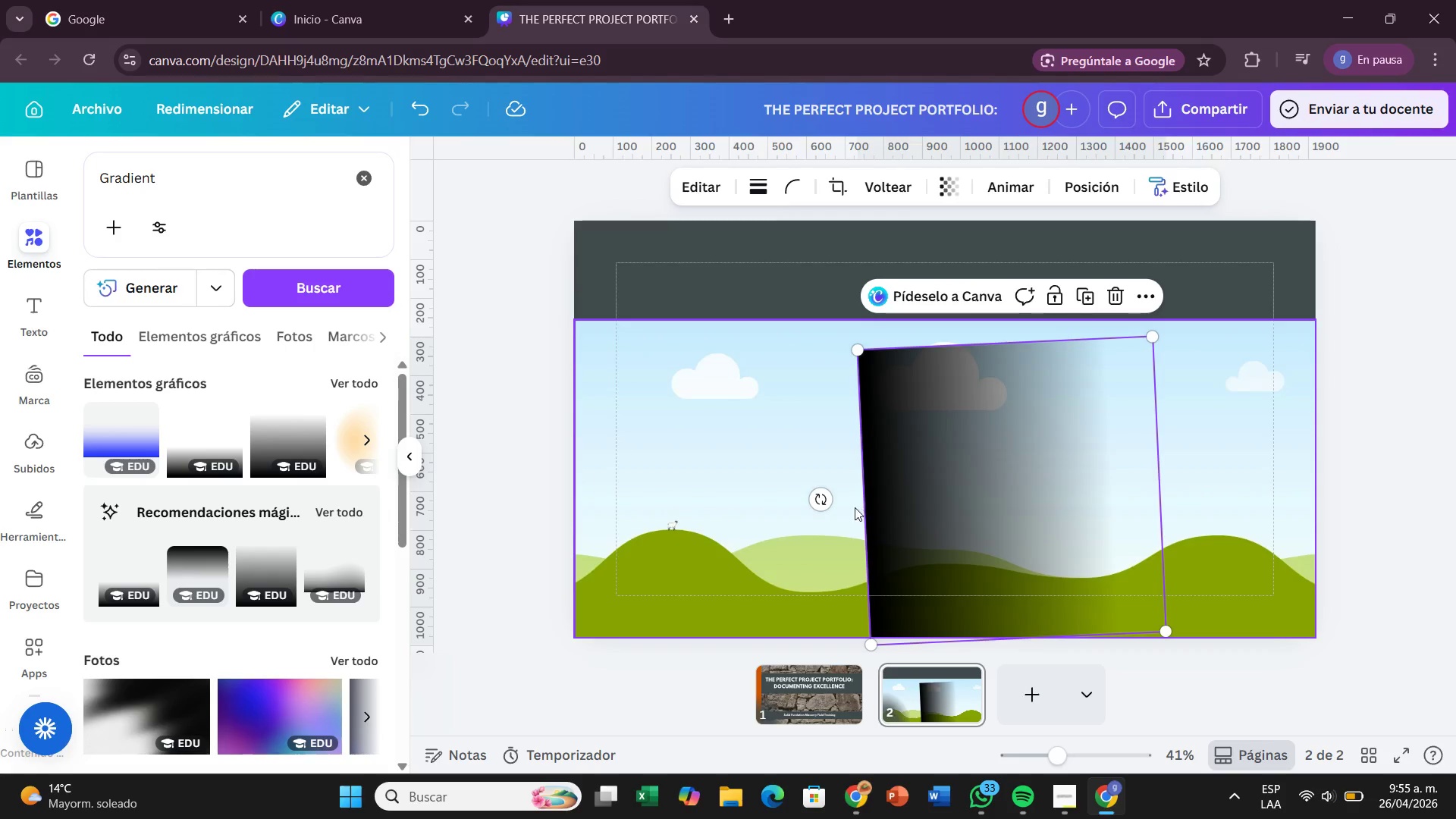 
left_click_drag(start_coordinate=[827, 501], to_coordinate=[817, 492])
 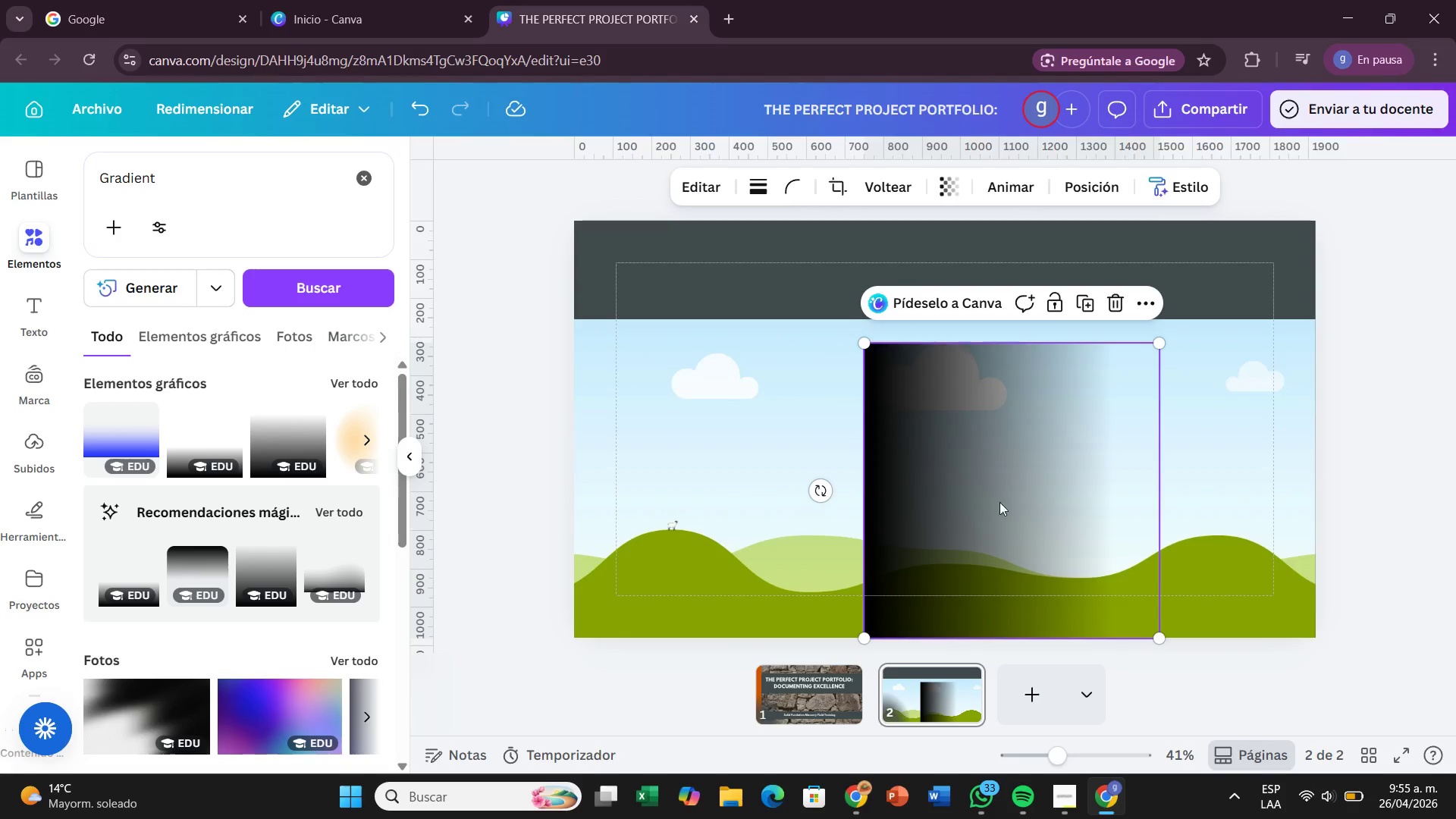 
left_click_drag(start_coordinate=[999, 502], to_coordinate=[712, 477])
 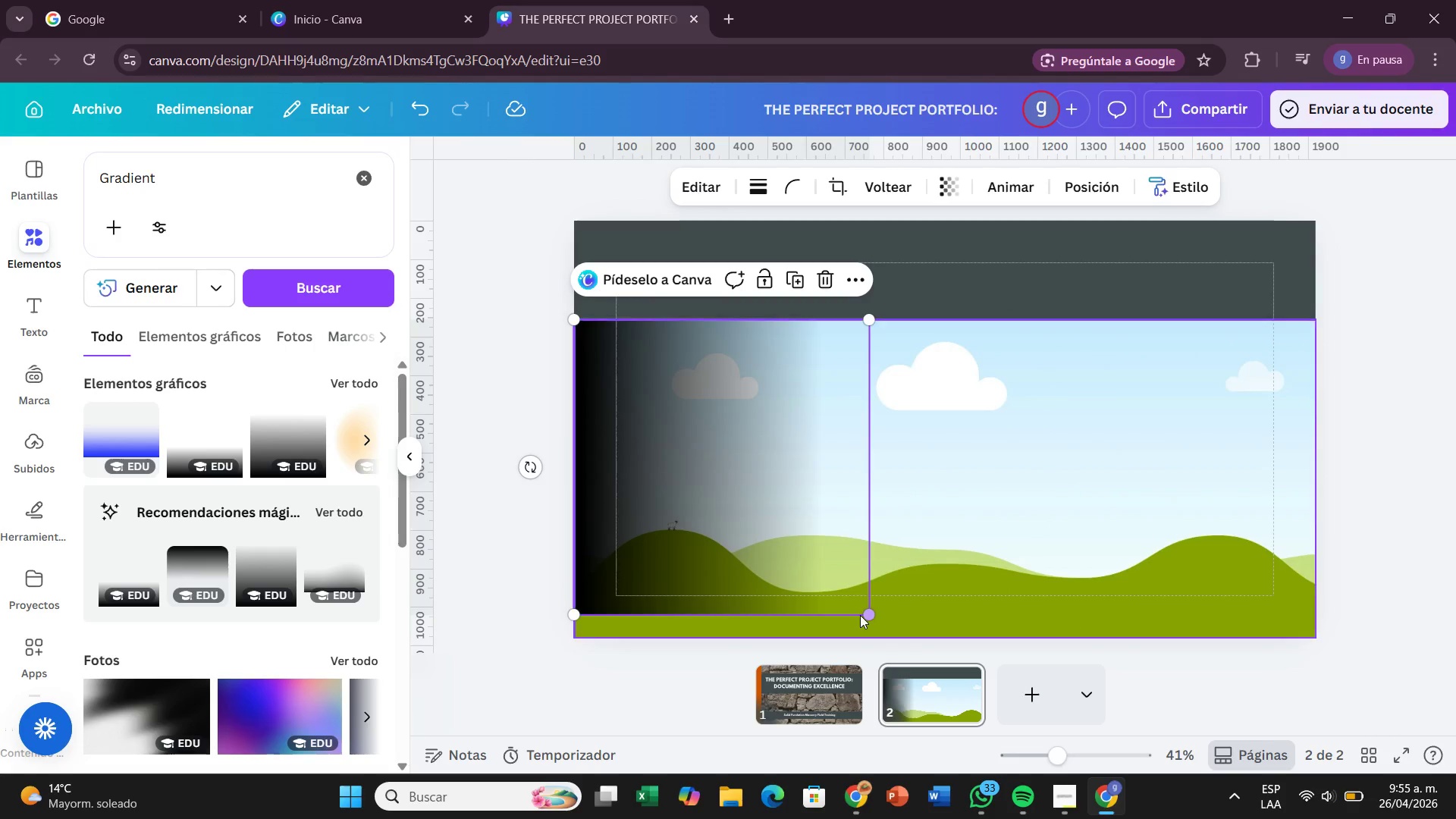 
left_click([860, 615])
 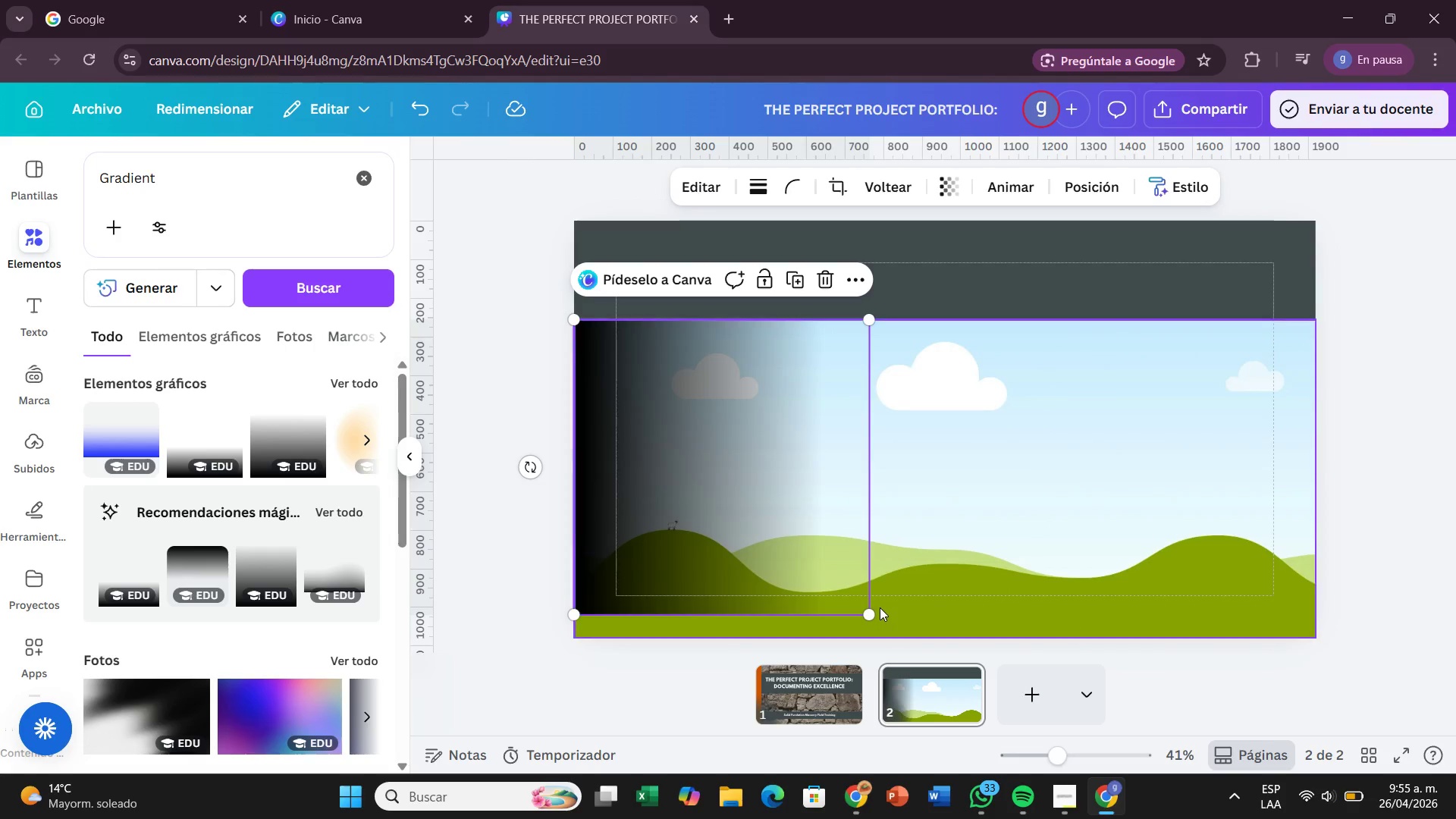 
left_click_drag(start_coordinate=[872, 615], to_coordinate=[944, 592])
 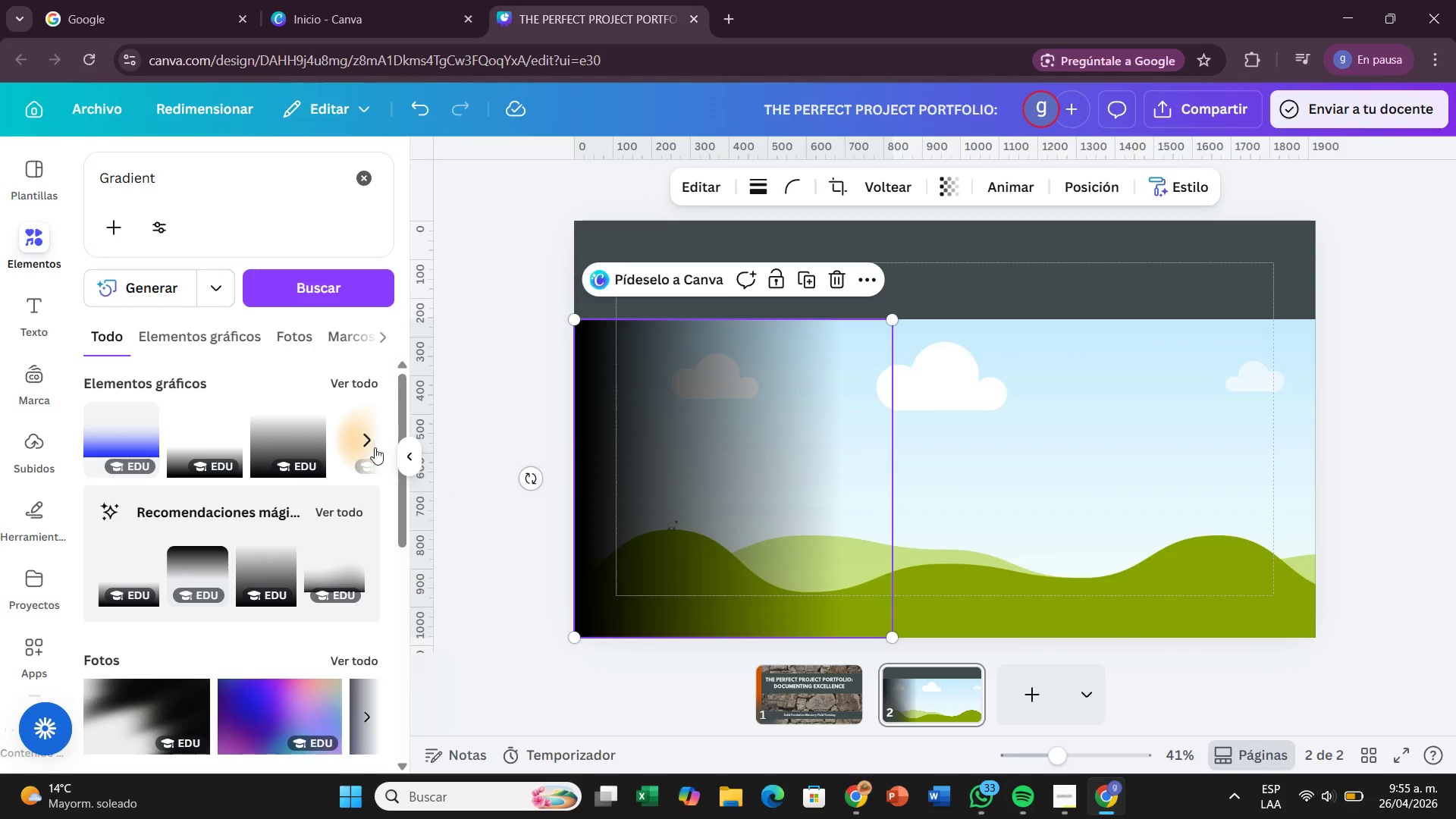 
wait(6.44)
 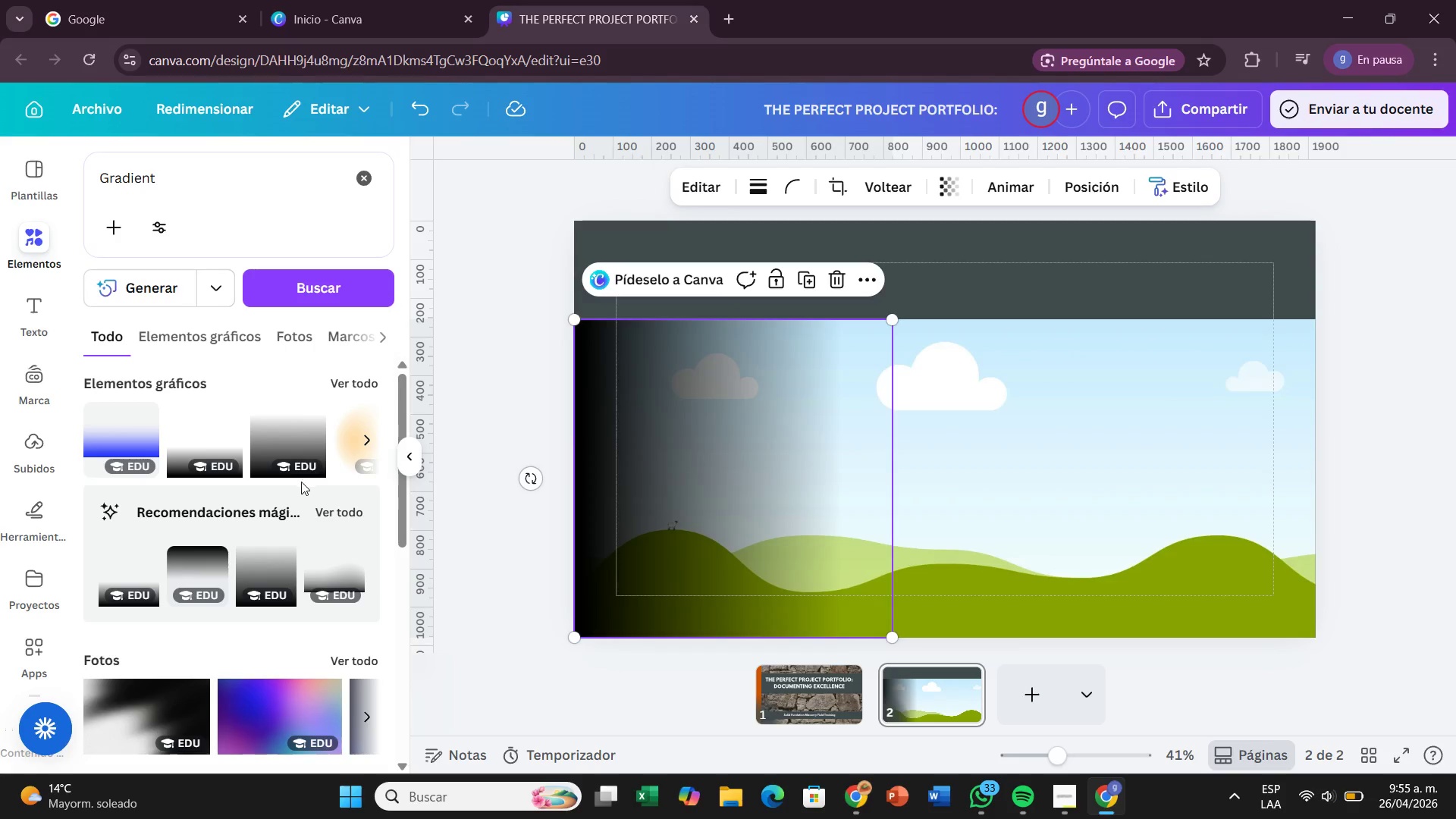 
left_click([367, 439])
 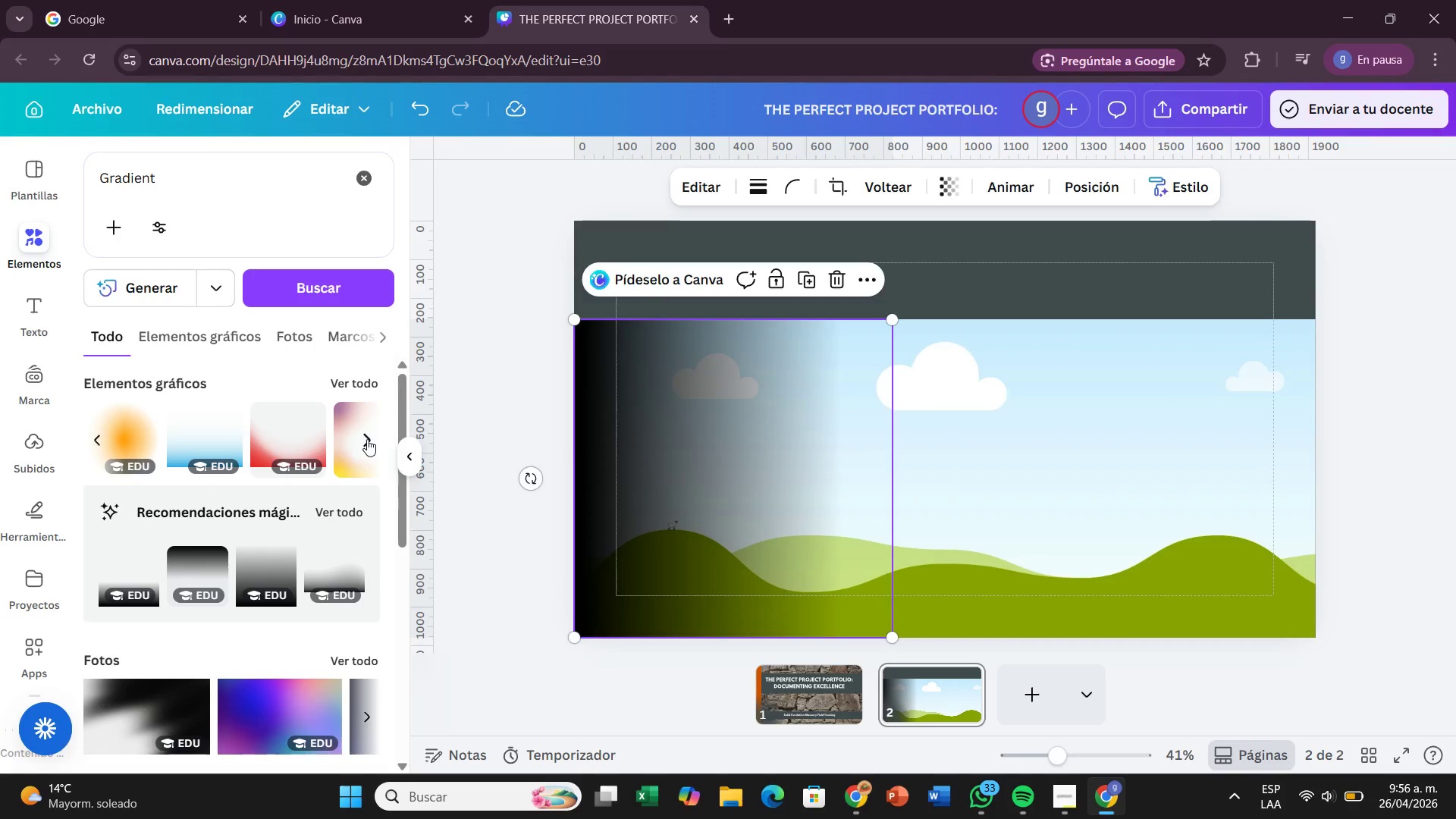 
left_click([367, 439])
 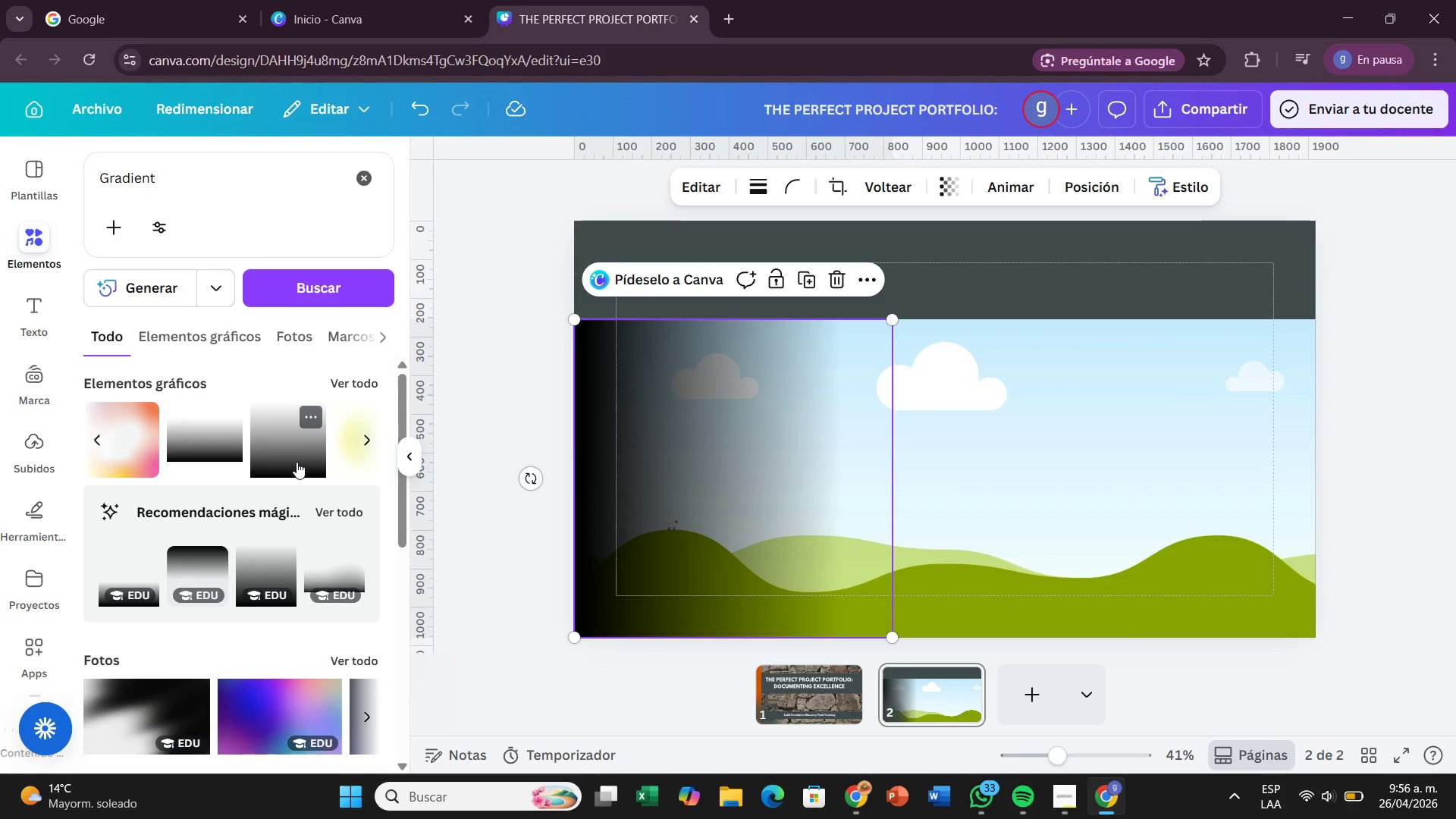 
left_click([297, 462])
 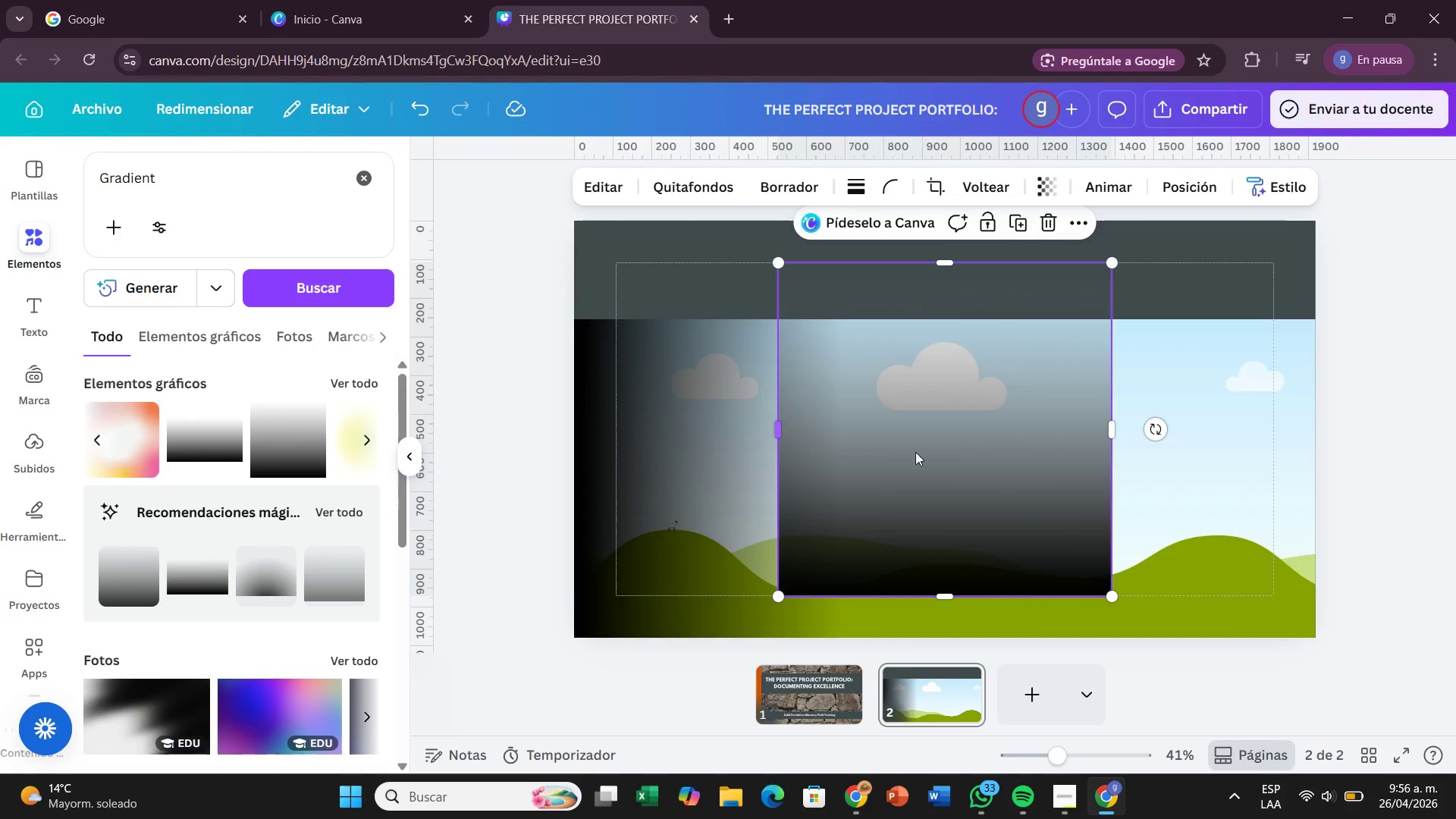 
left_click_drag(start_coordinate=[928, 457], to_coordinate=[838, 466])
 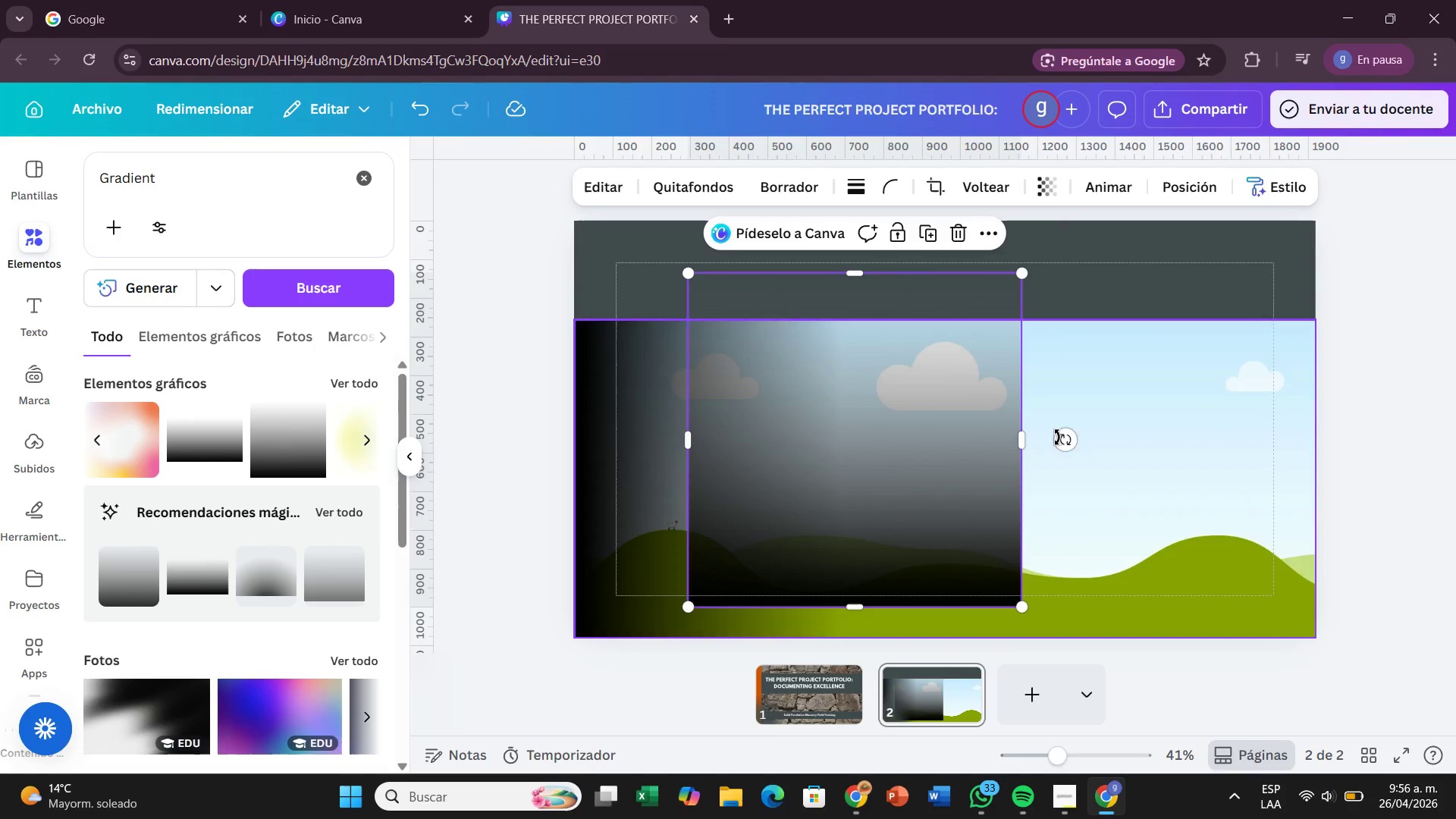 
left_click_drag(start_coordinate=[1067, 433], to_coordinate=[865, 597])
 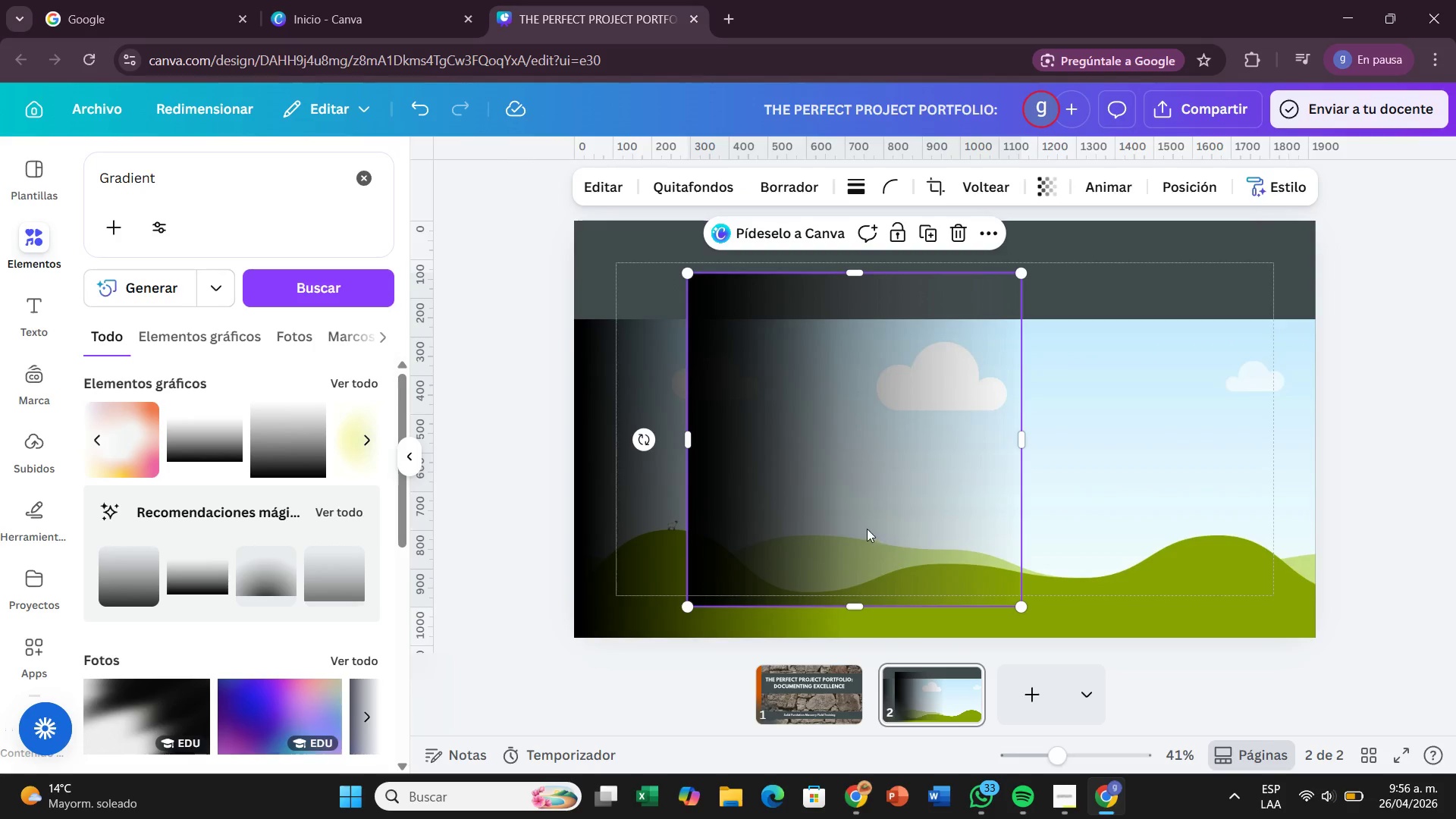 
left_click_drag(start_coordinate=[867, 529], to_coordinate=[758, 574])
 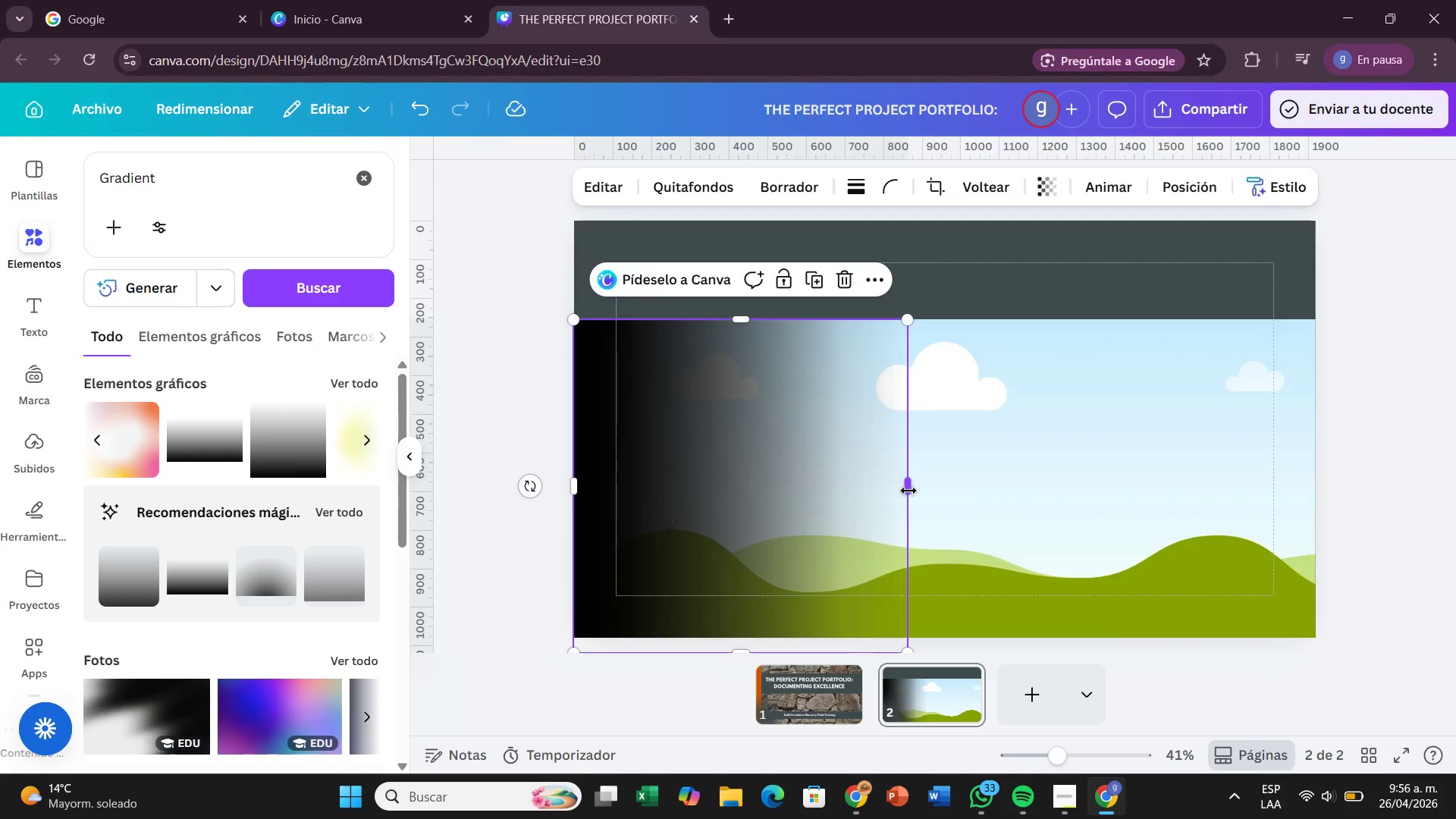 
left_click_drag(start_coordinate=[908, 491], to_coordinate=[1323, 465])
 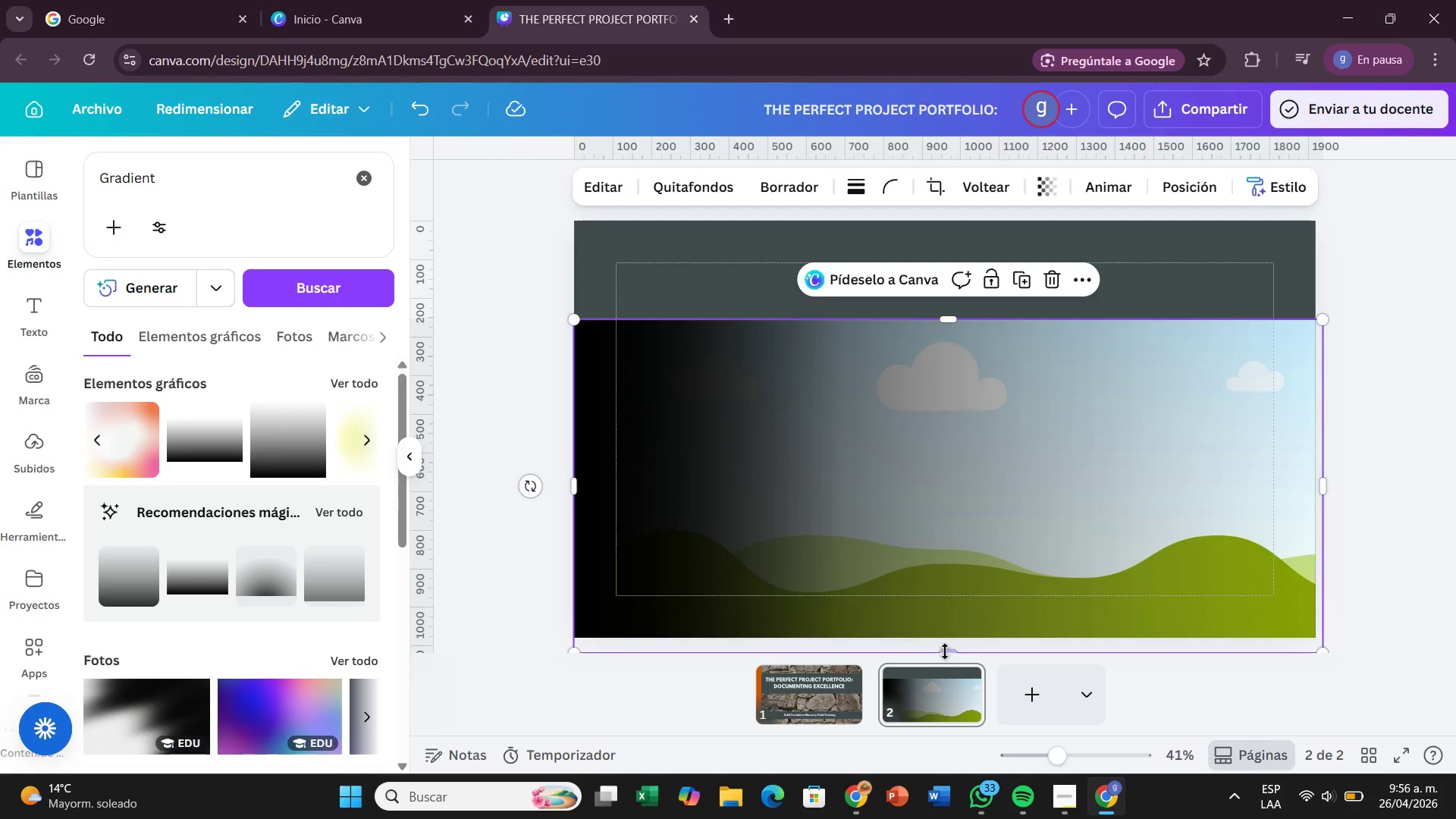 
left_click_drag(start_coordinate=[945, 651], to_coordinate=[942, 638])
 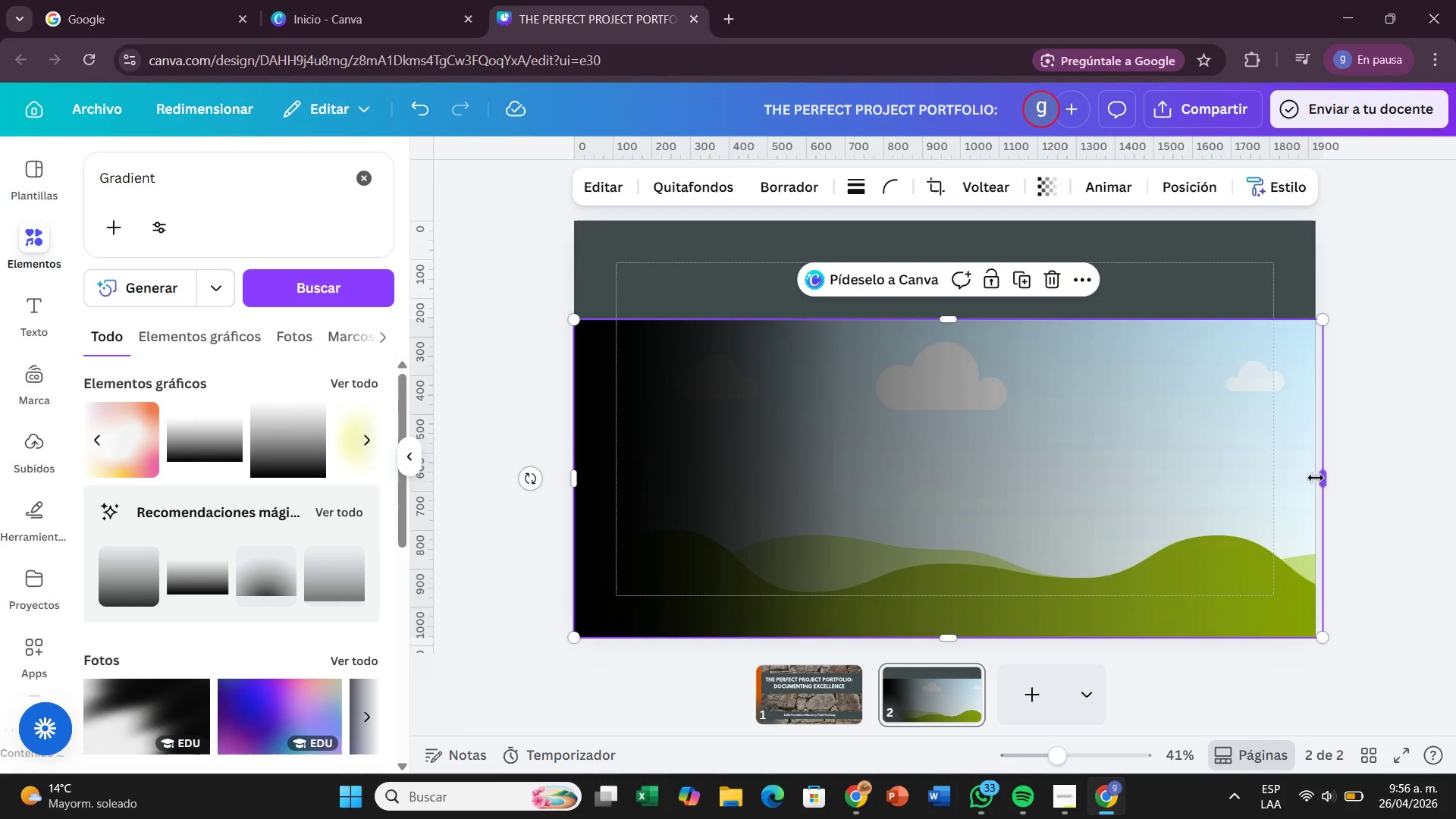 
left_click_drag(start_coordinate=[1316, 478], to_coordinate=[1306, 481])
 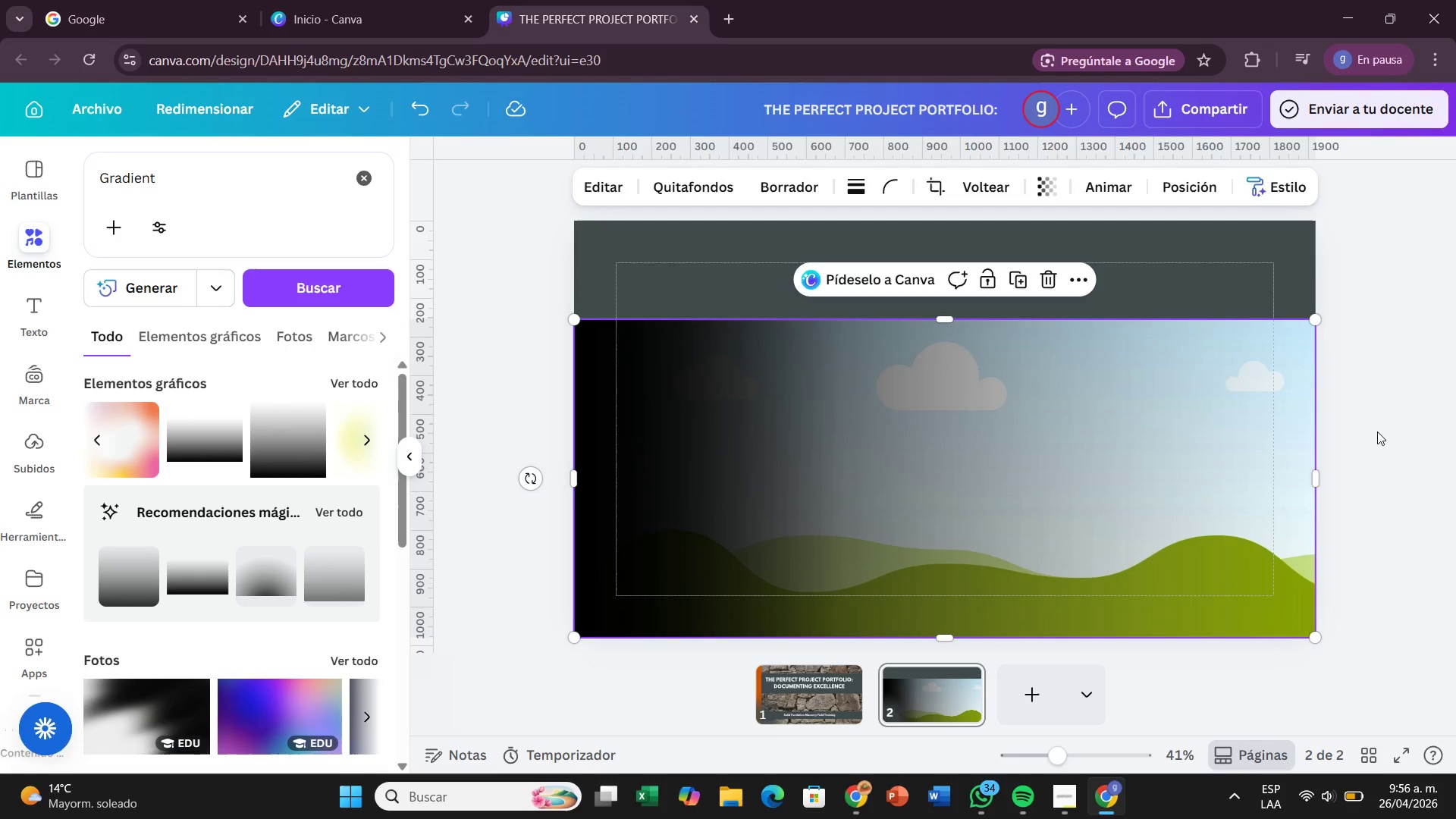 
wait(35.25)
 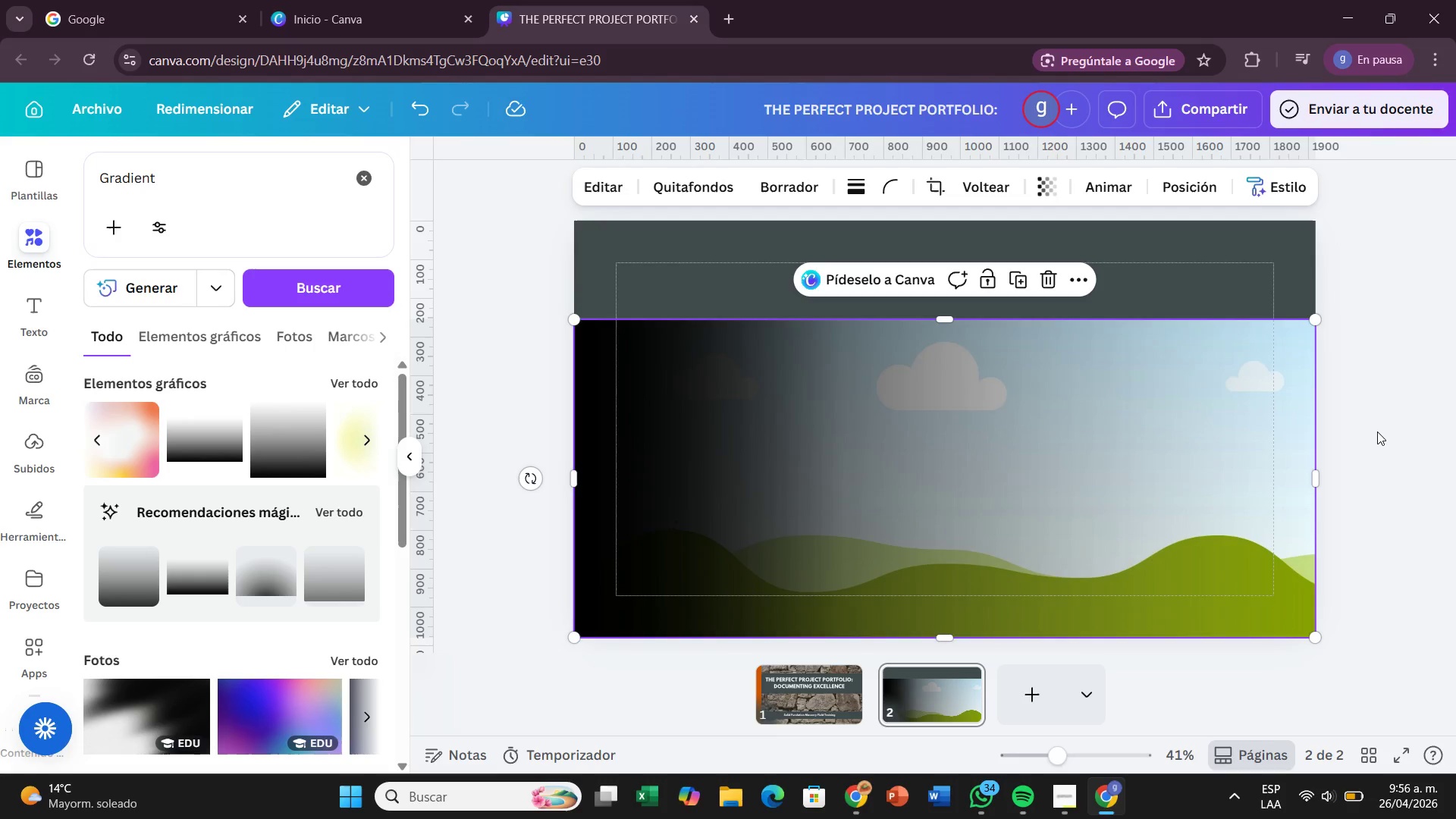 
left_click([362, 187])
 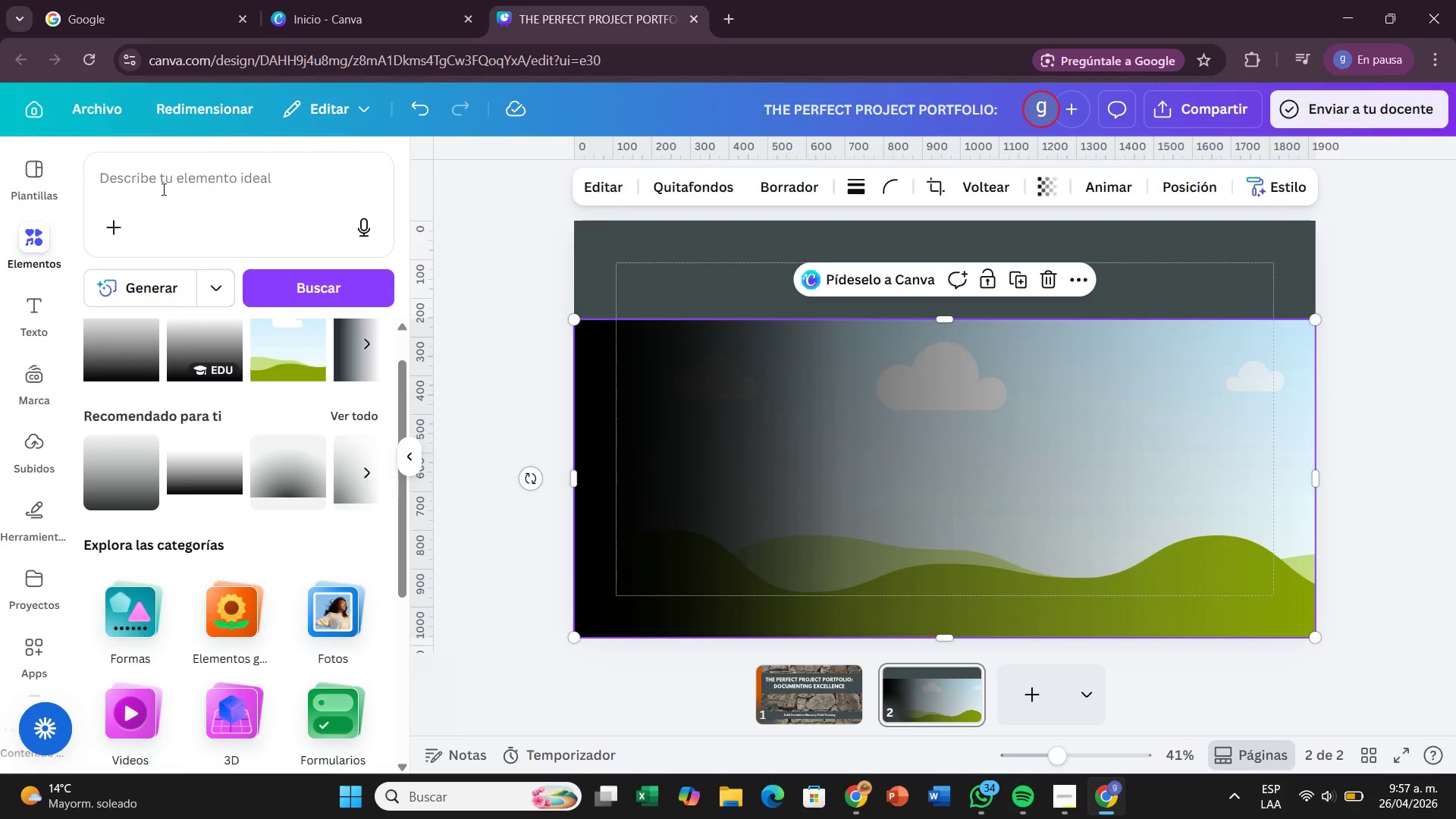 
left_click([162, 189])
 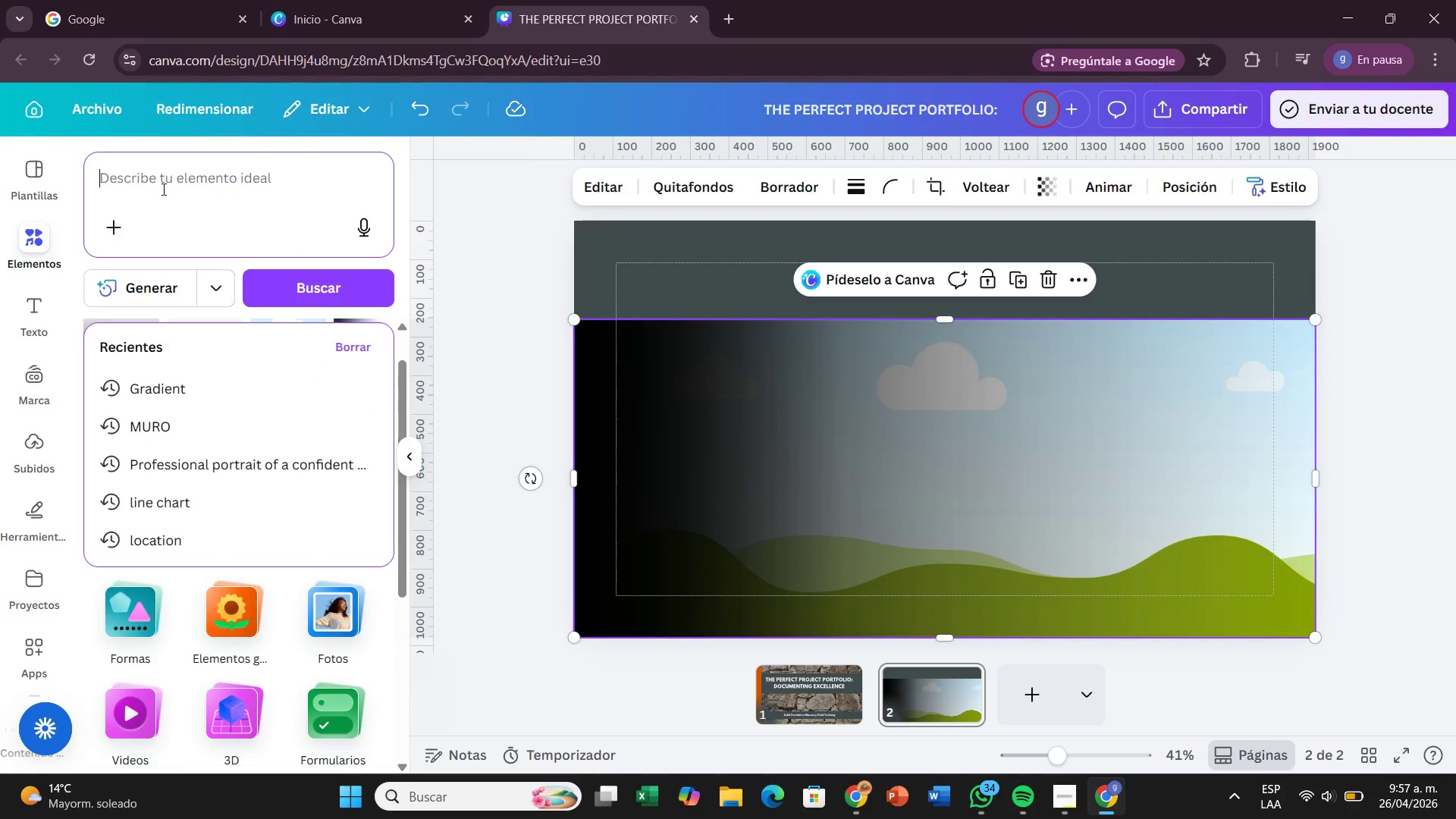 
type(Construction blue print)
 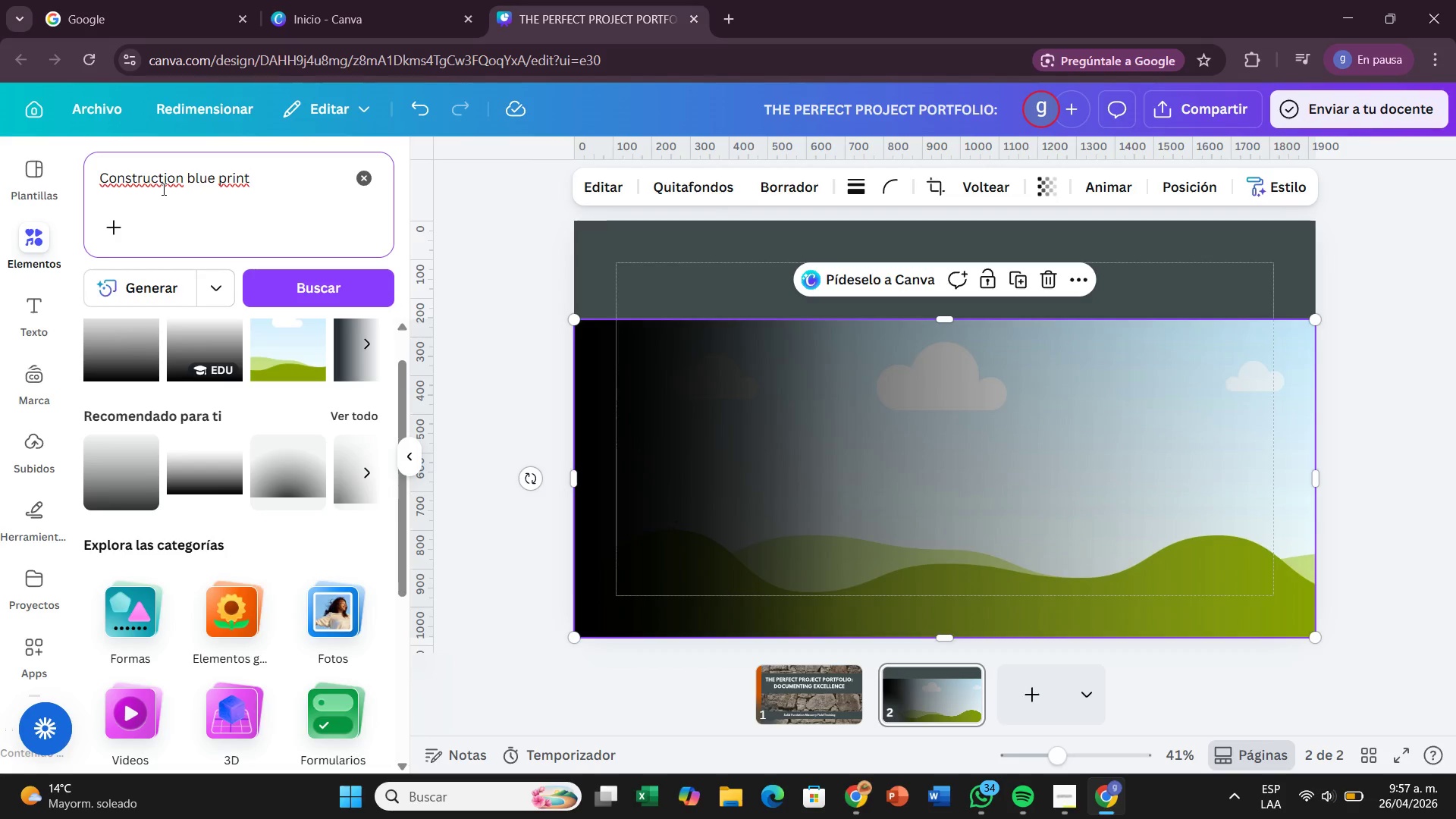 
wait(8.0)
 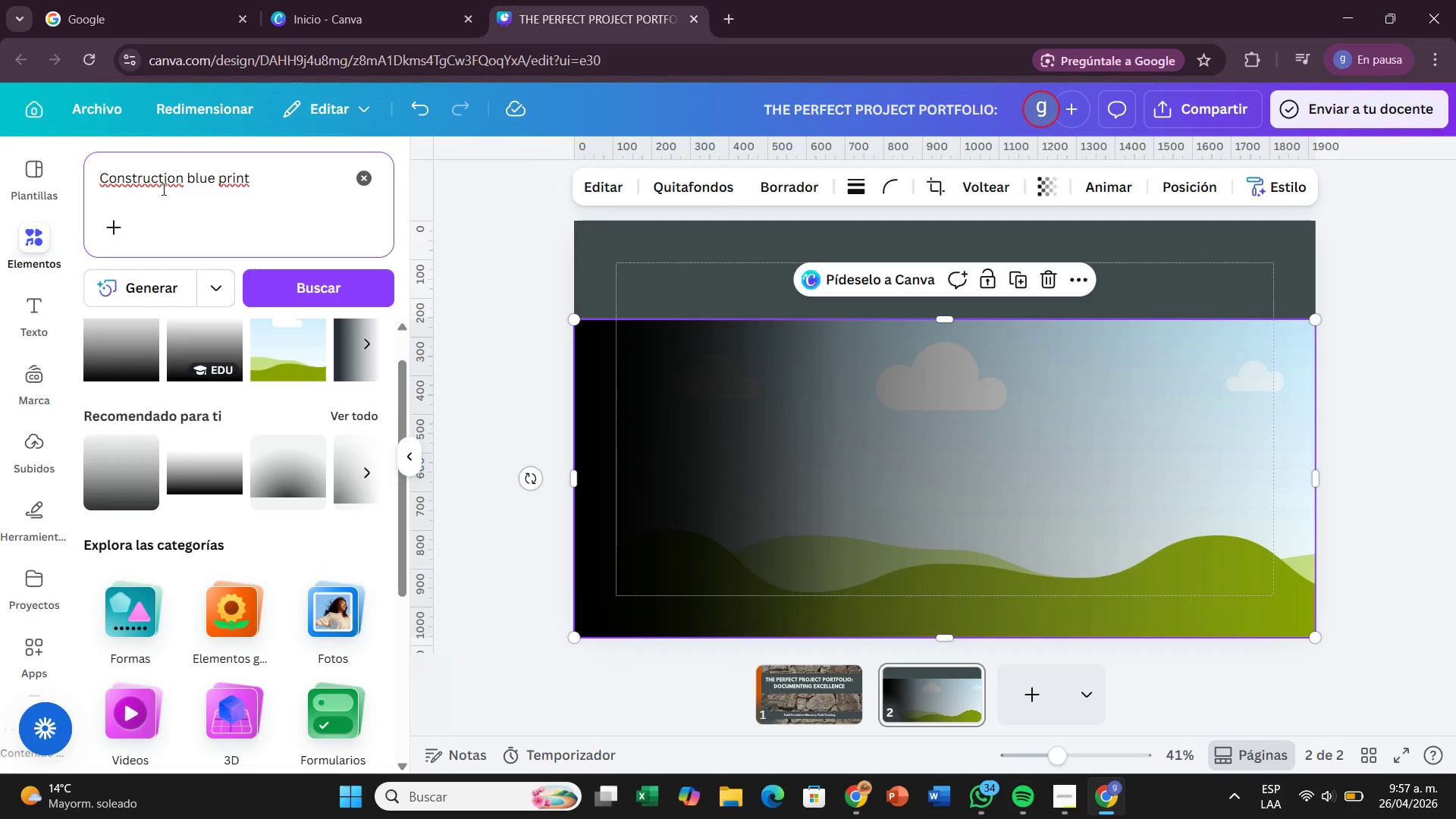 
type( masonry)
 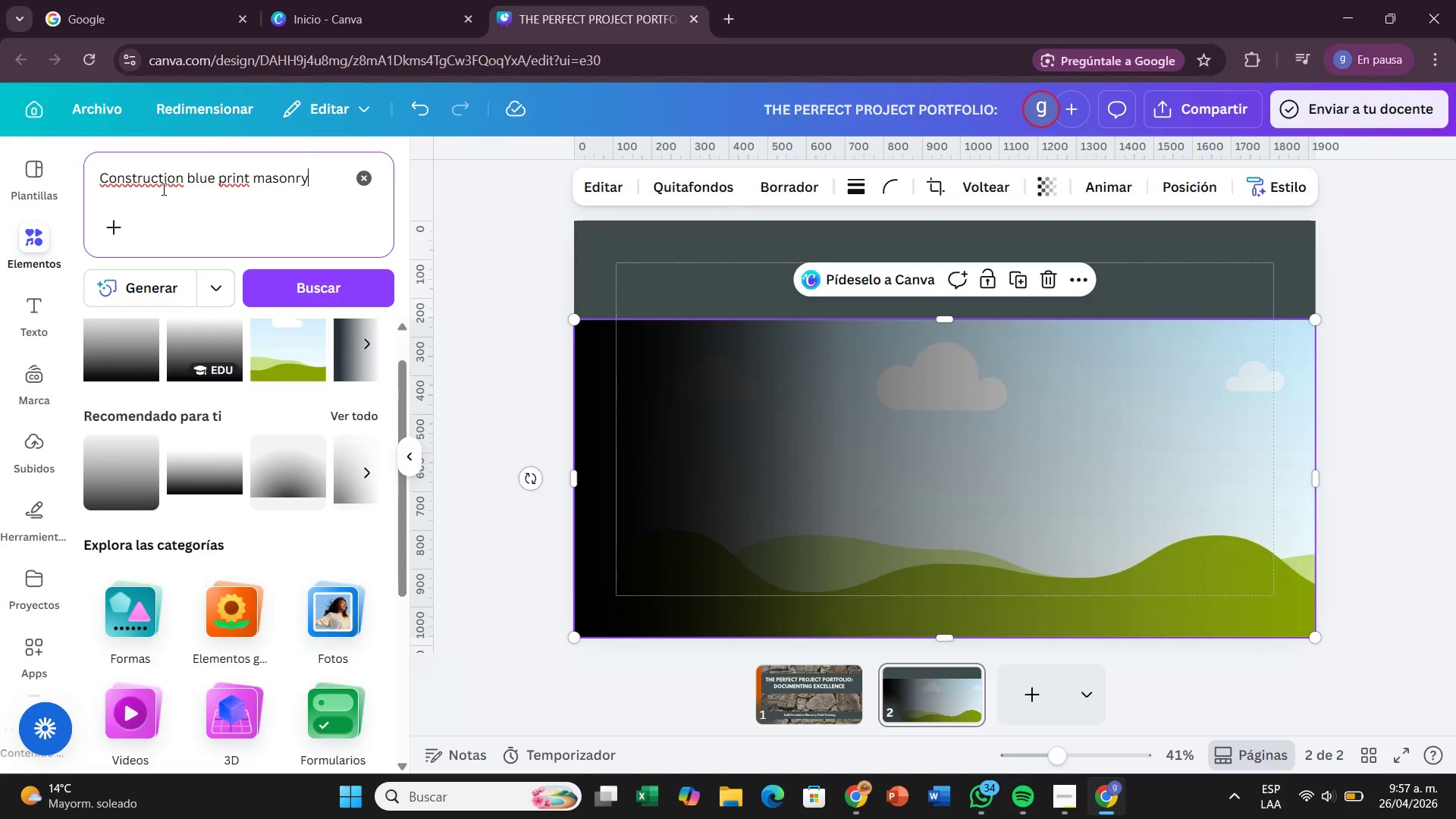 
key(Enter)
 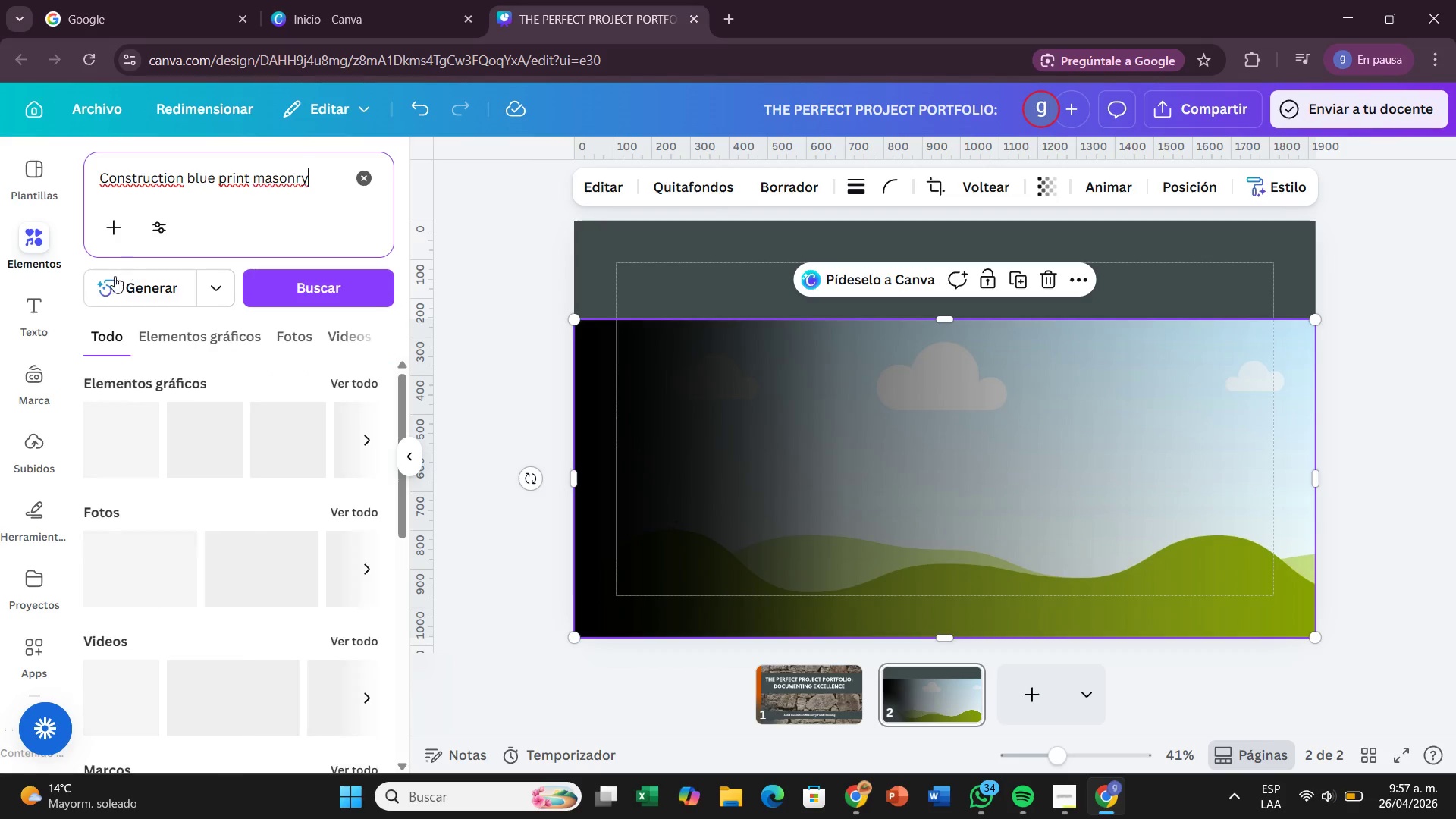 
left_click([126, 279])
 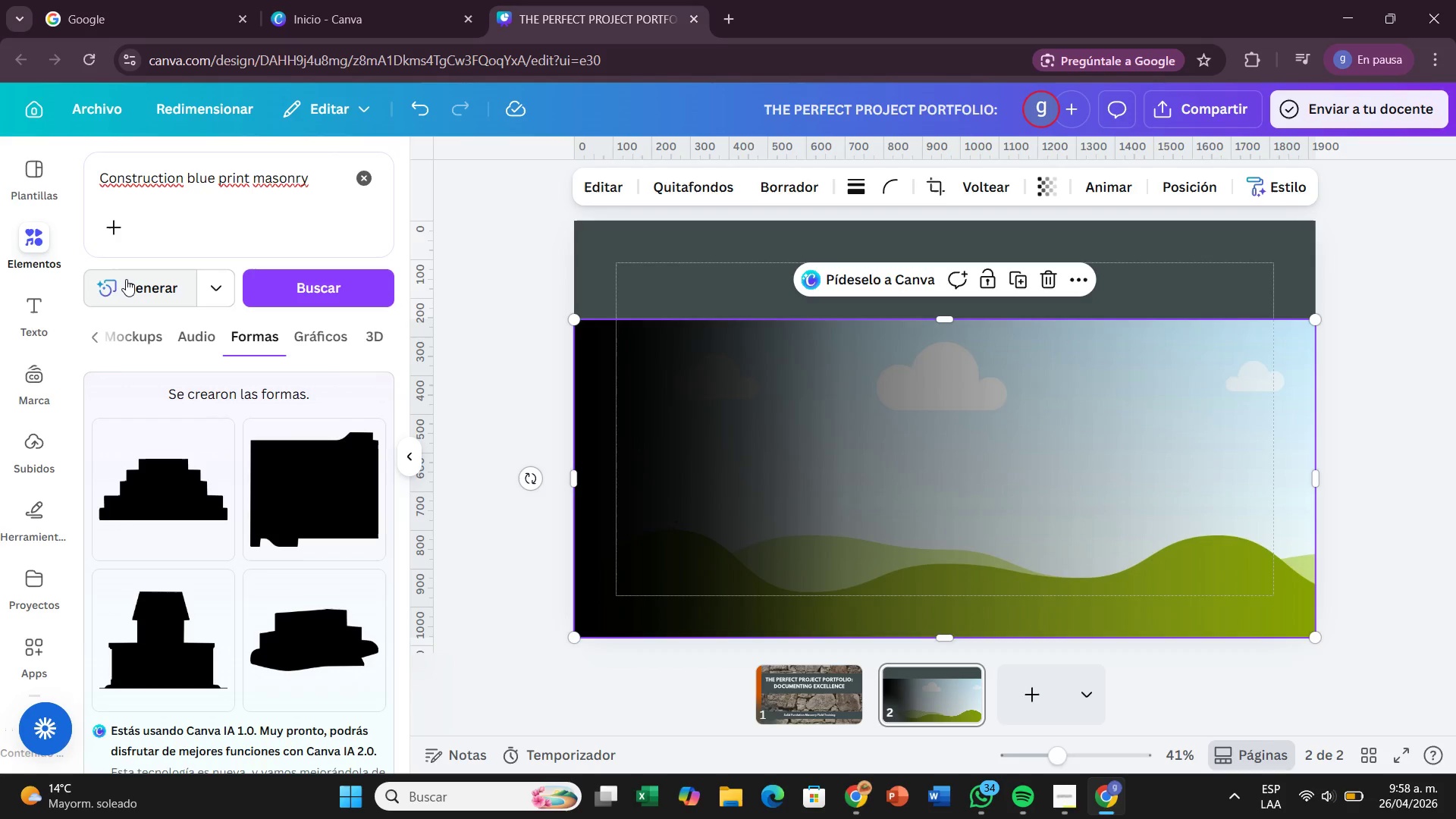 
wait(48.67)
 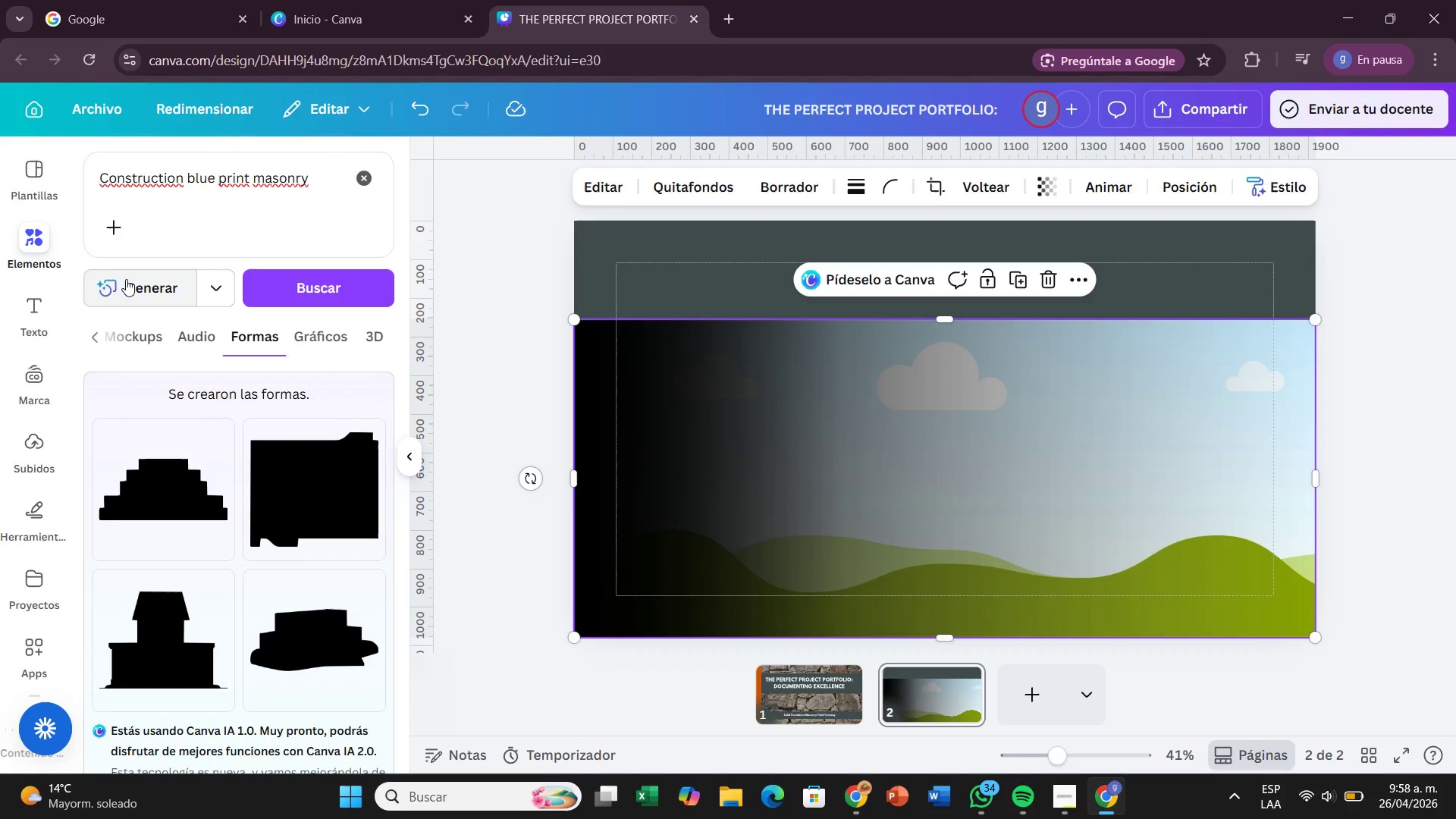 
left_click_drag(start_coordinate=[324, 169], to_coordinate=[17, 209])
 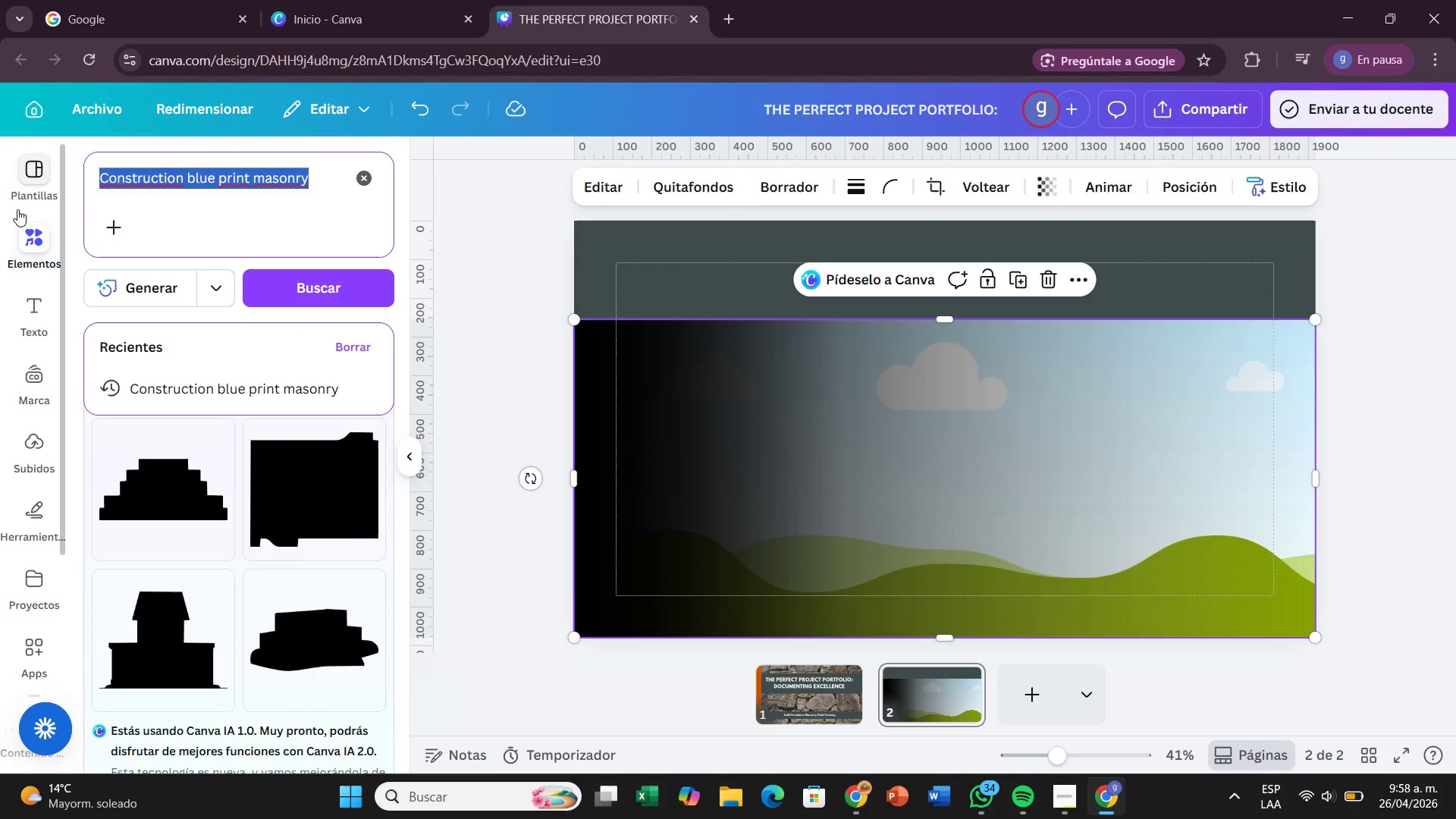 
key(Backspace)
 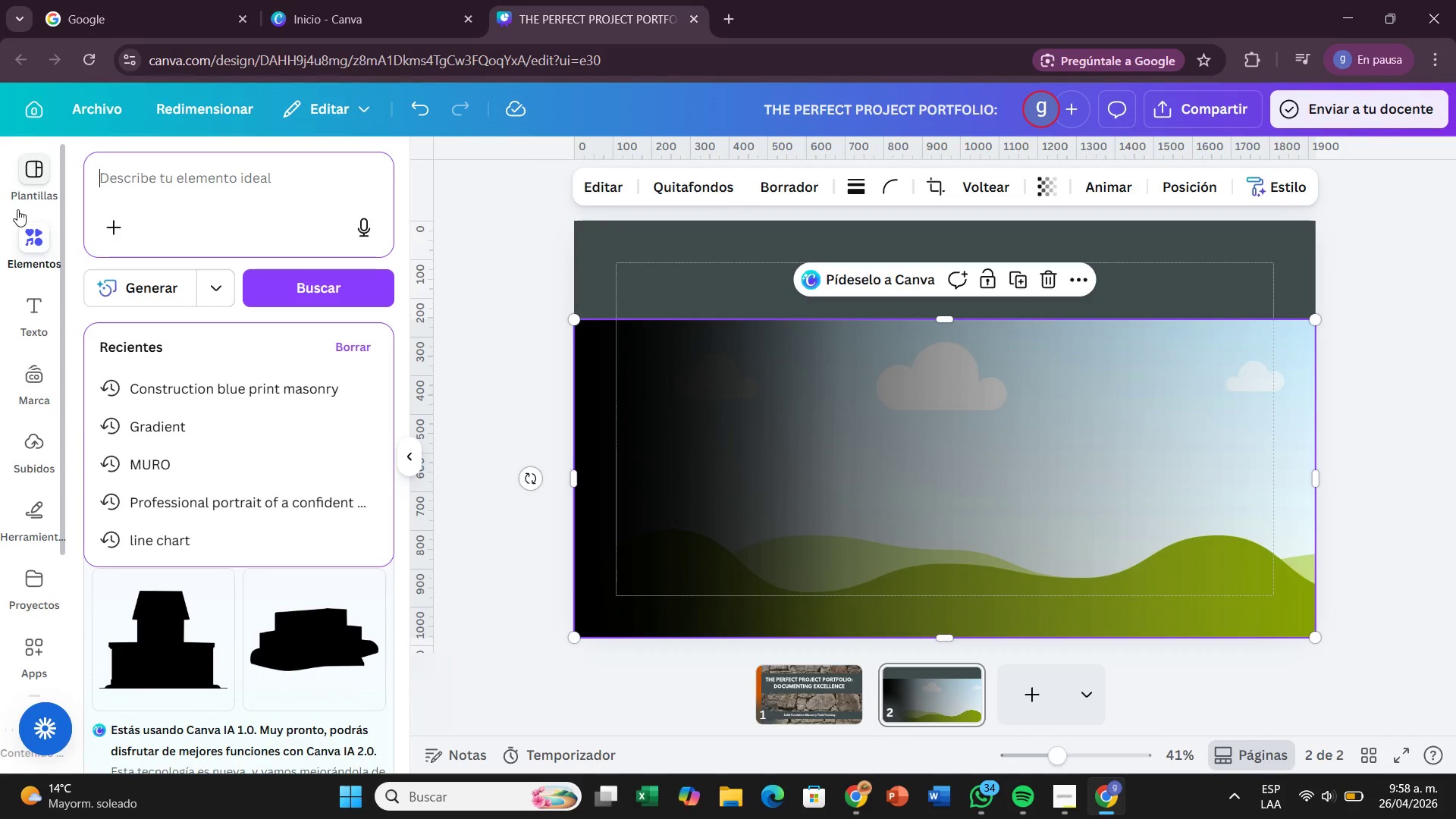 
type(Cinematic wide shot of a dusty construction site )
 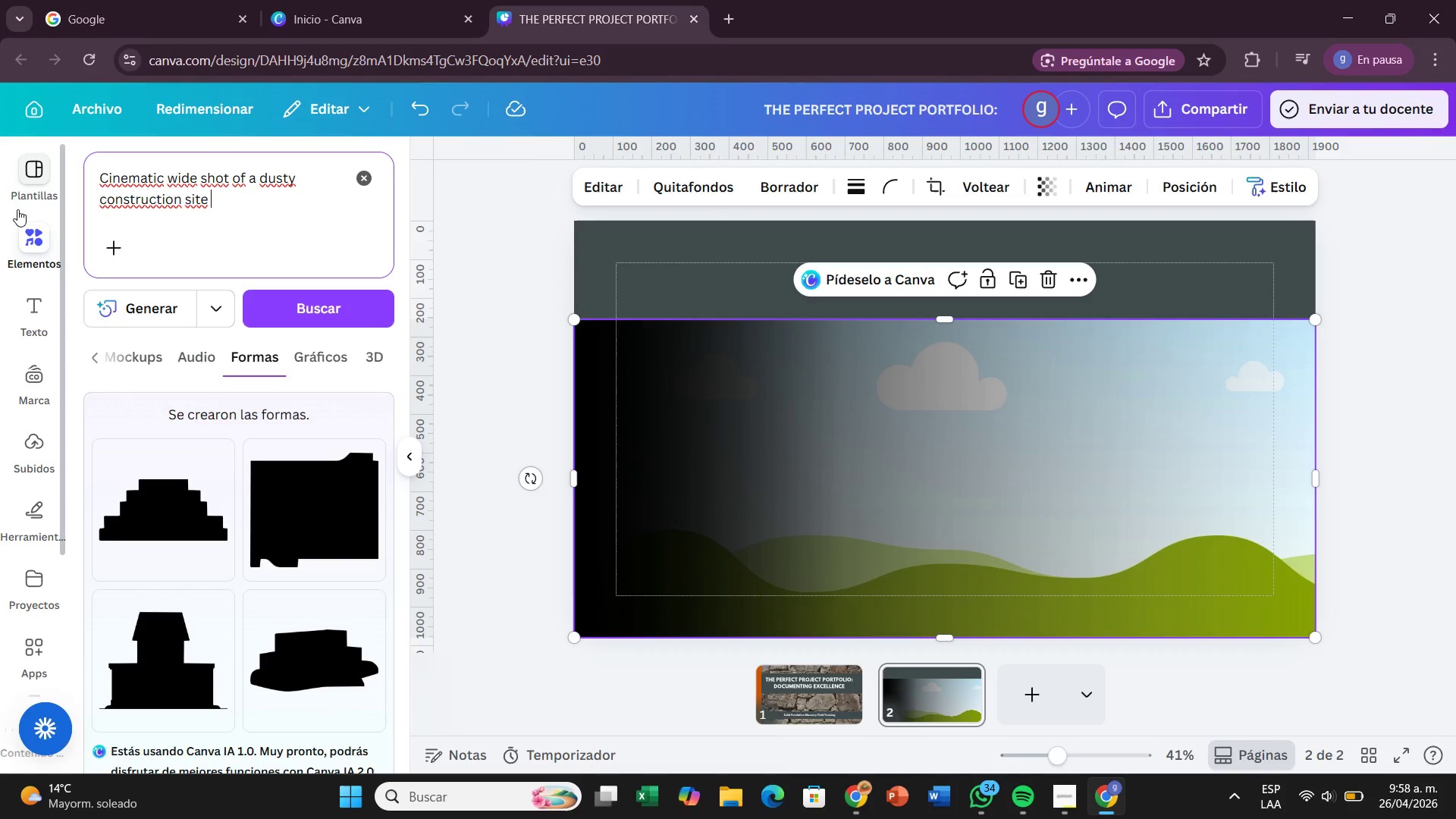 
type(with exposed rebar )
 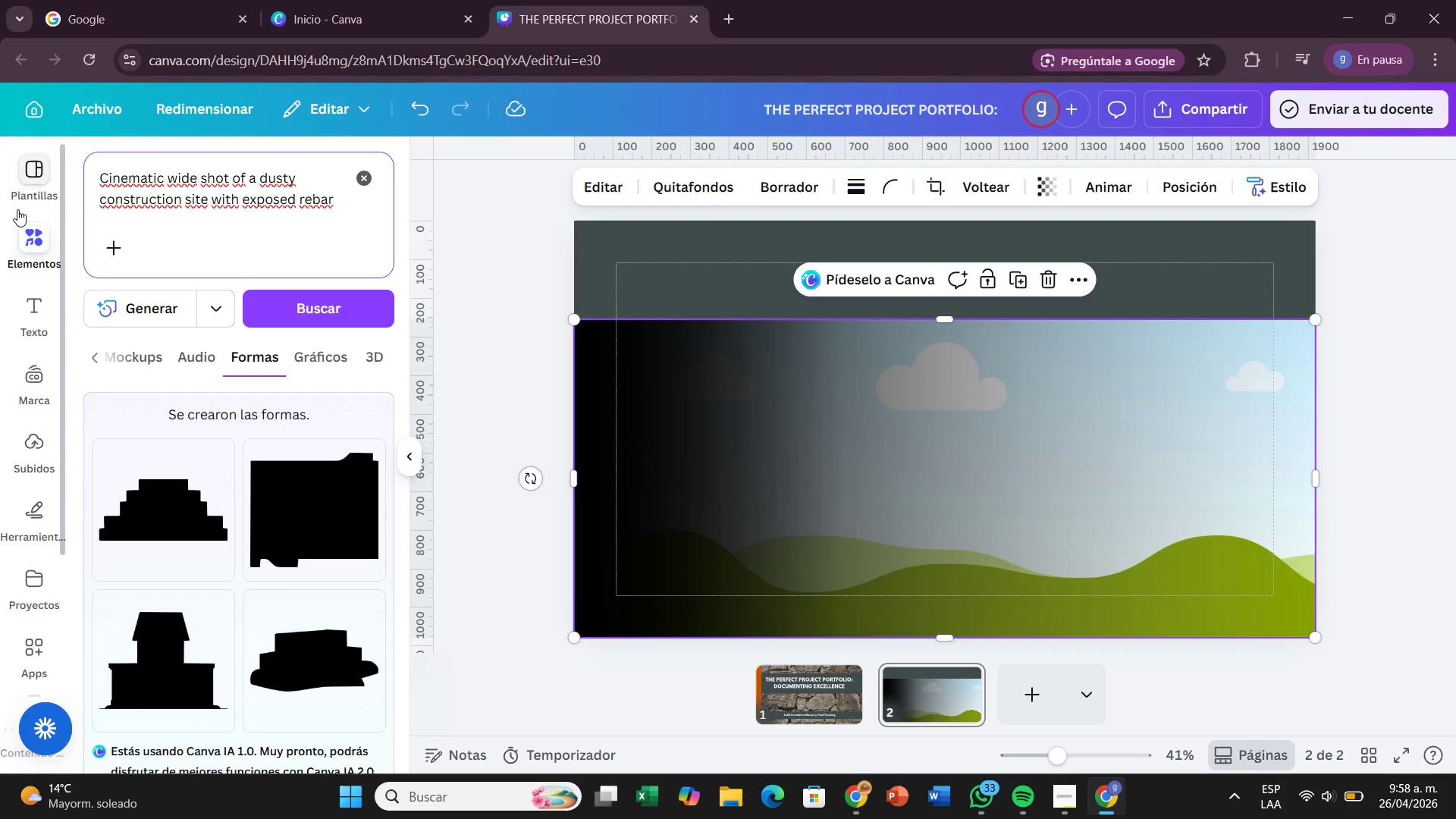 
wait(5.09)
 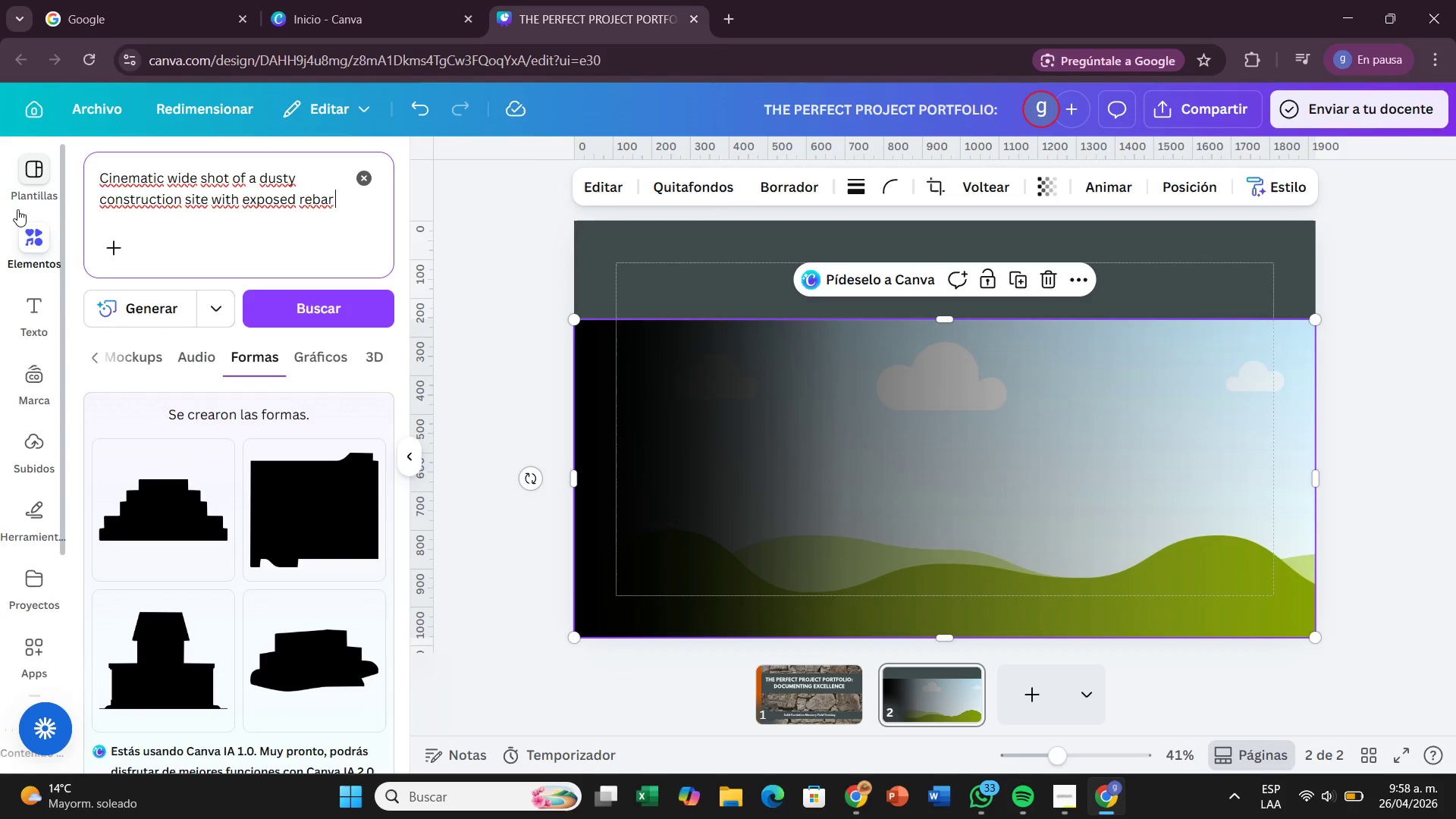 
type(and concrete blocks, subtle architectural blueprints overlaid, deep shadow )
key(Backspace)
type(s with and profe)
 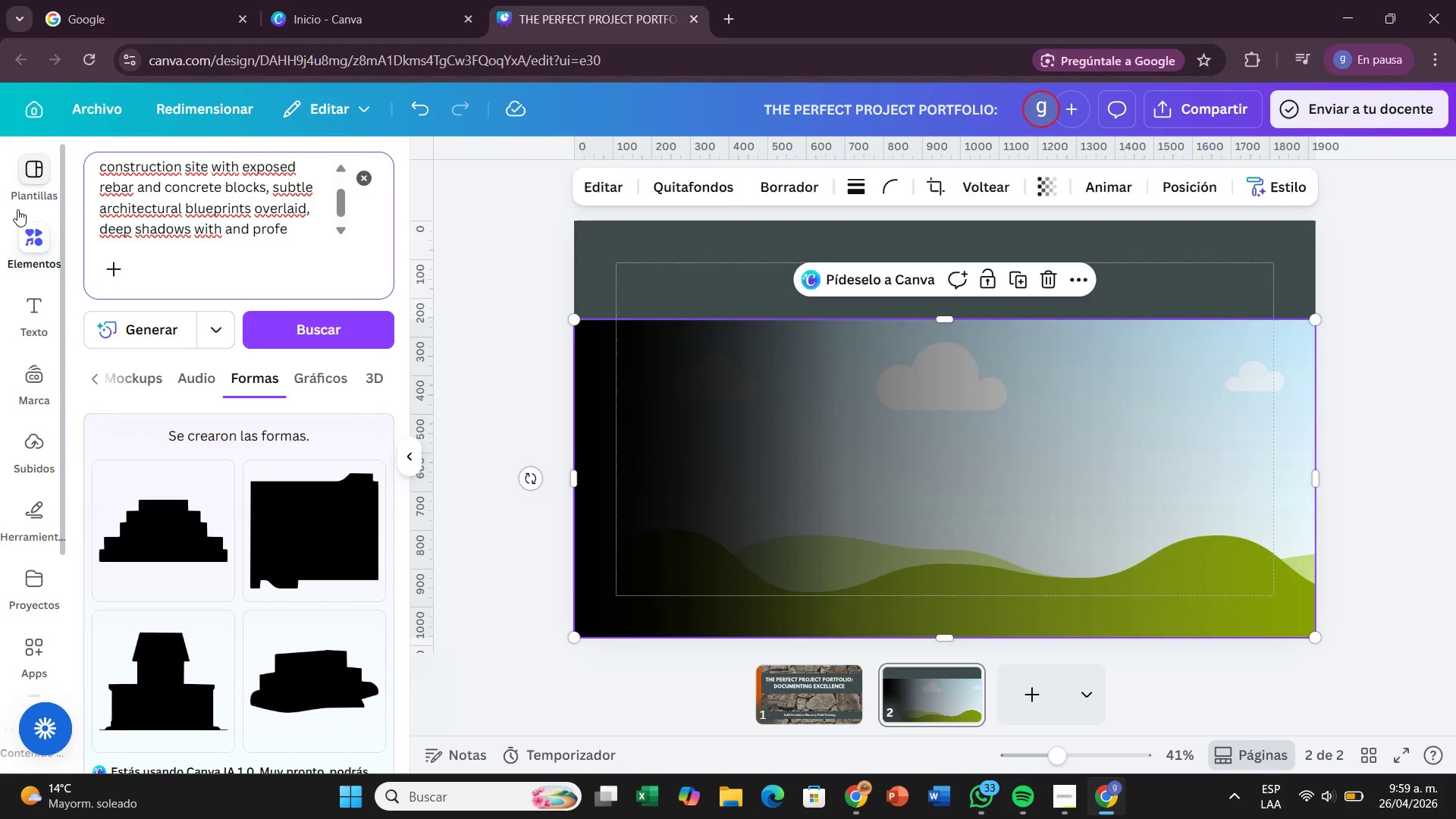 
type(ssional atmosphere, dark slate gray and burnt orange color palette, high resolution)
 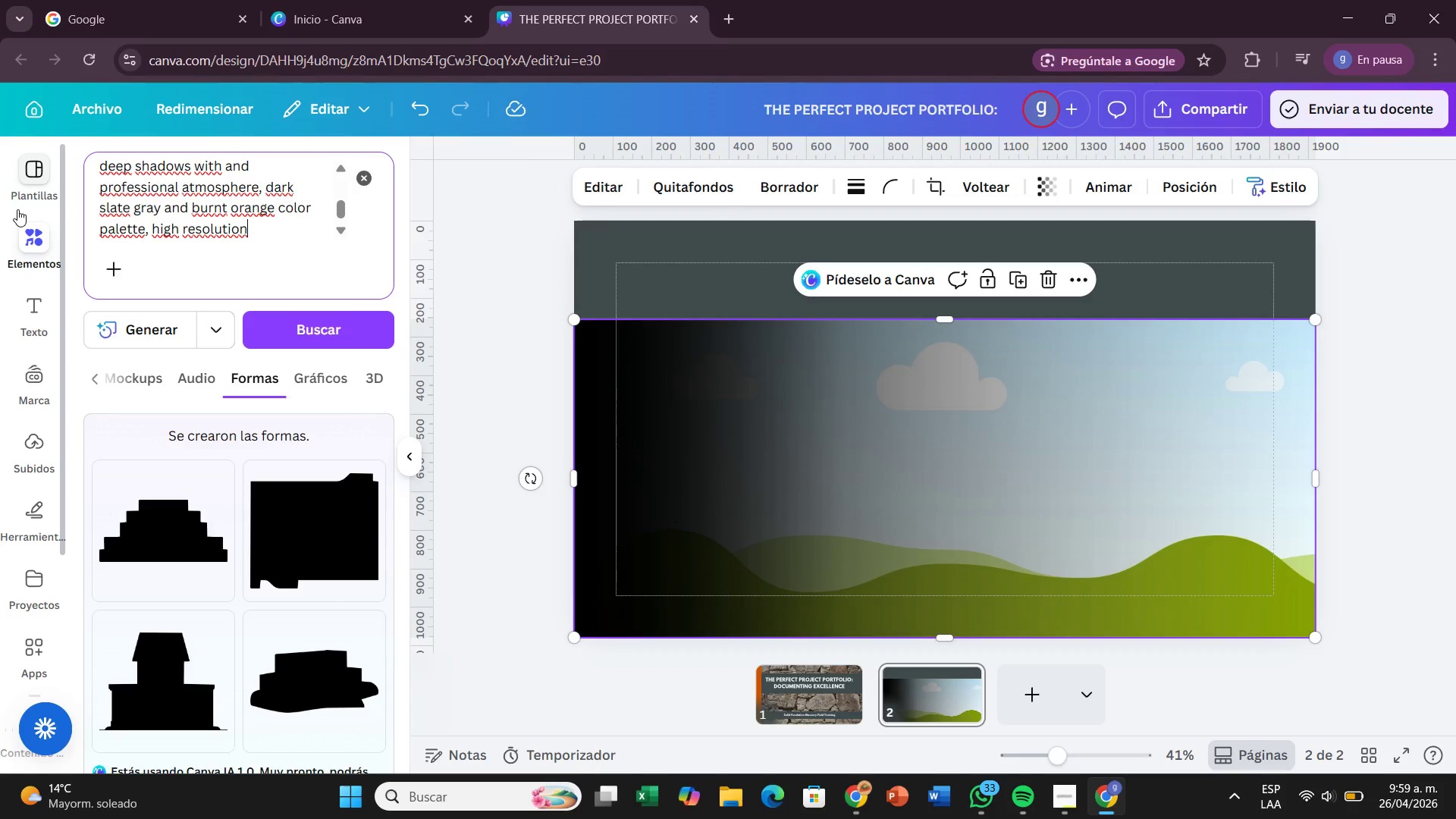 
type( photo realisr)
key(Backspace)
type(tic style)
 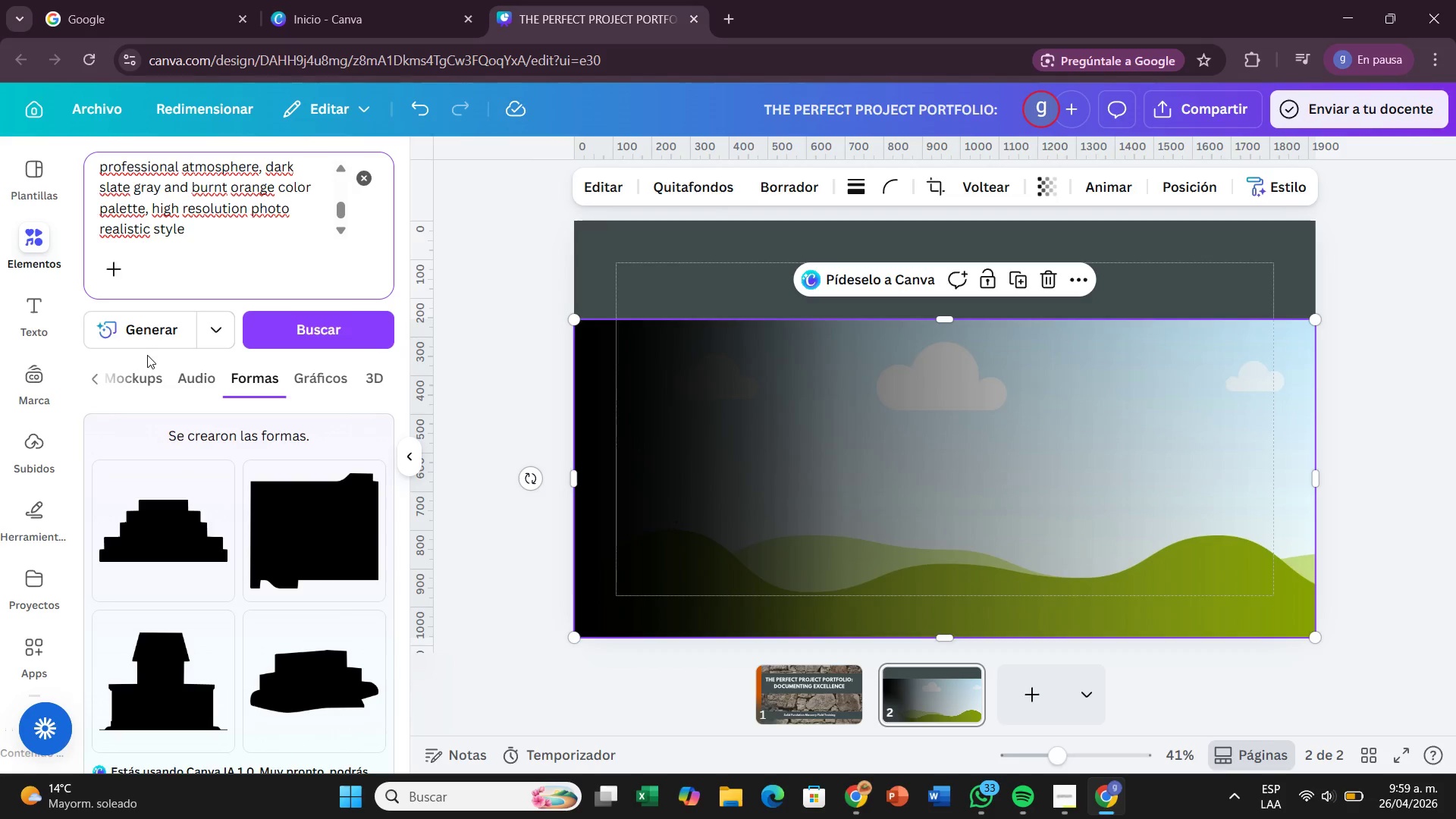 
left_click([149, 340])
 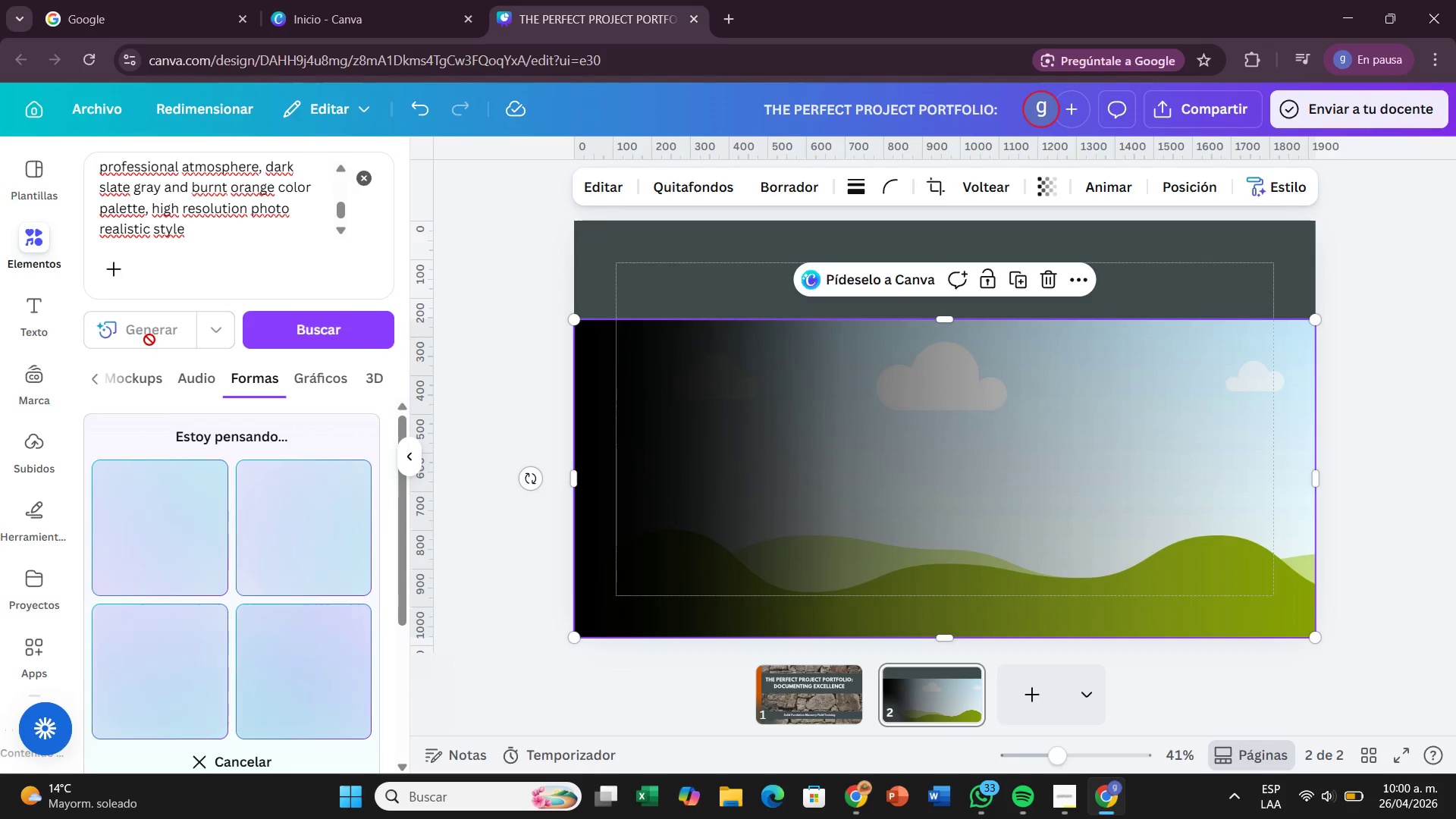 
wait(13.06)
 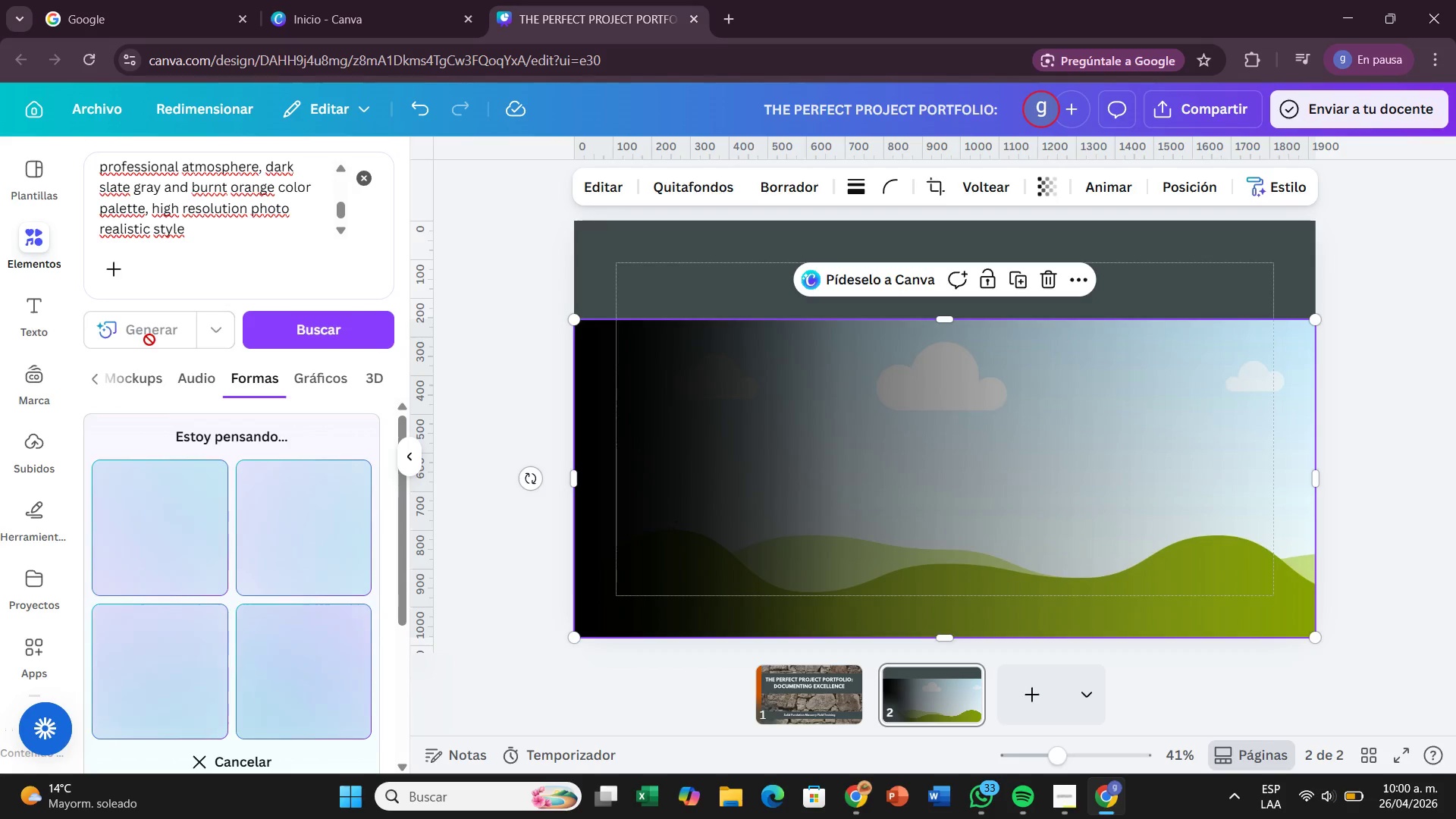 
left_click([100, 375])
 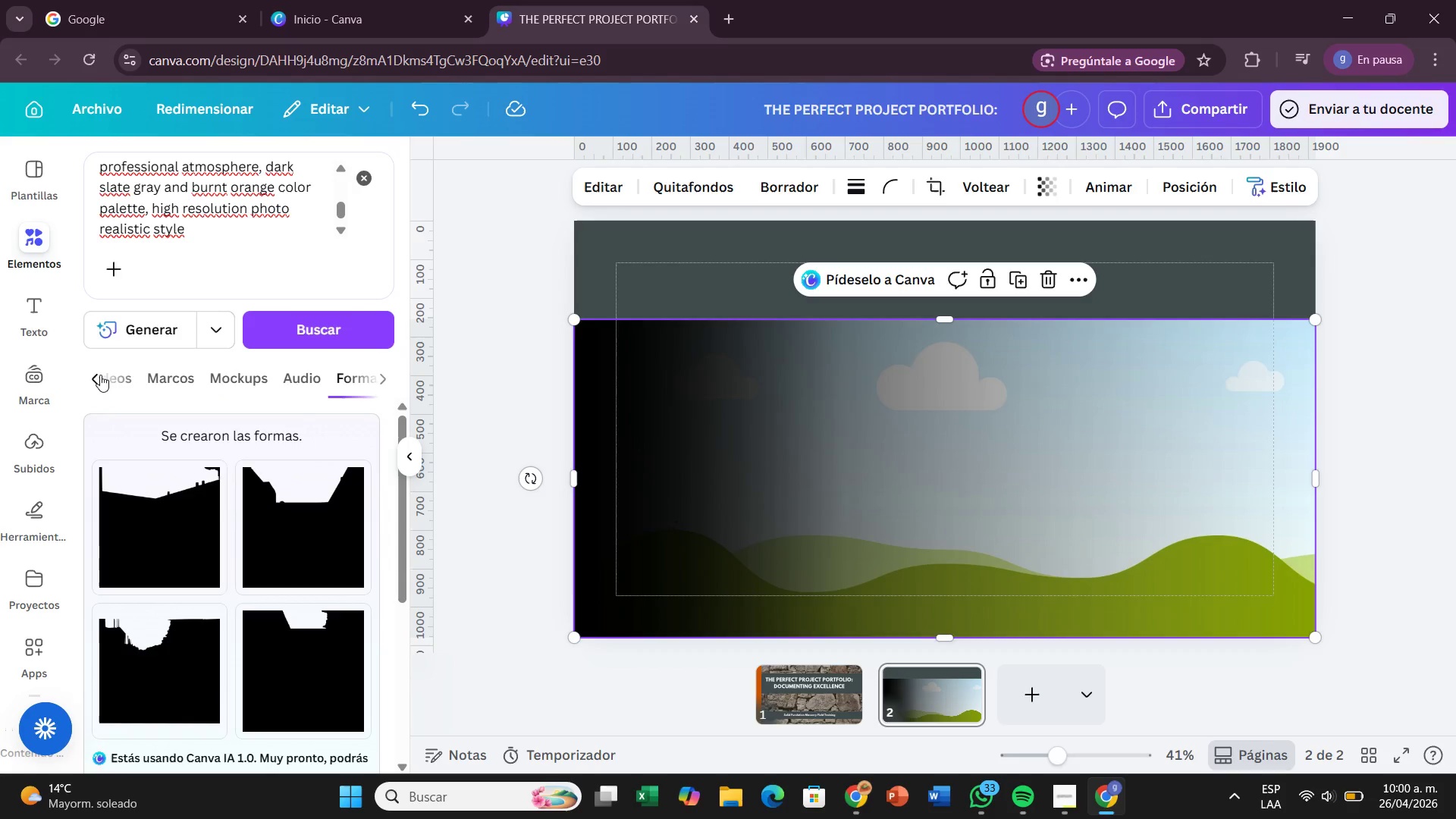 
left_click([100, 375])
 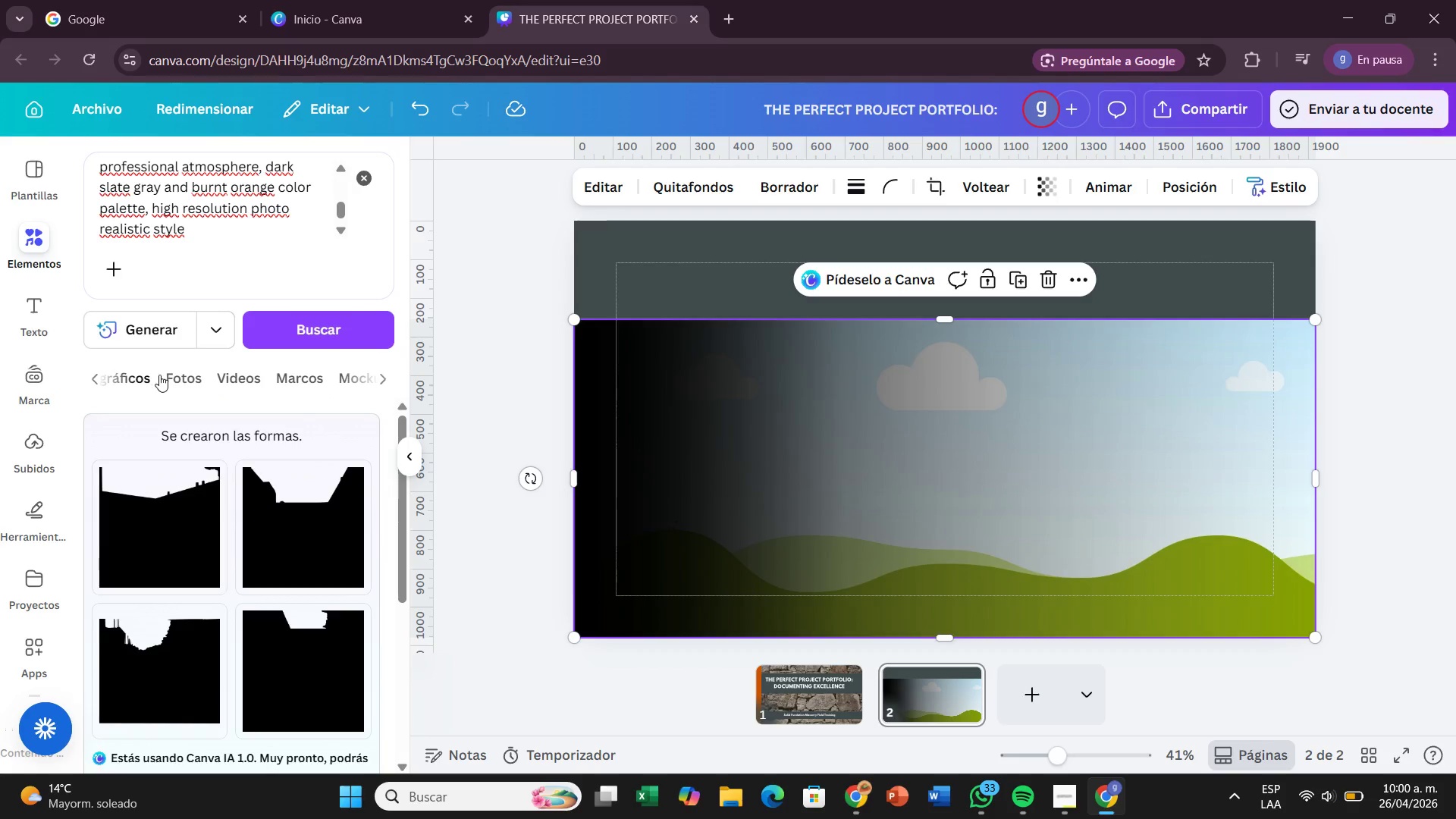 
left_click([167, 375])
 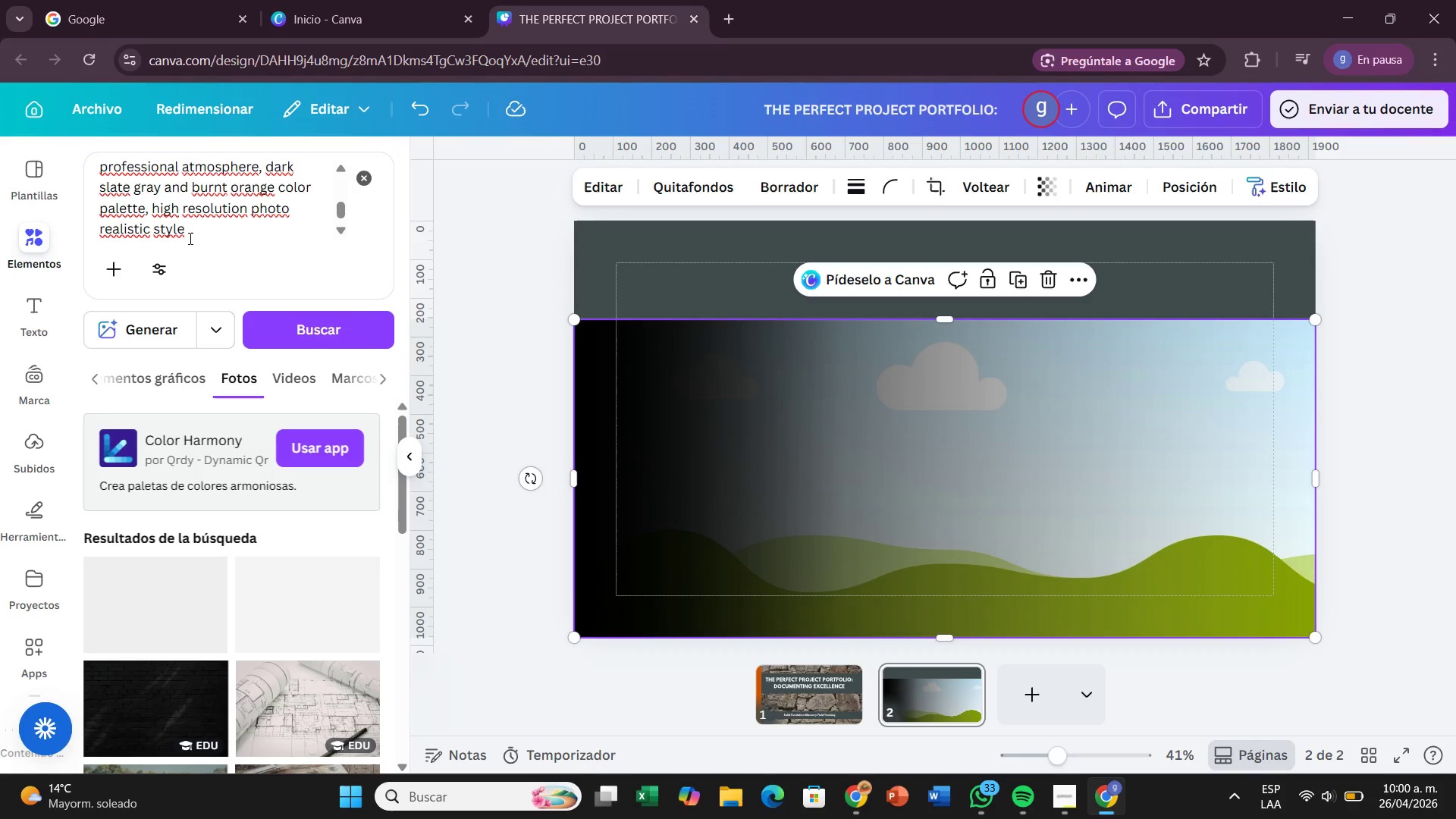 
left_click_drag(start_coordinate=[211, 241], to_coordinate=[113, 176])
 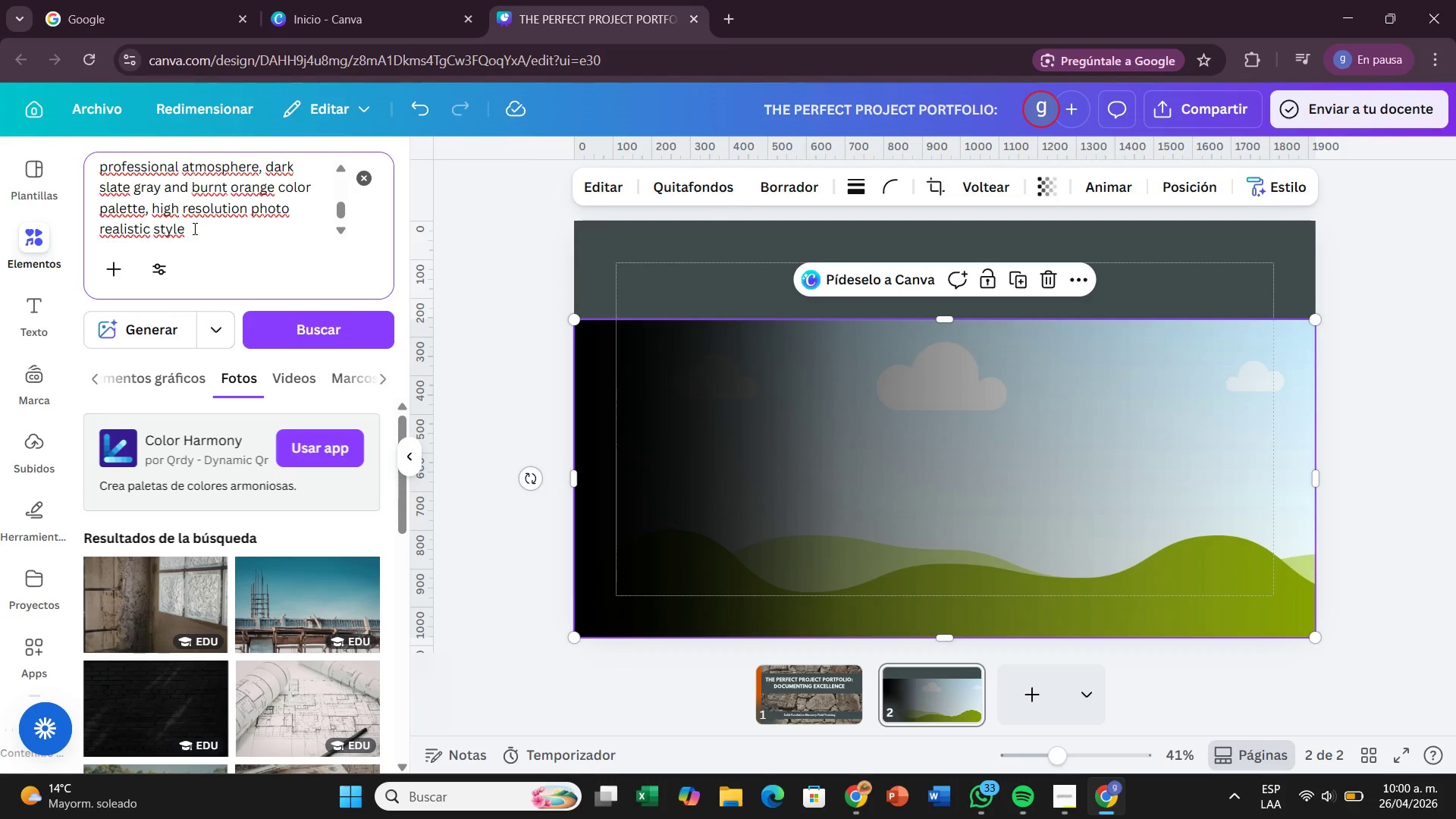 
left_click_drag(start_coordinate=[193, 228], to_coordinate=[79, 114])
 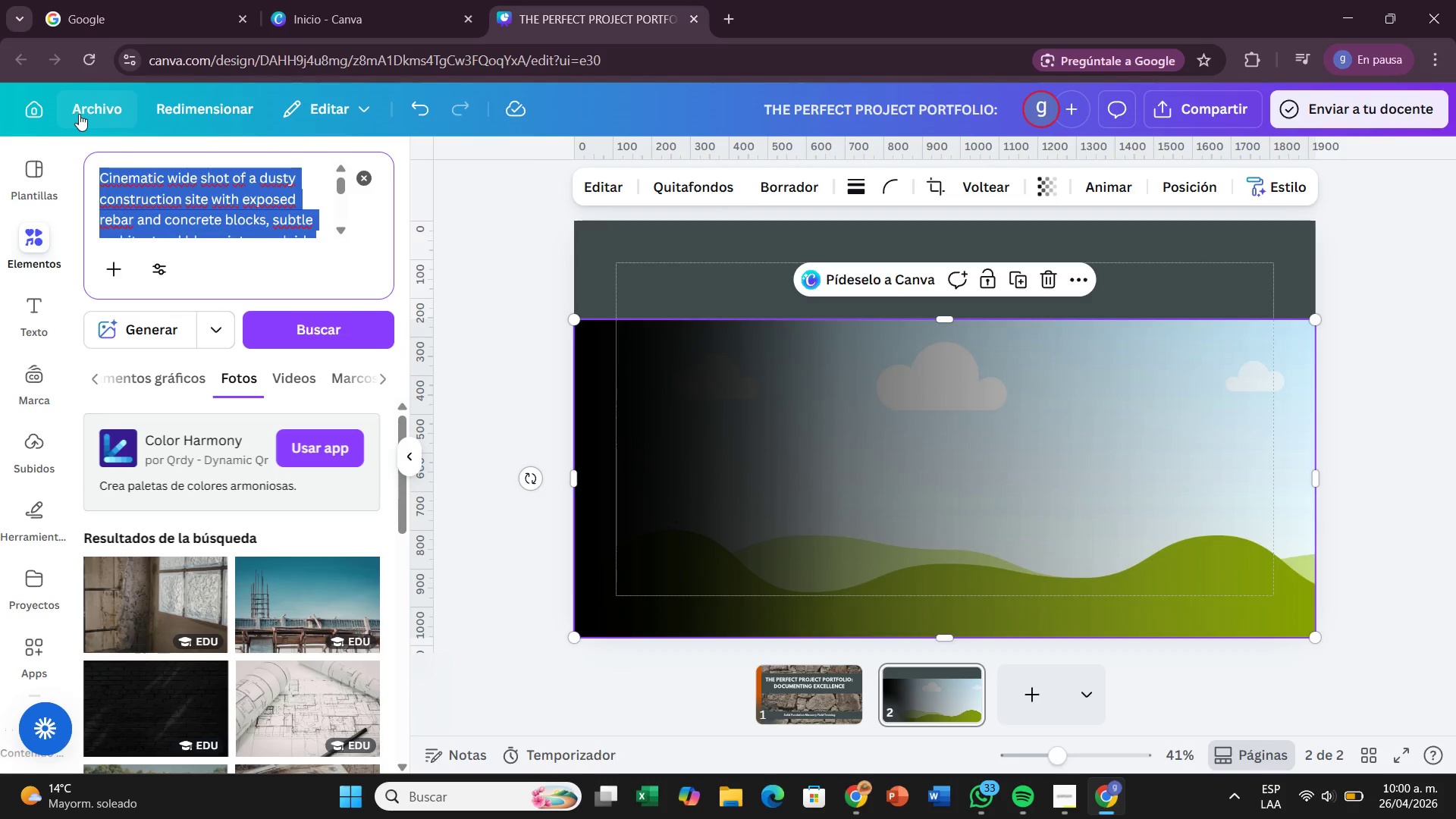 
key(Control+C)
 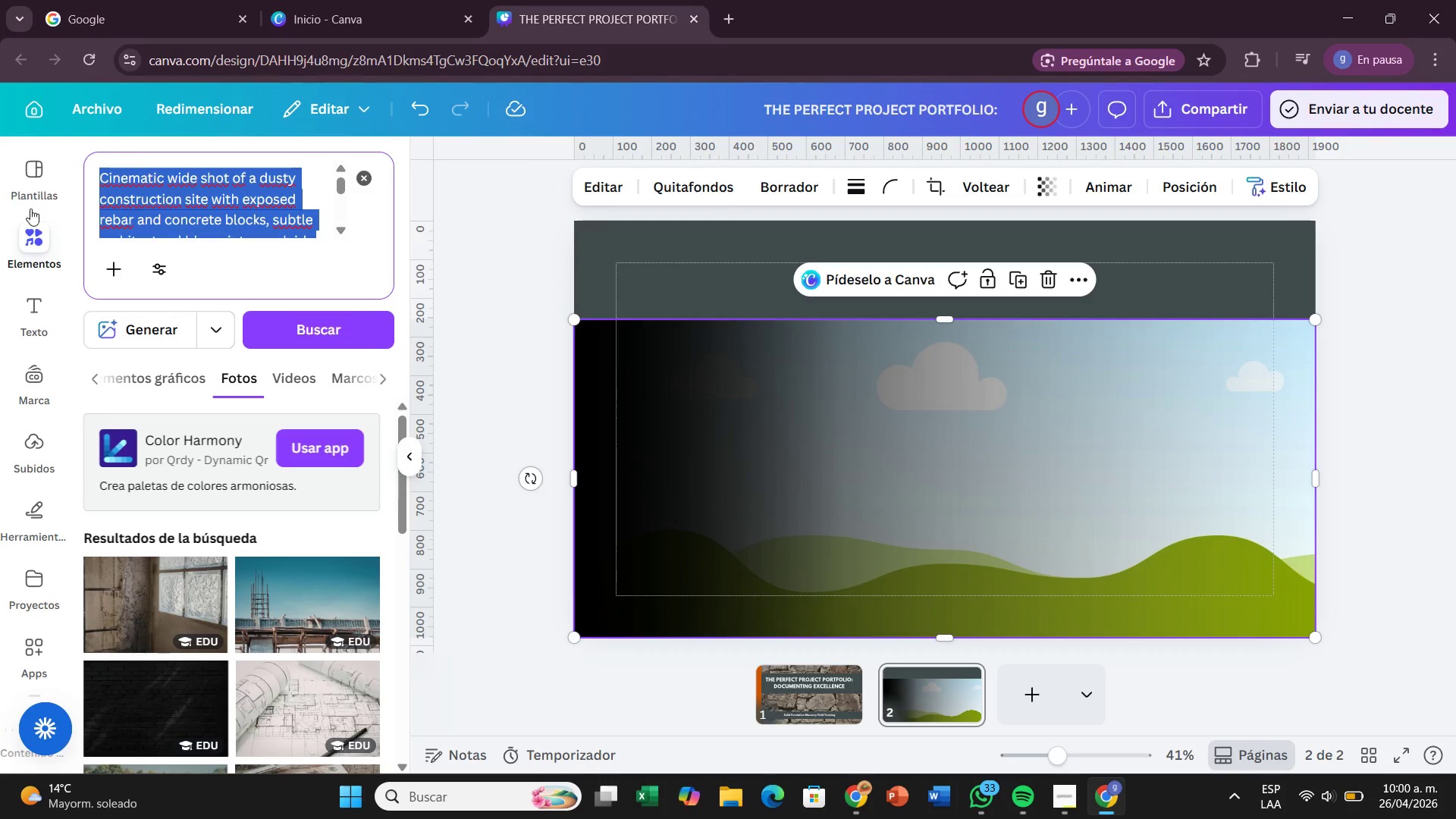 
scroll: coordinate [310, 201], scroll_direction: up, amount: 4.0
 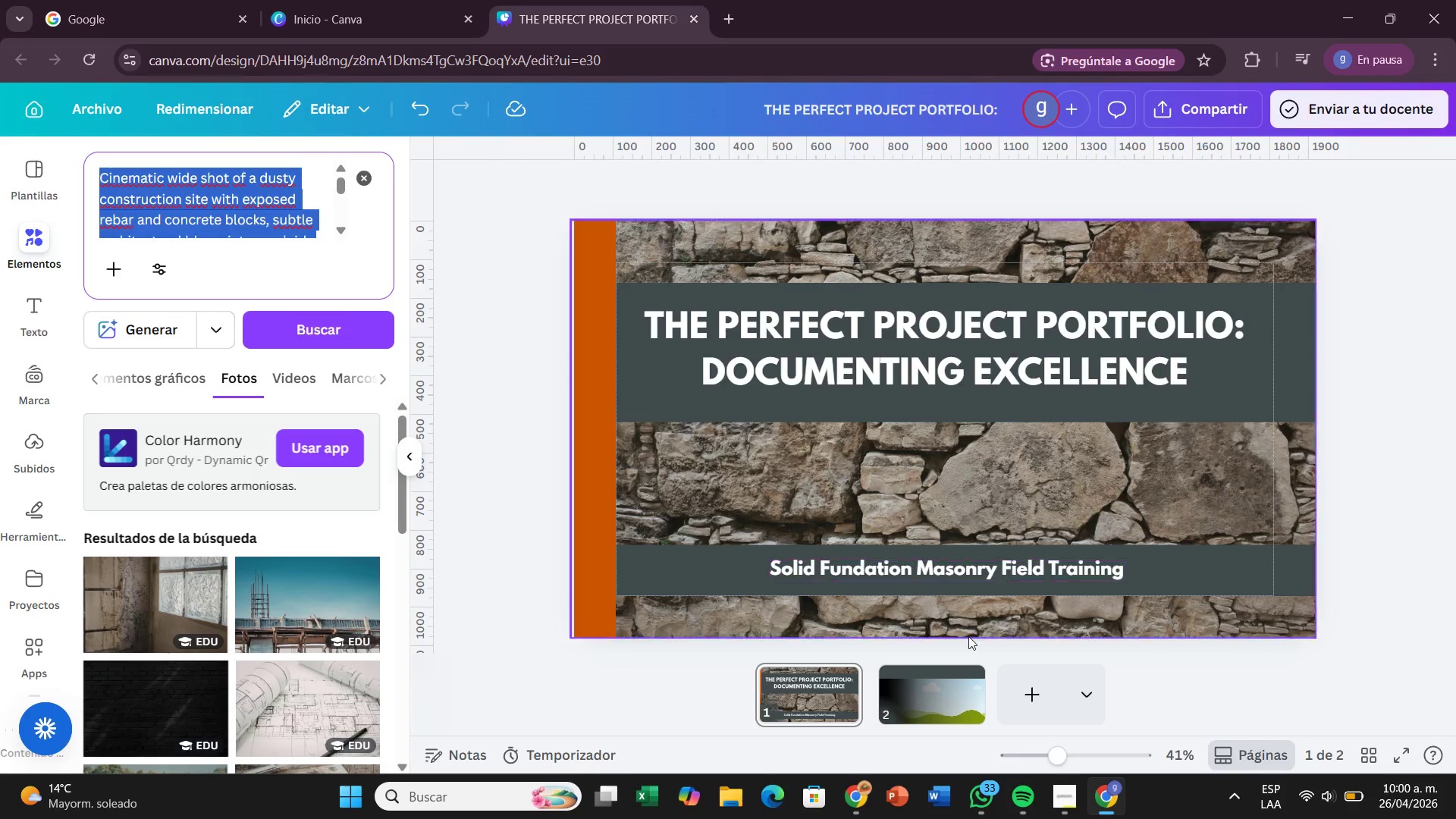 
left_click([943, 696])
 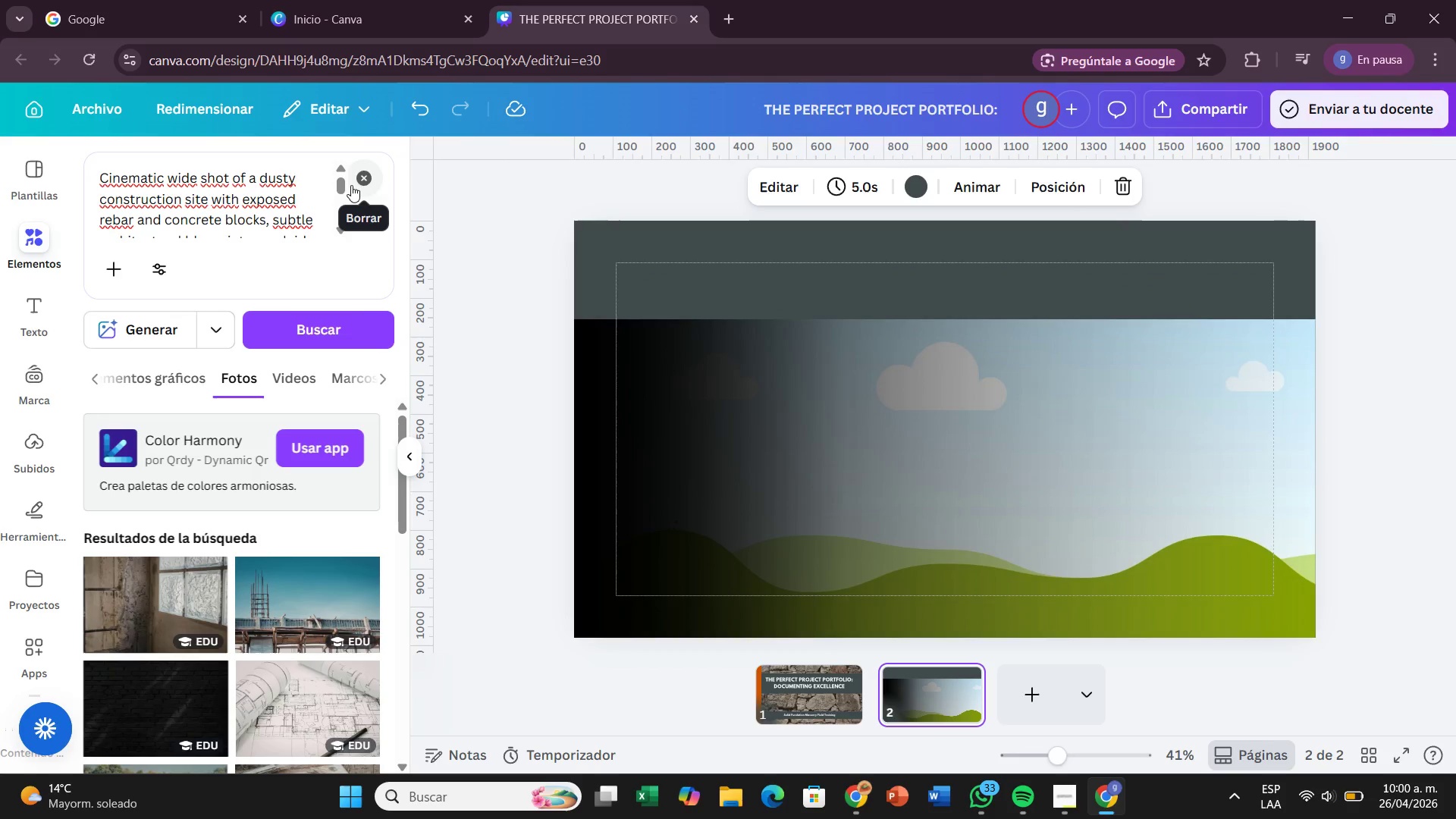 
left_click_drag(start_coordinate=[347, 190], to_coordinate=[345, 172])
 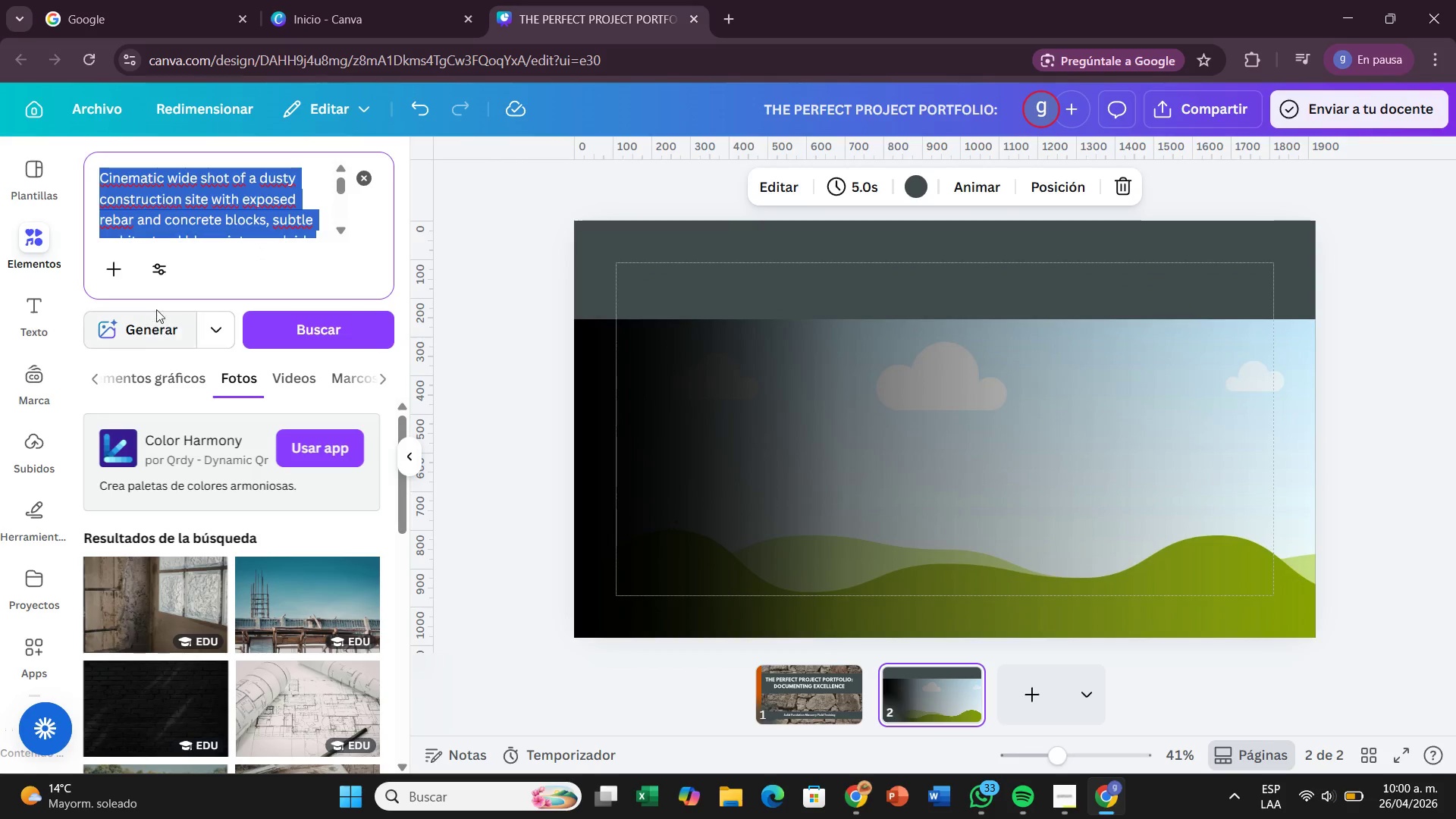 
left_click([150, 325])
 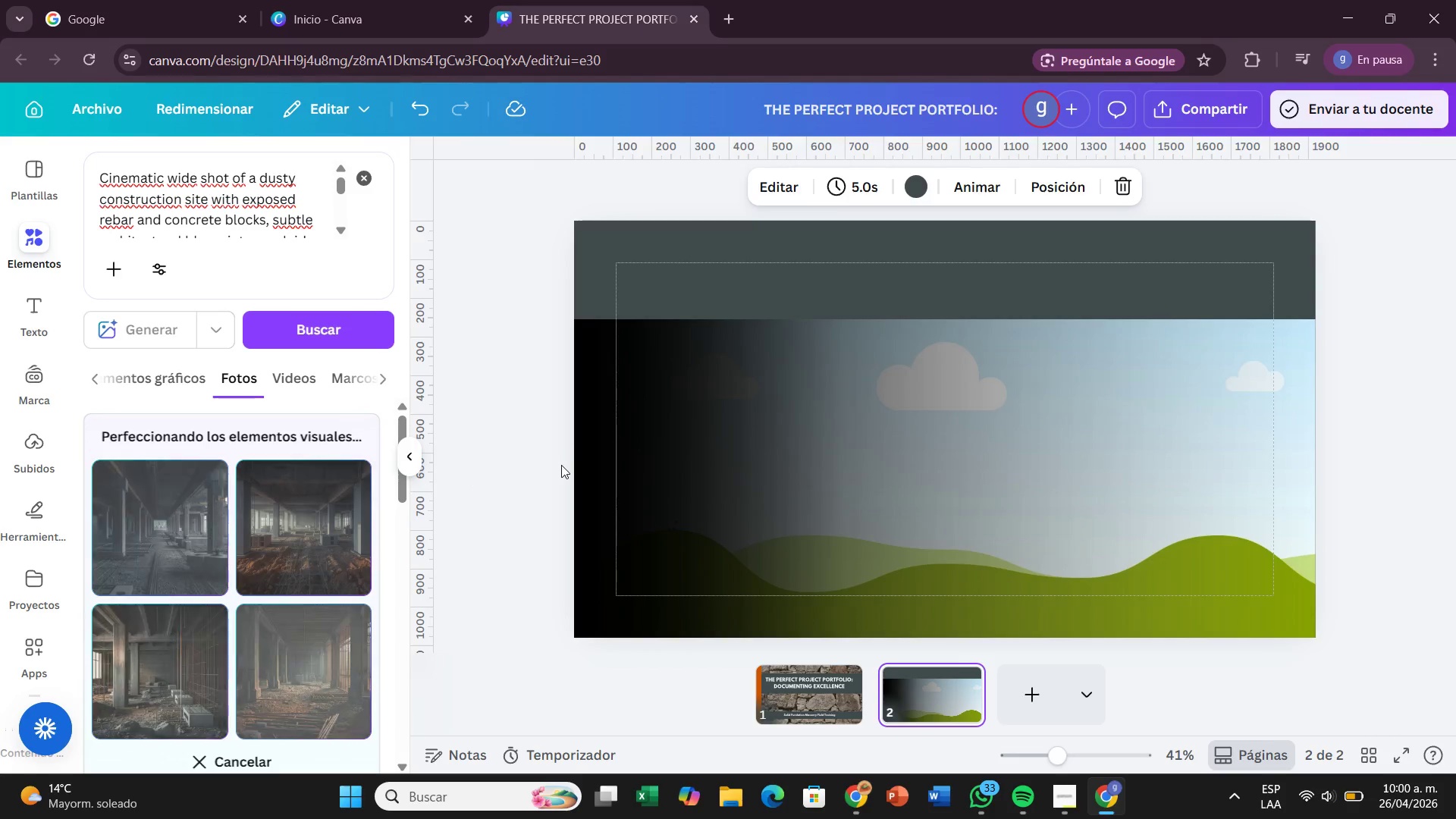 
wait(17.2)
 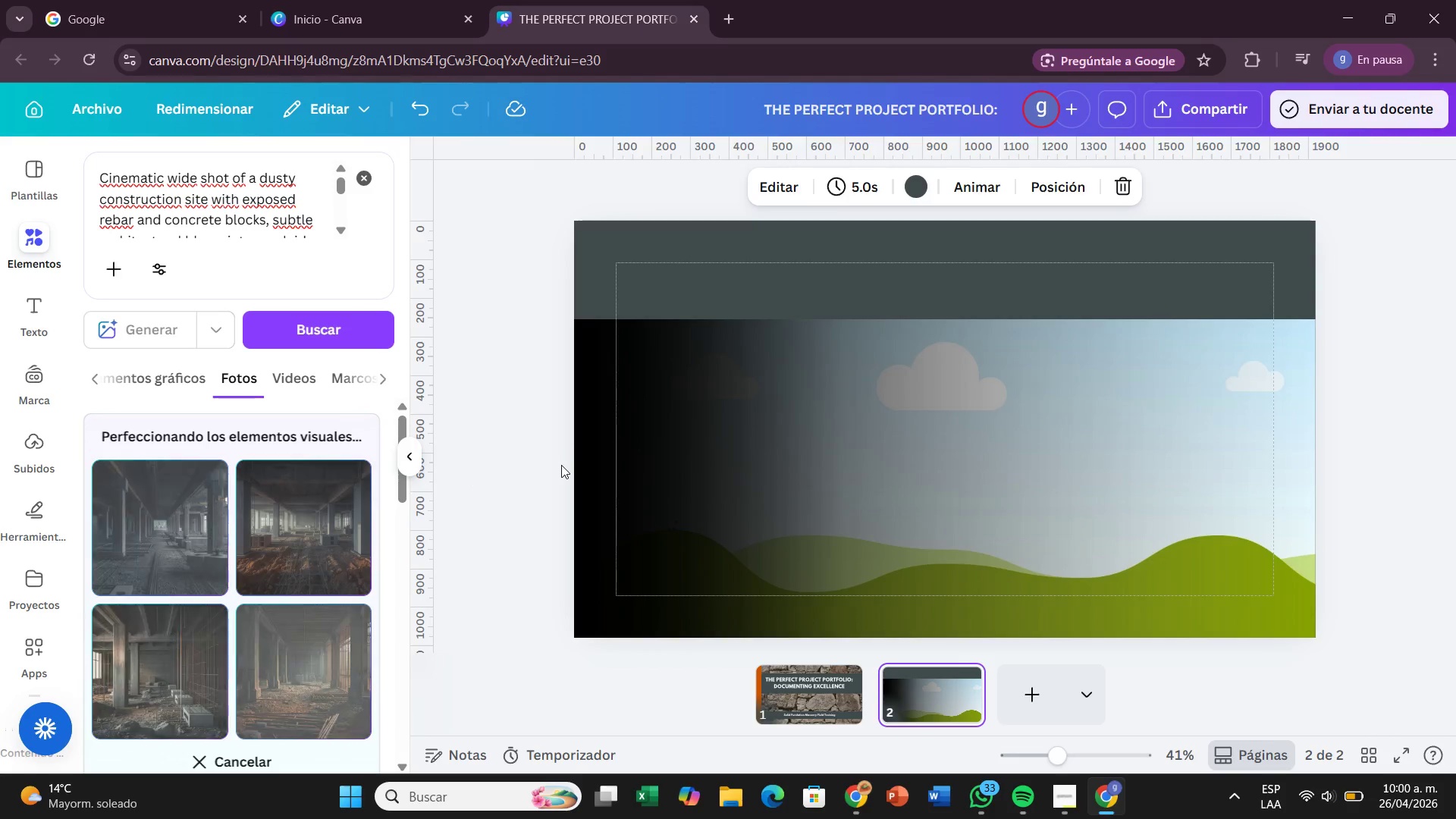 
left_click_drag(start_coordinate=[309, 563], to_coordinate=[953, 464])
 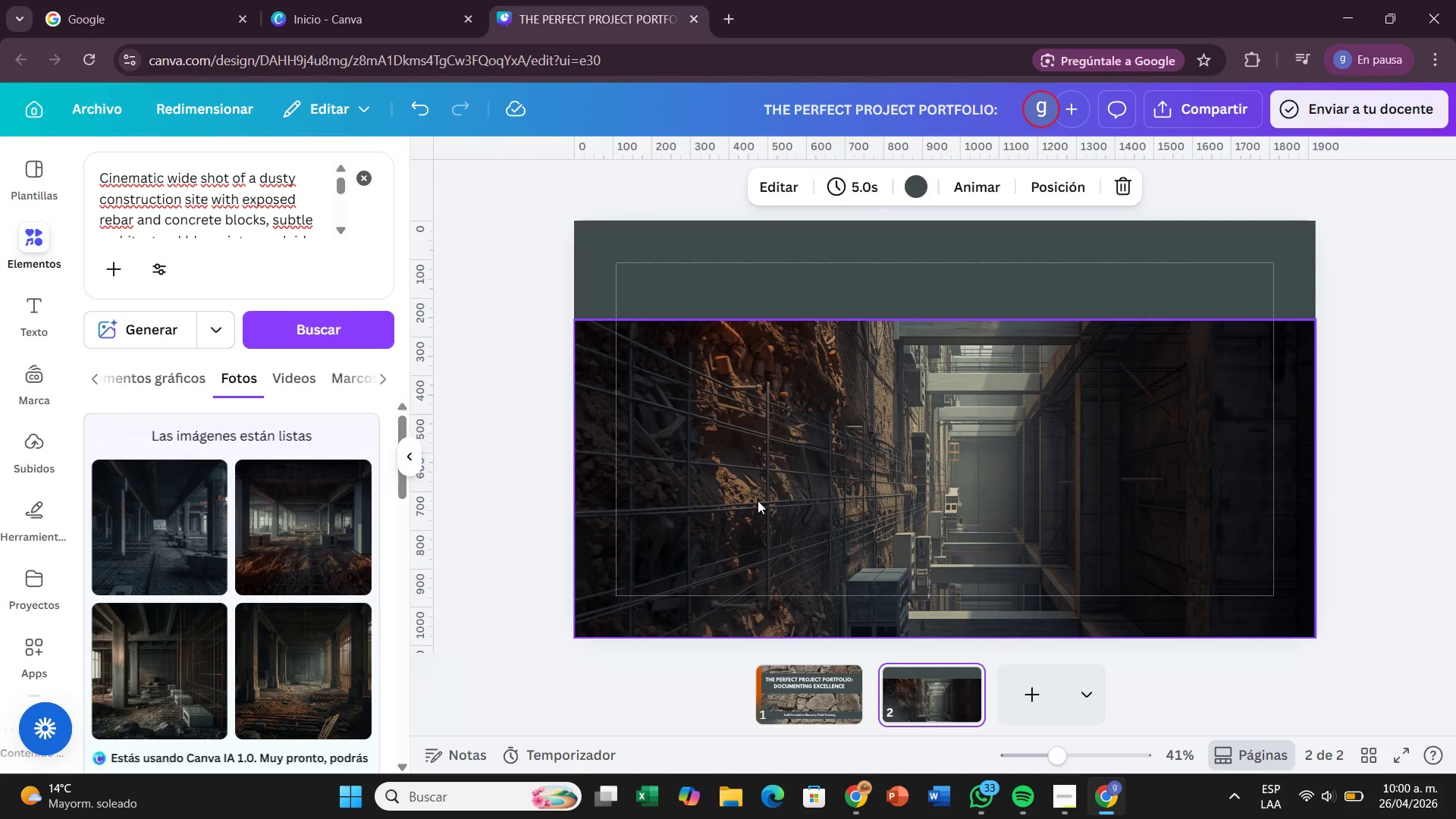 
left_click([857, 500])
 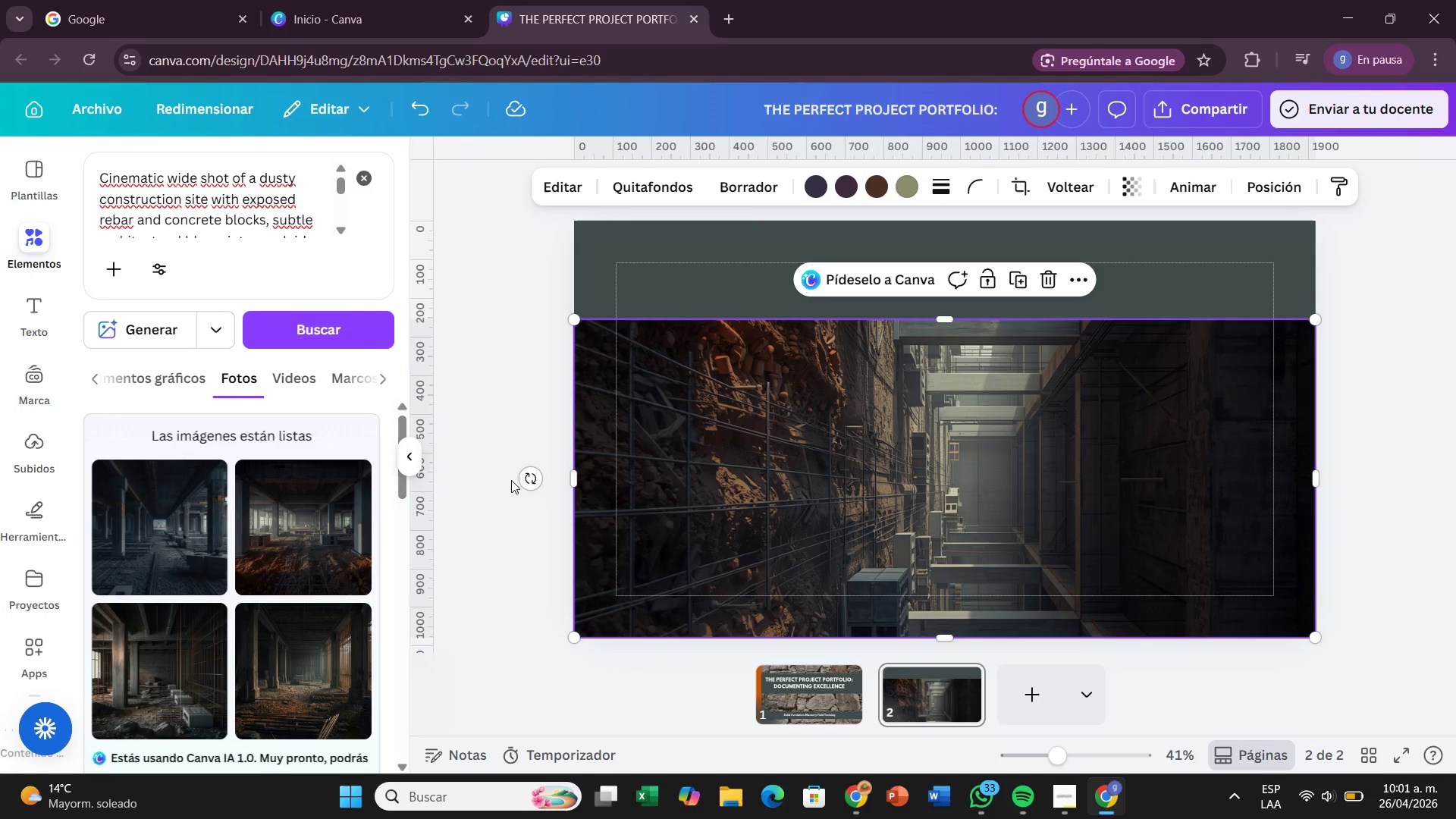 
left_click_drag(start_coordinate=[523, 486], to_coordinate=[968, 465])
 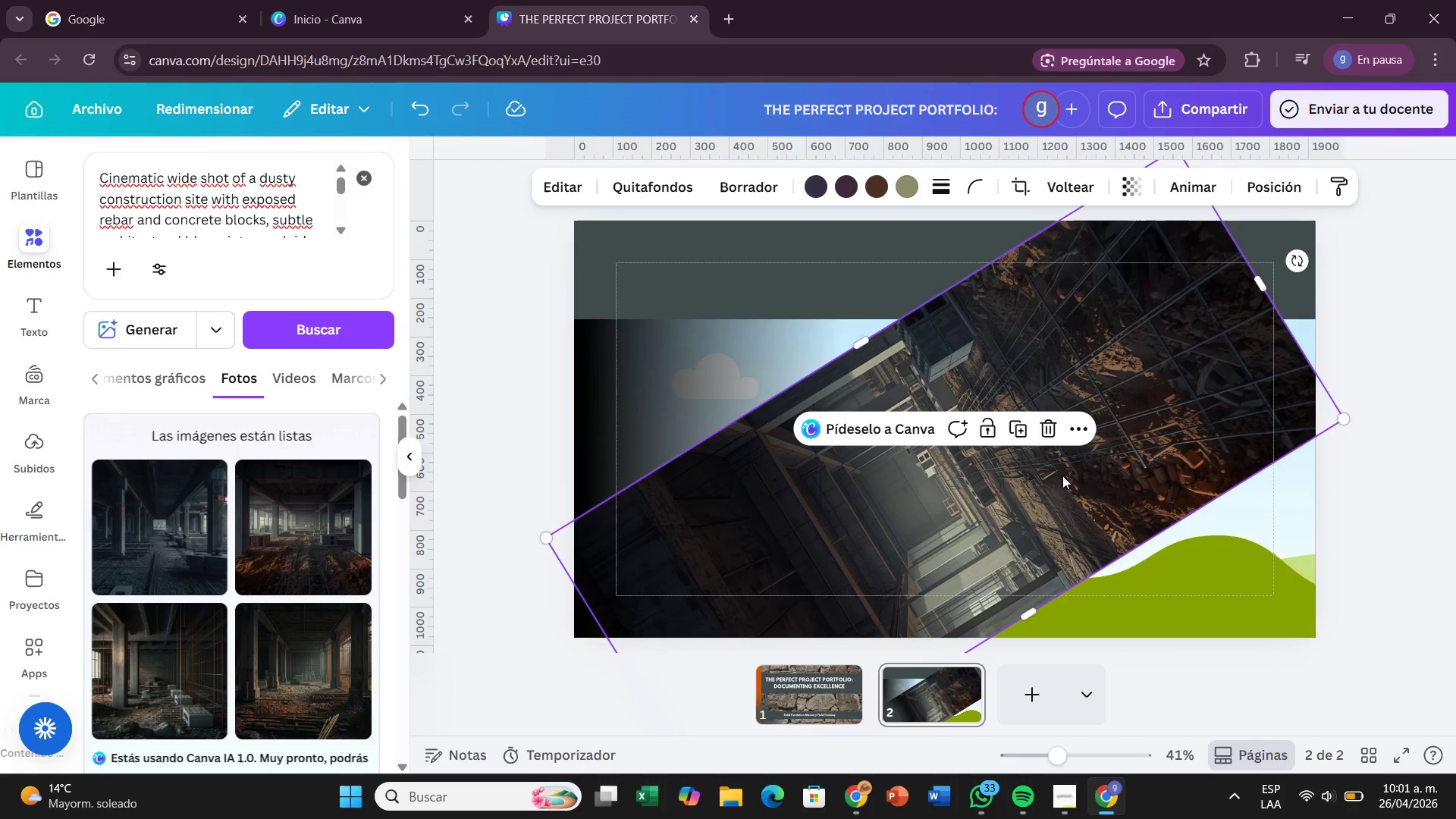 
left_click_drag(start_coordinate=[1148, 444], to_coordinate=[1160, 482])
 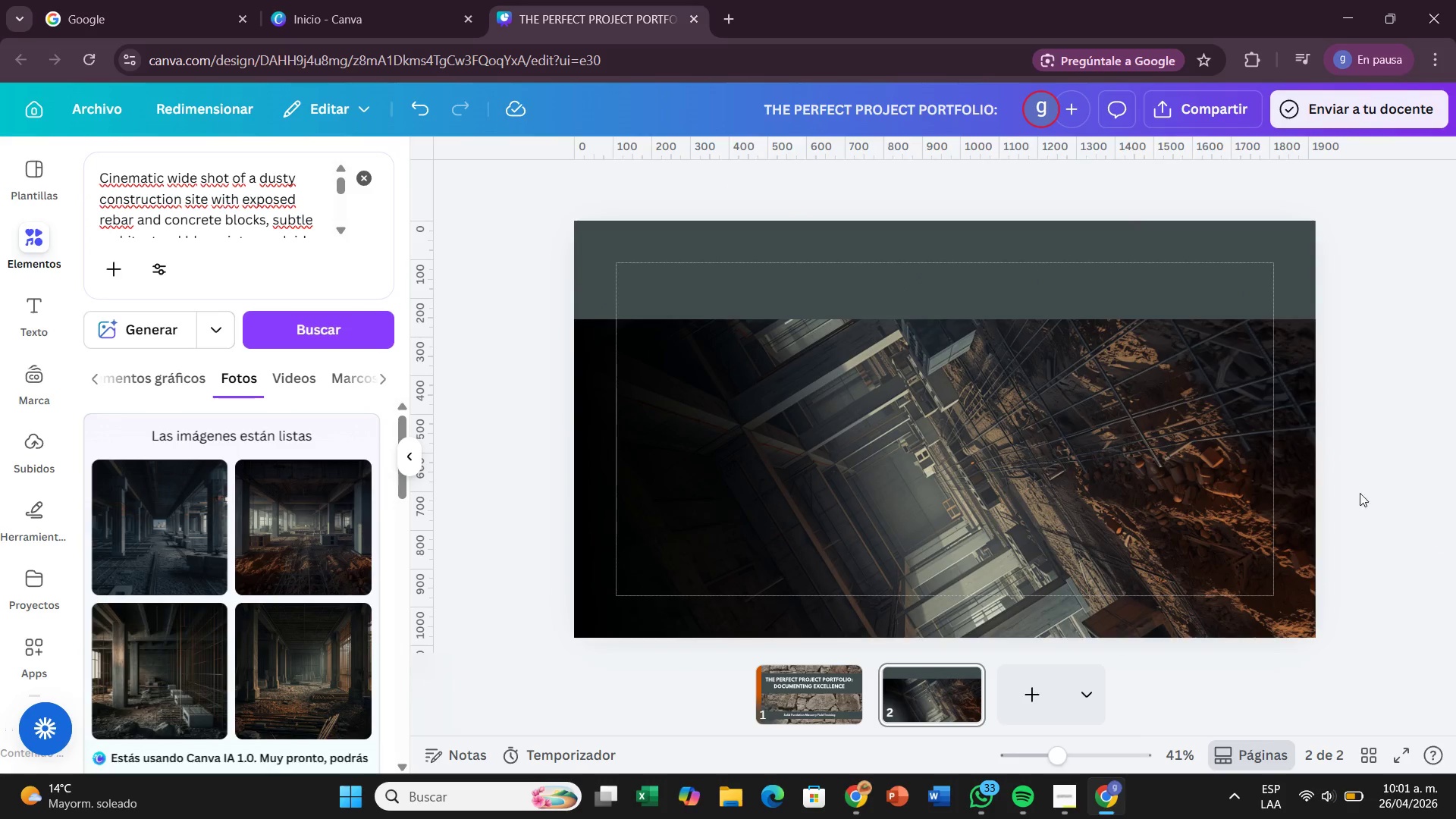 
left_click([1226, 494])
 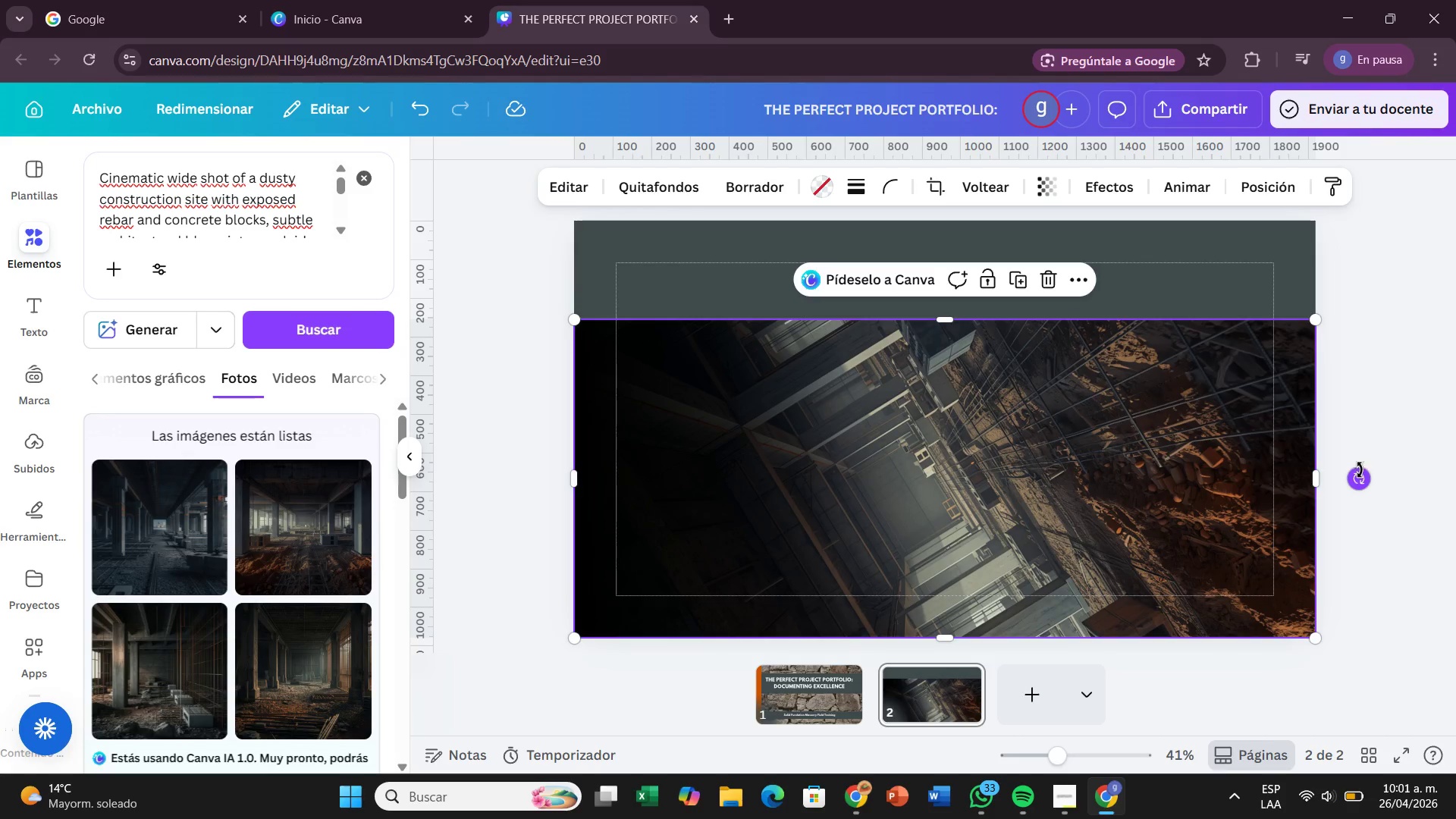 
left_click_drag(start_coordinate=[1363, 479], to_coordinate=[949, 644])
 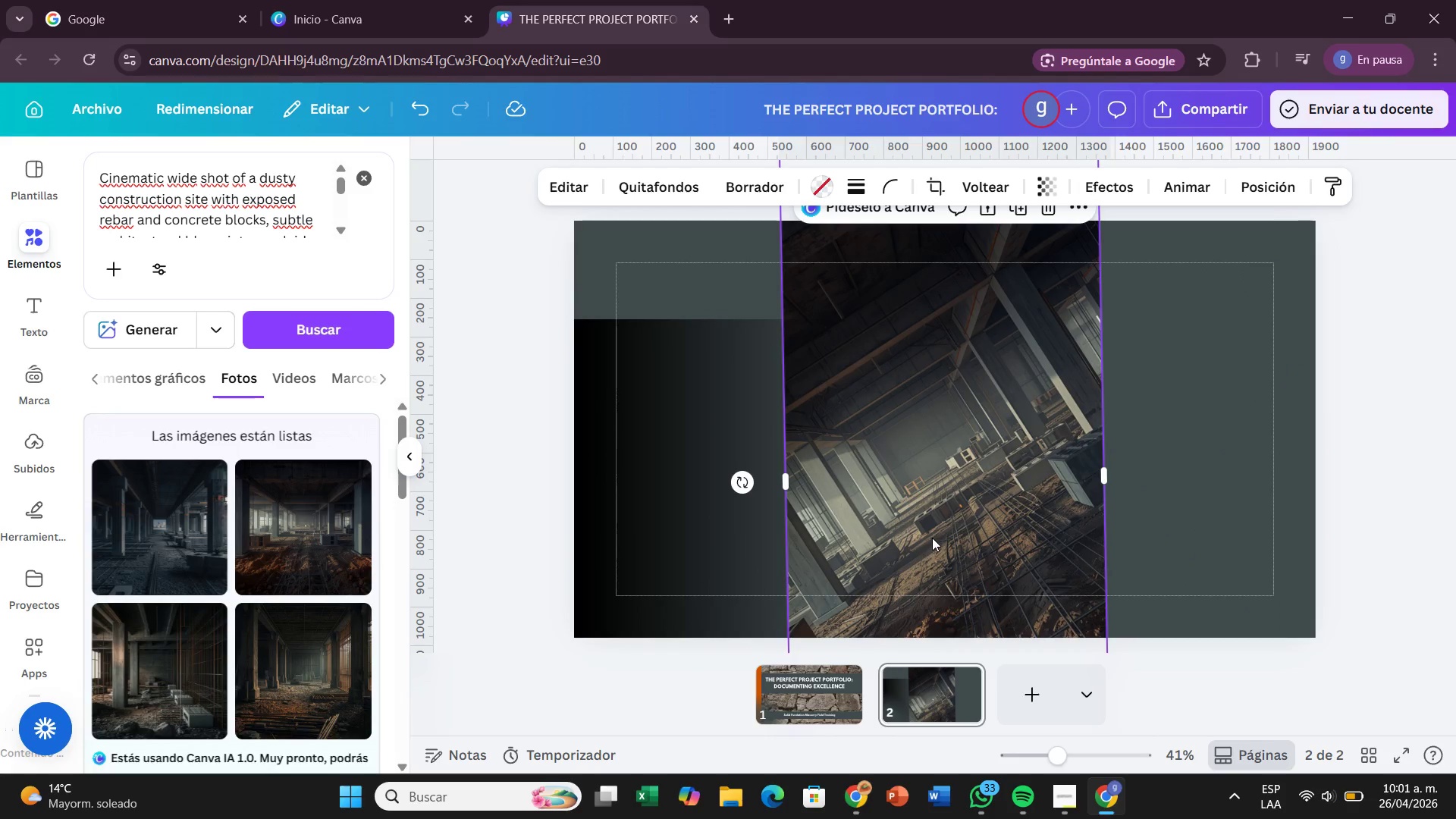 
left_click([932, 538])
 